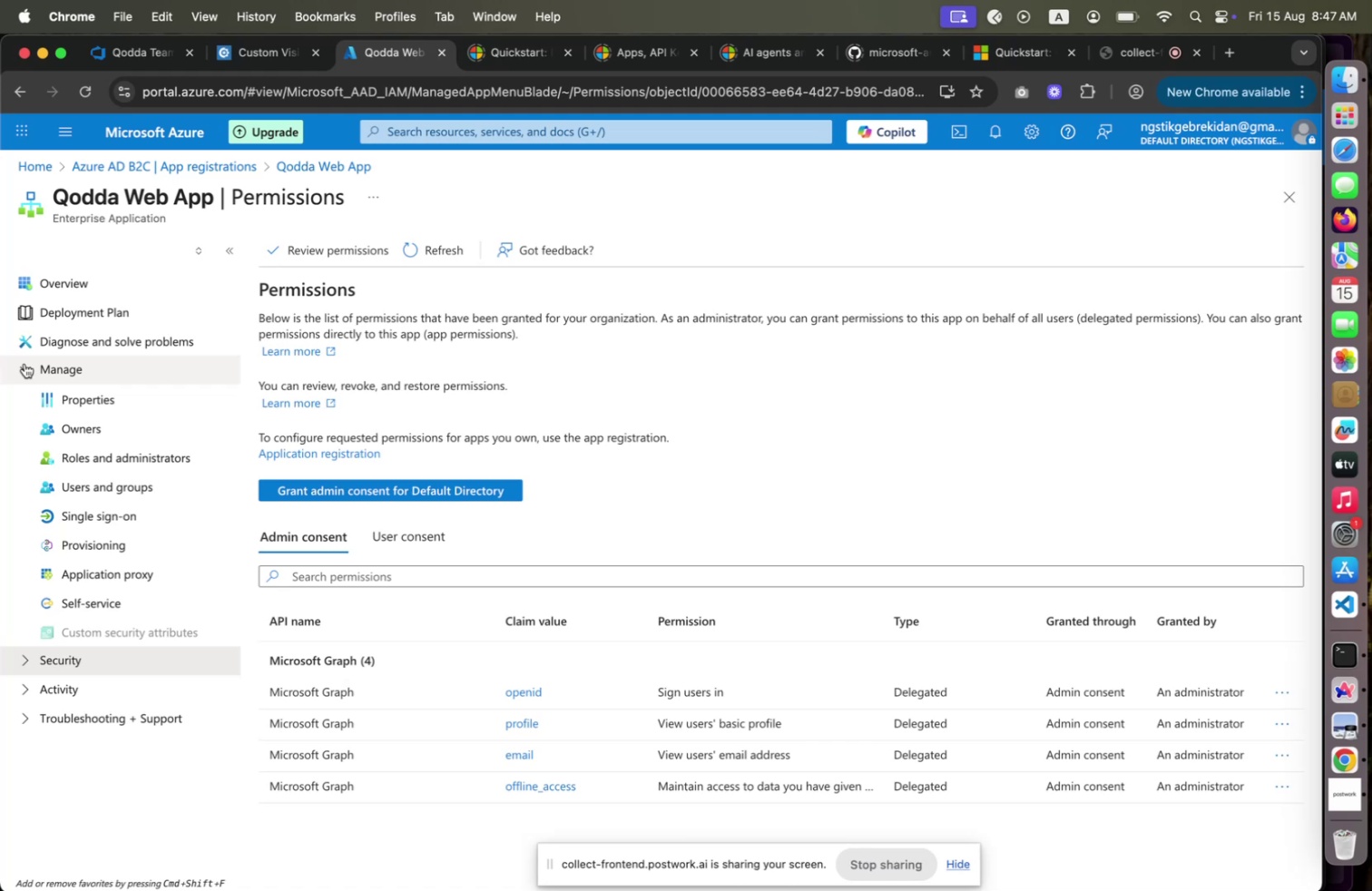 
wait(7.49)
 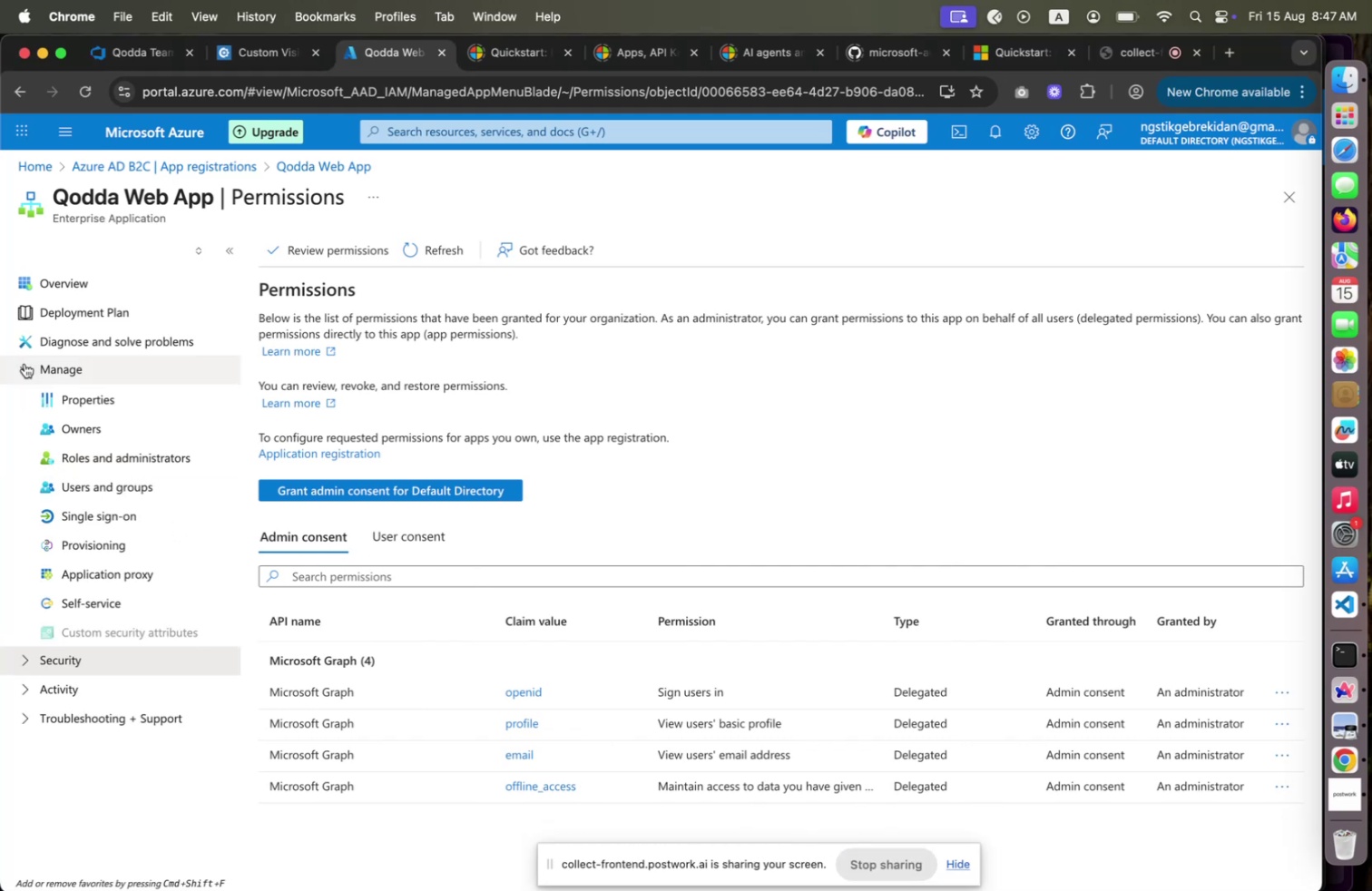 
left_click([86, 397])
 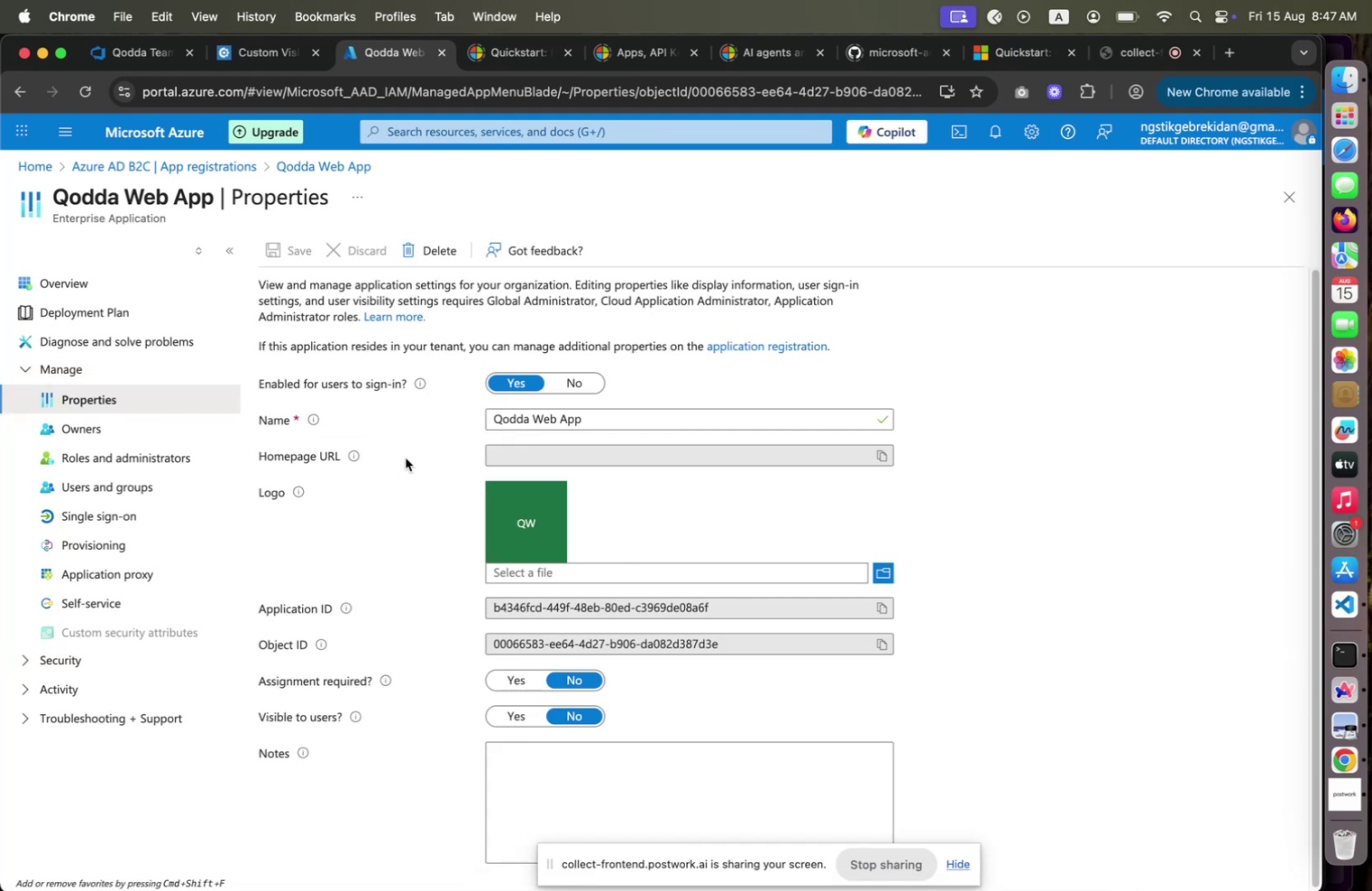 
wait(7.53)
 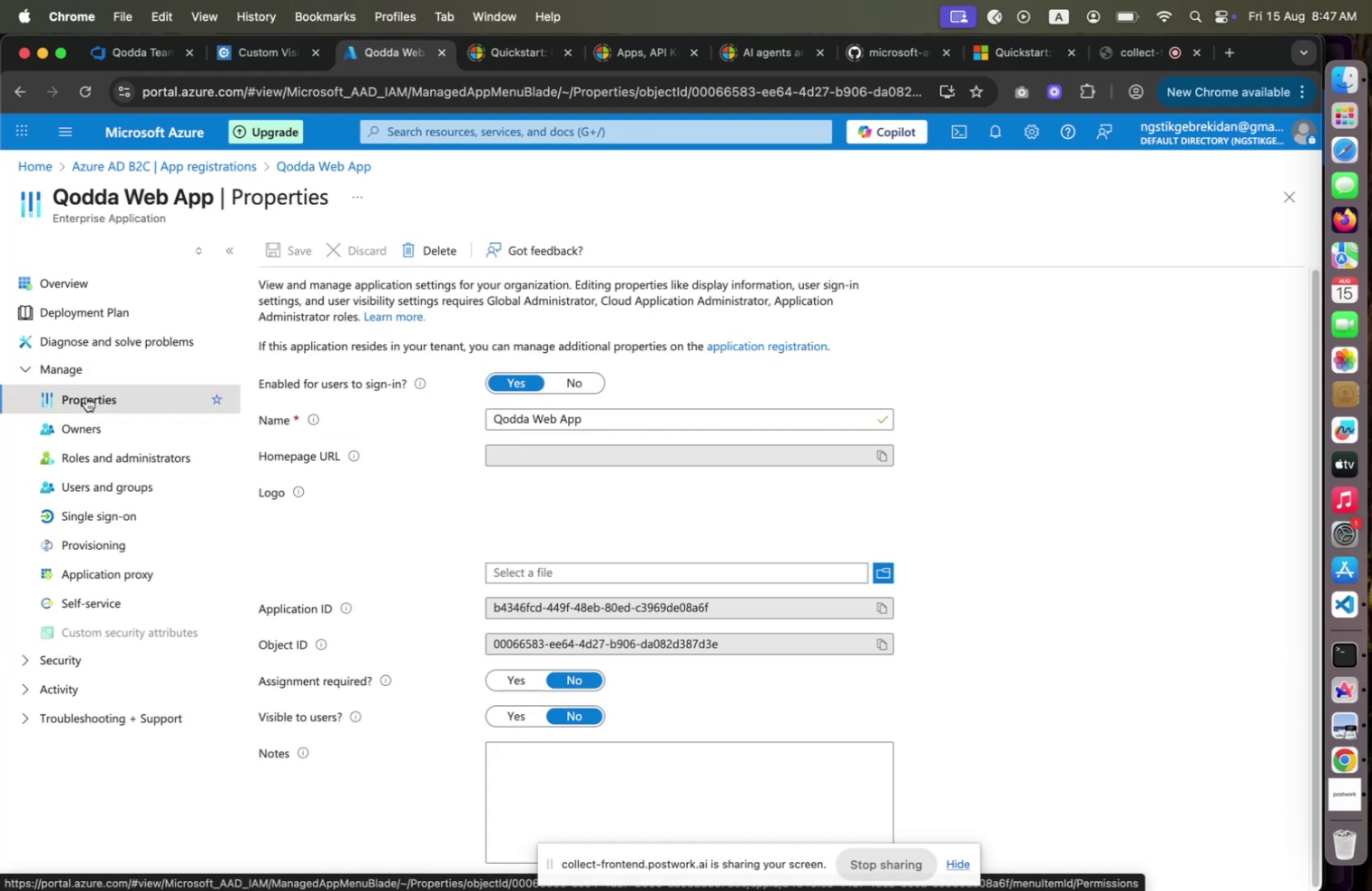 
scroll: coordinate [406, 457], scroll_direction: down, amount: 11.0
 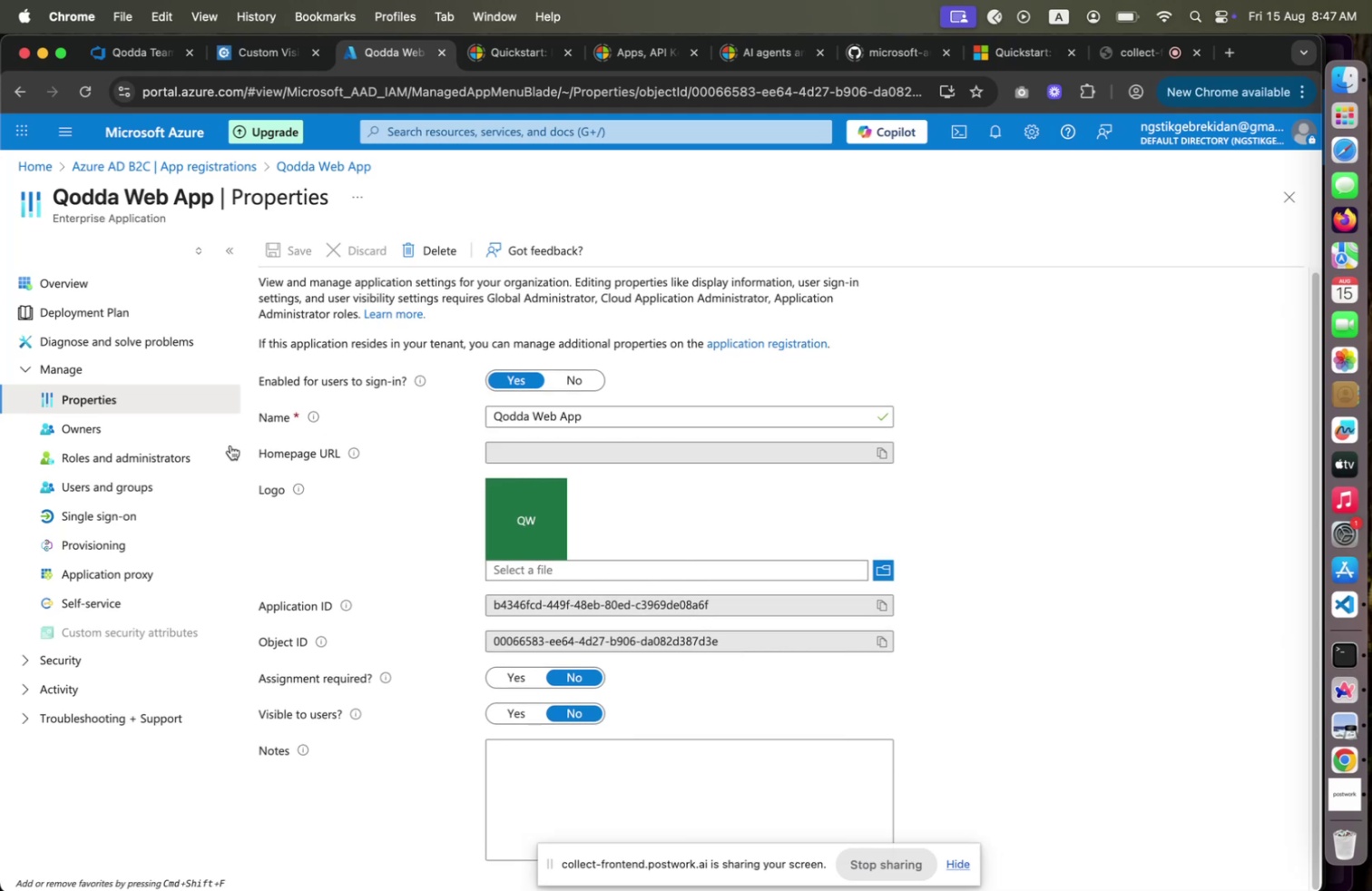 
left_click([93, 418])
 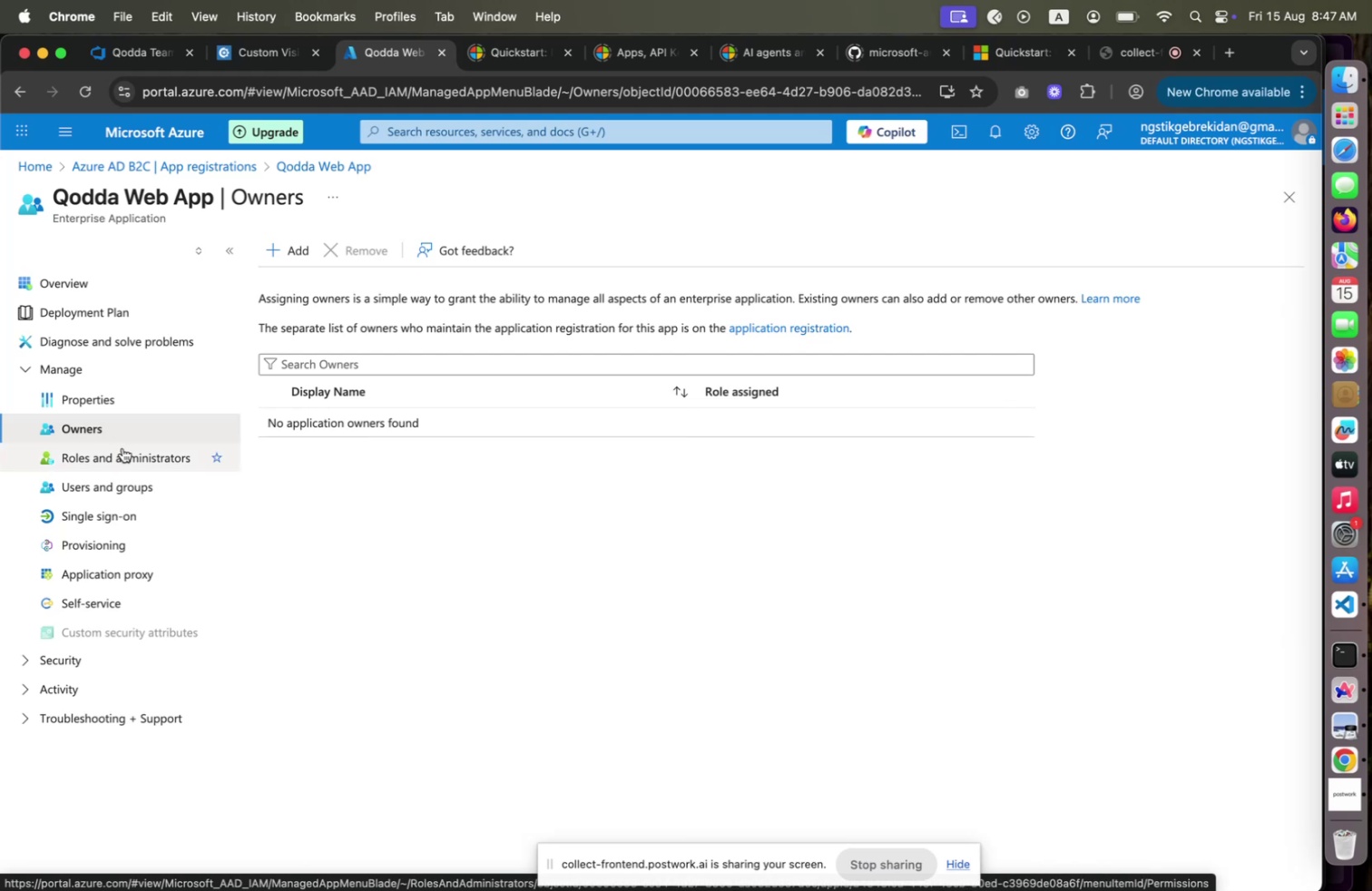 
wait(9.77)
 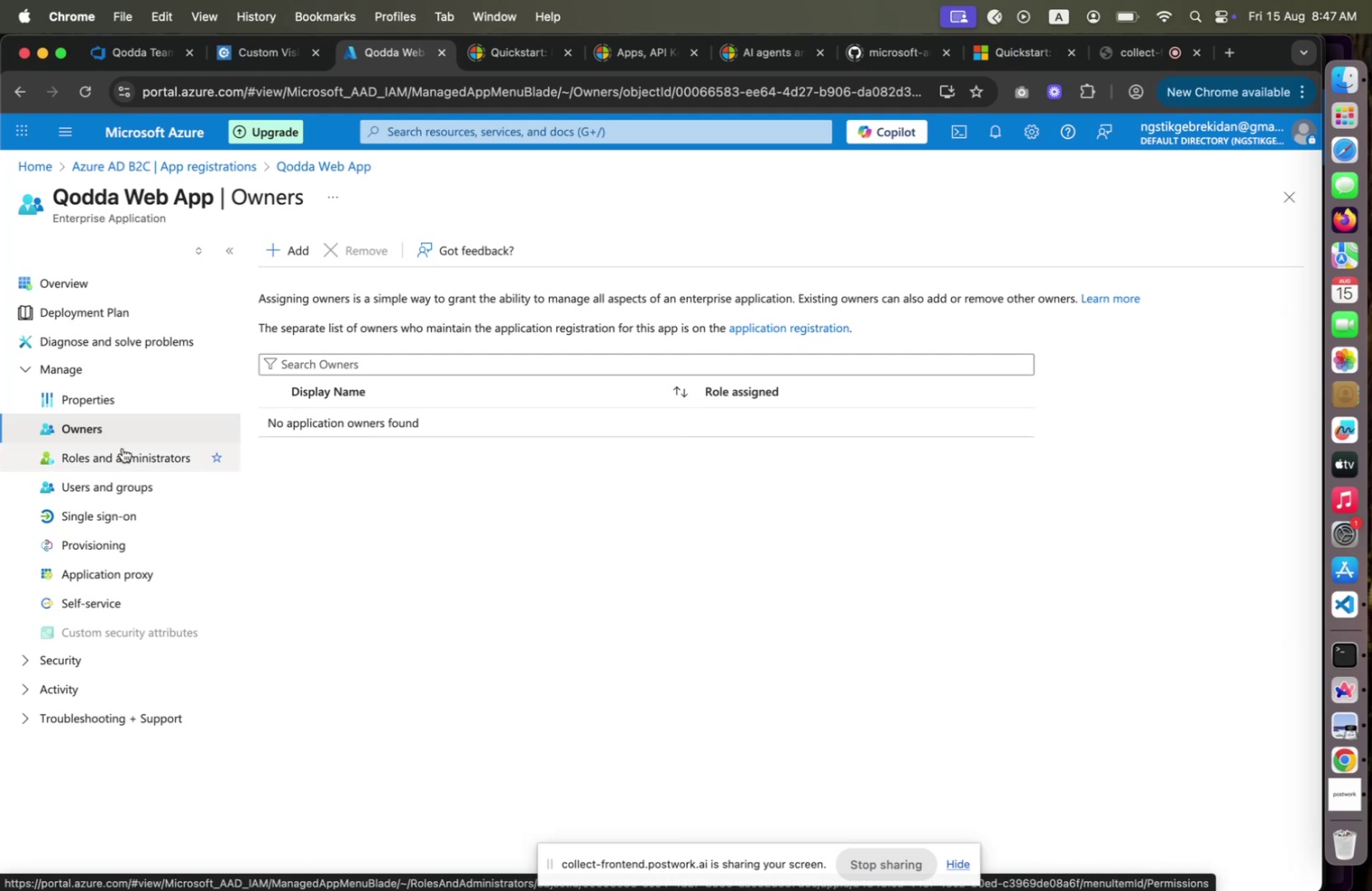 
left_click([286, 261])
 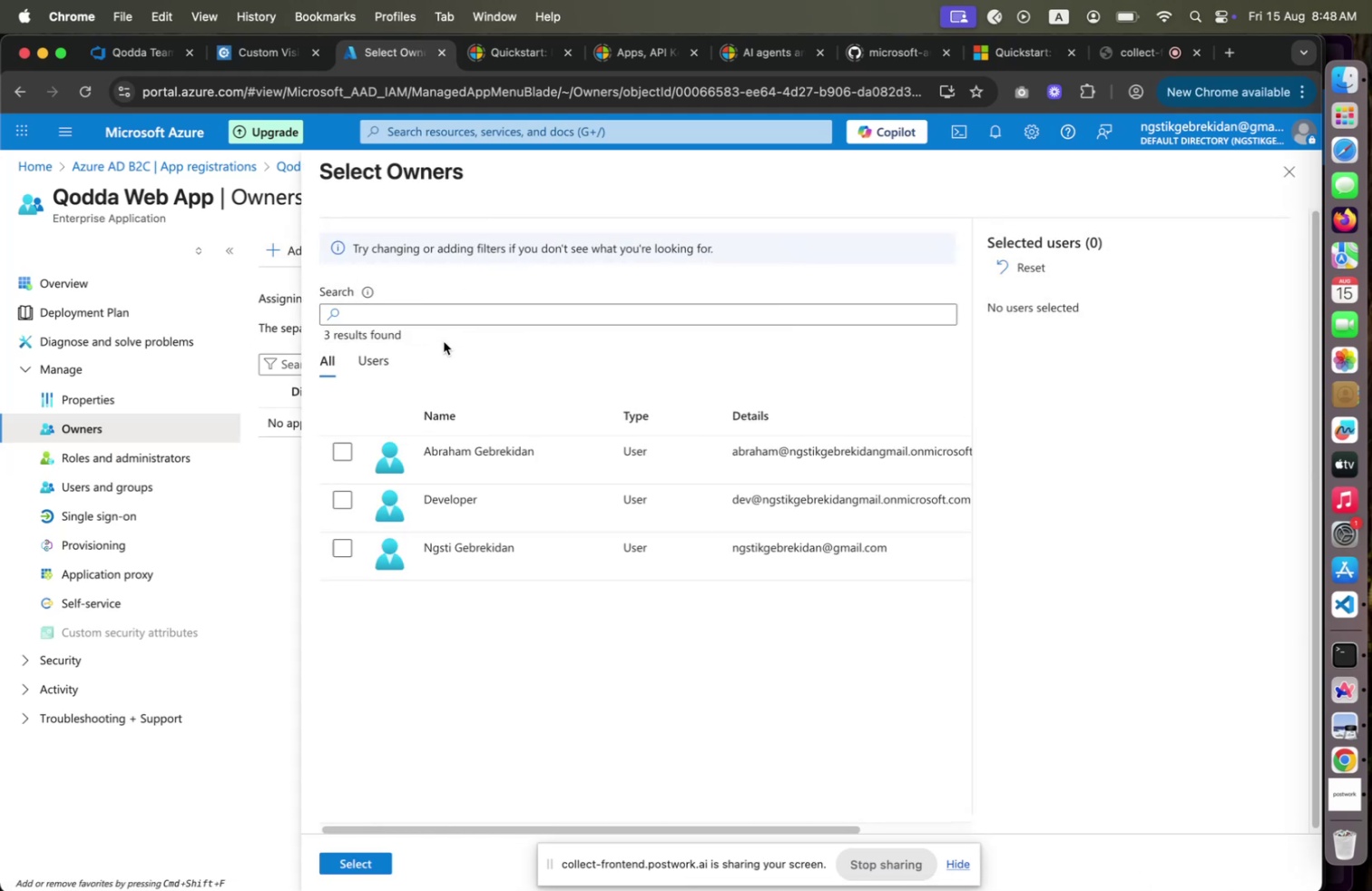 
left_click([350, 549])
 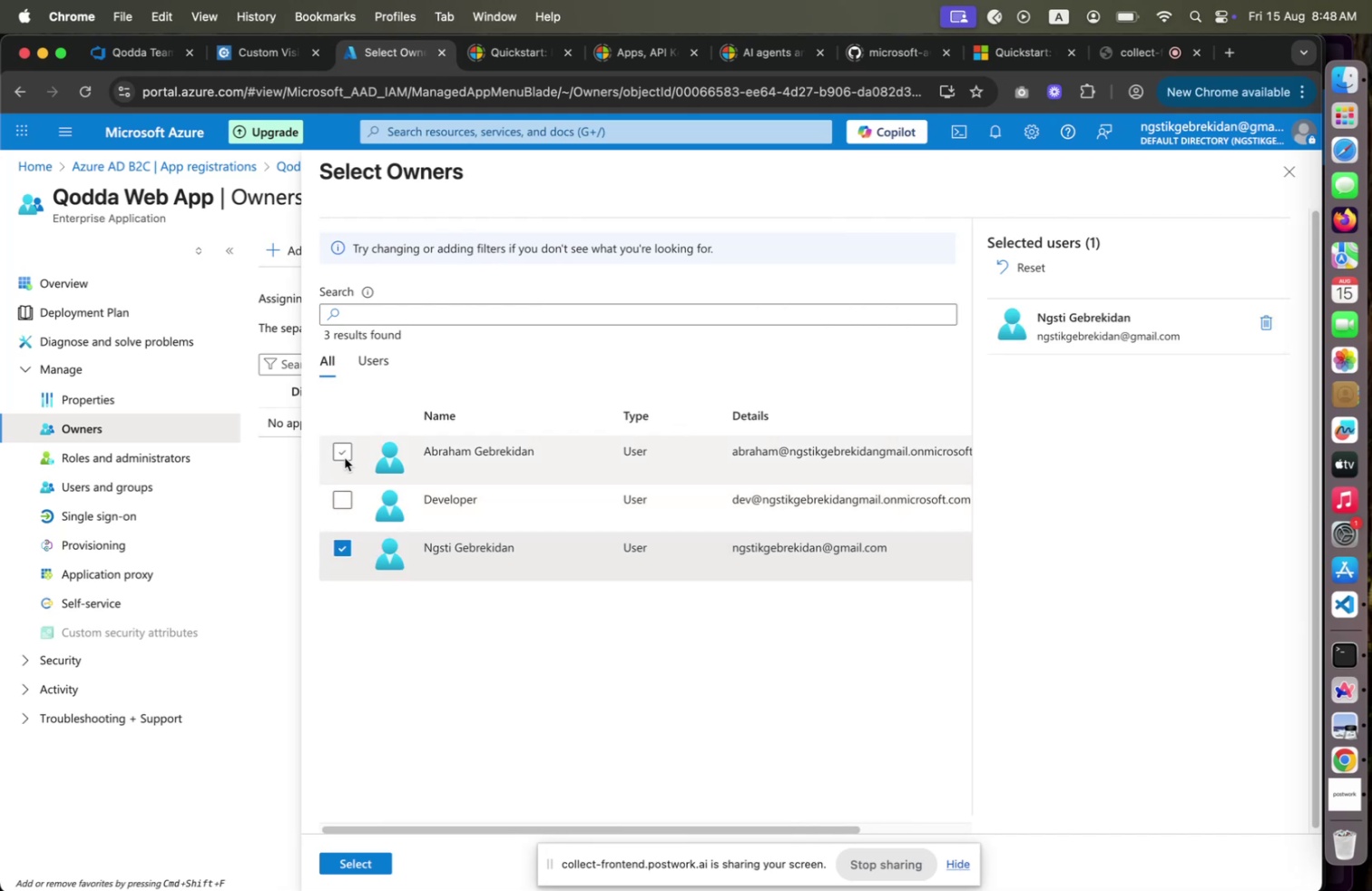 
left_click([345, 456])
 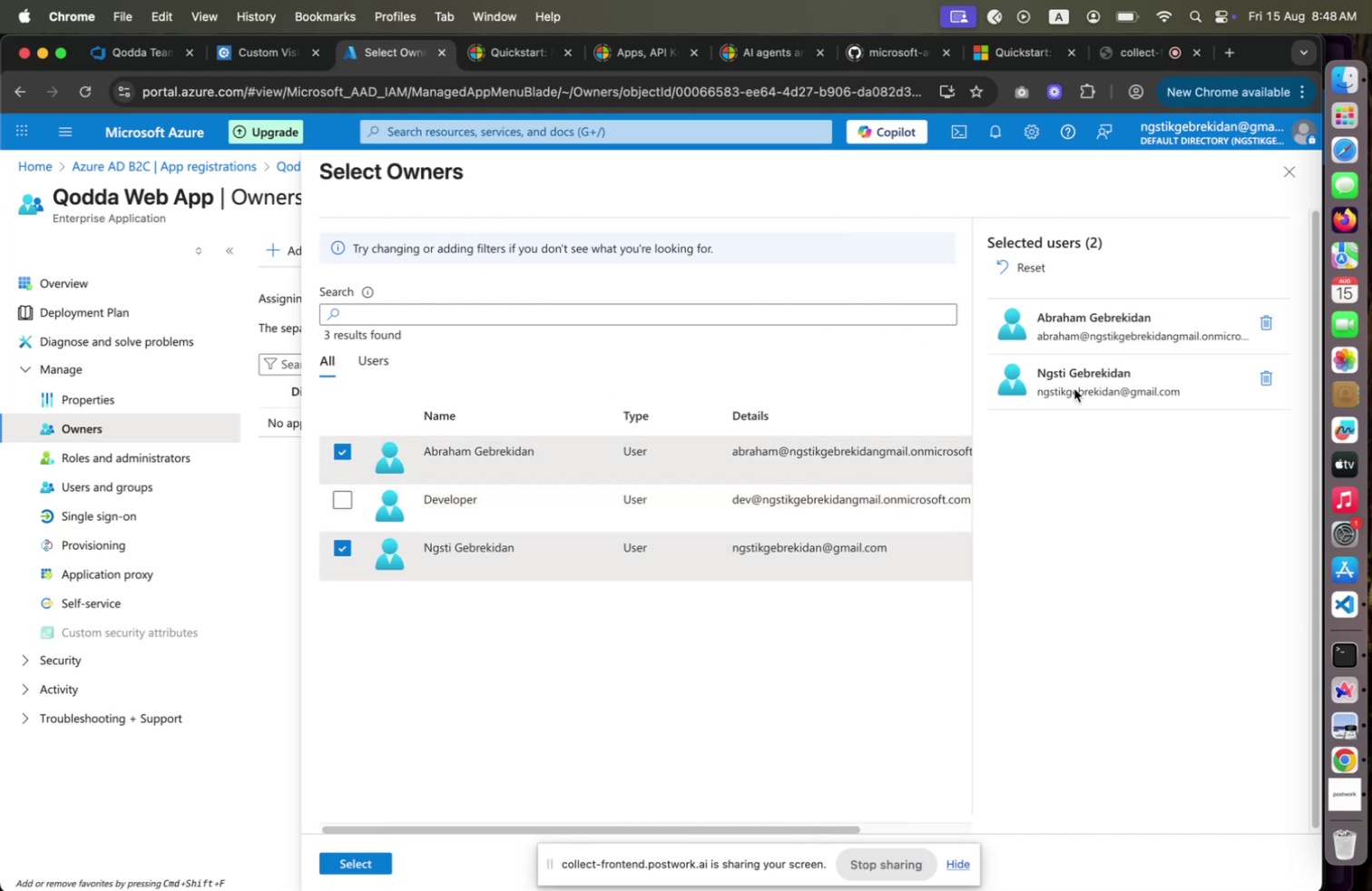 
scroll: coordinate [788, 523], scroll_direction: down, amount: 1.0
 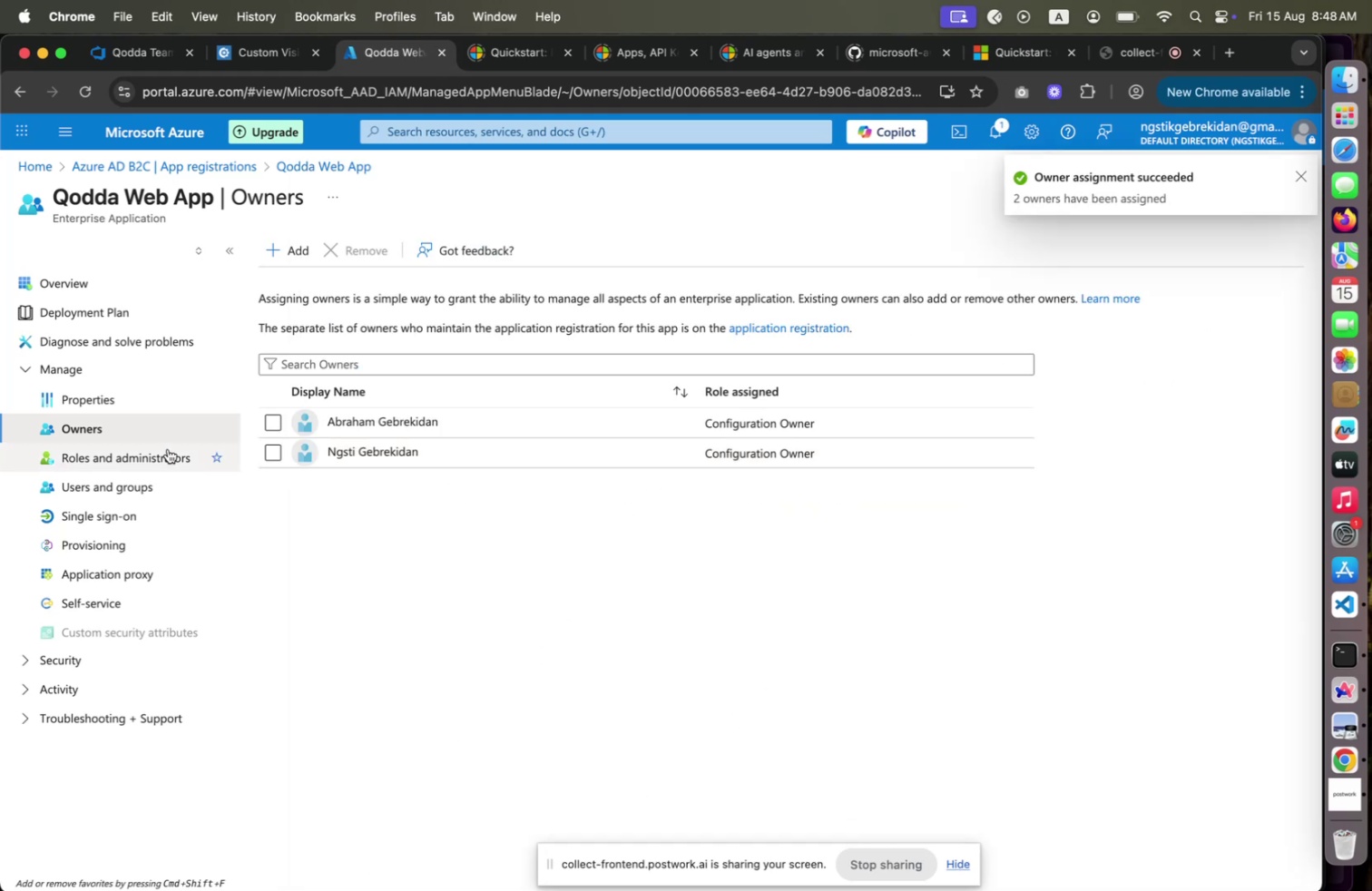 
wait(5.91)
 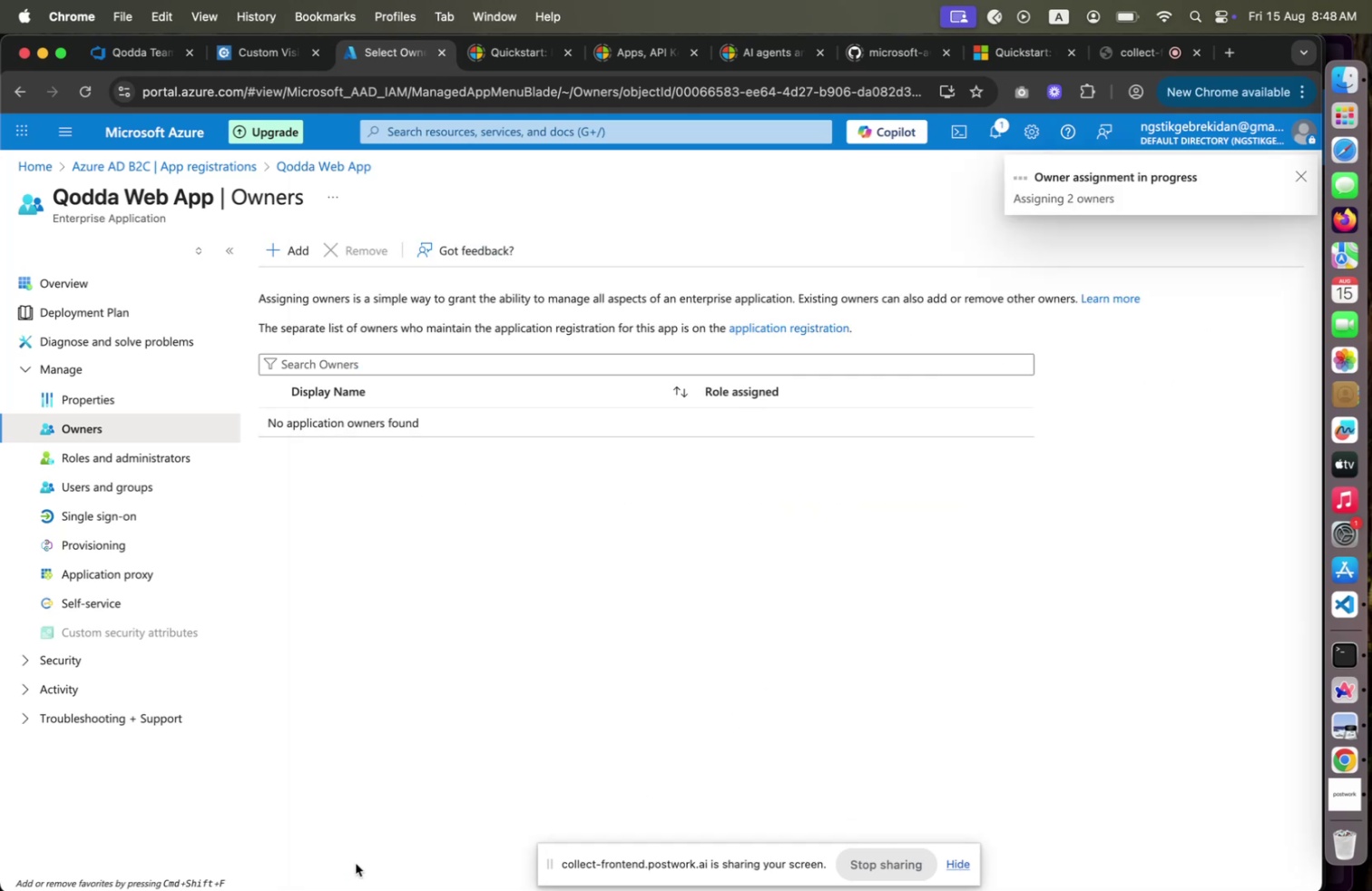 
left_click([148, 461])
 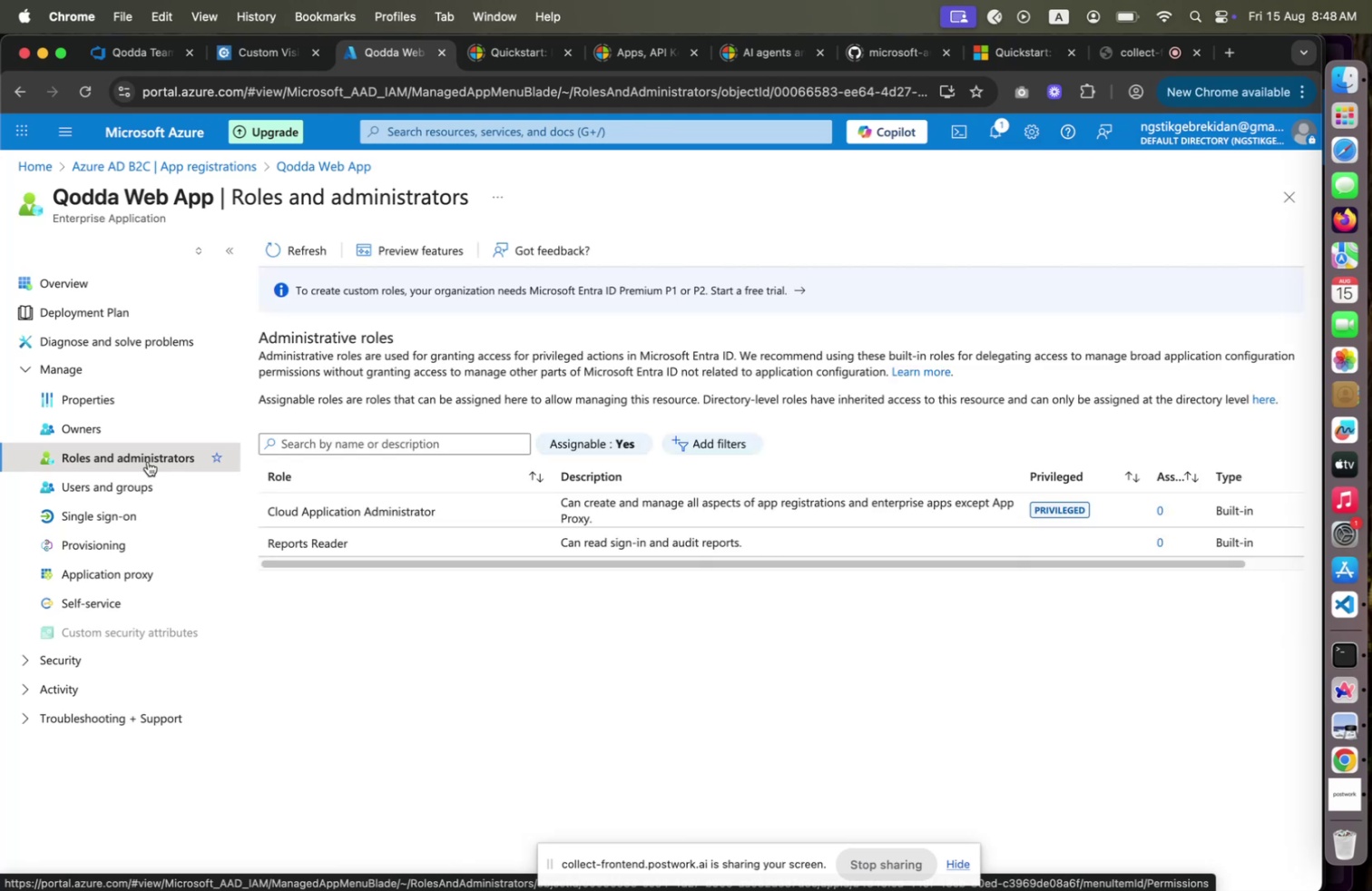 
wait(5.69)
 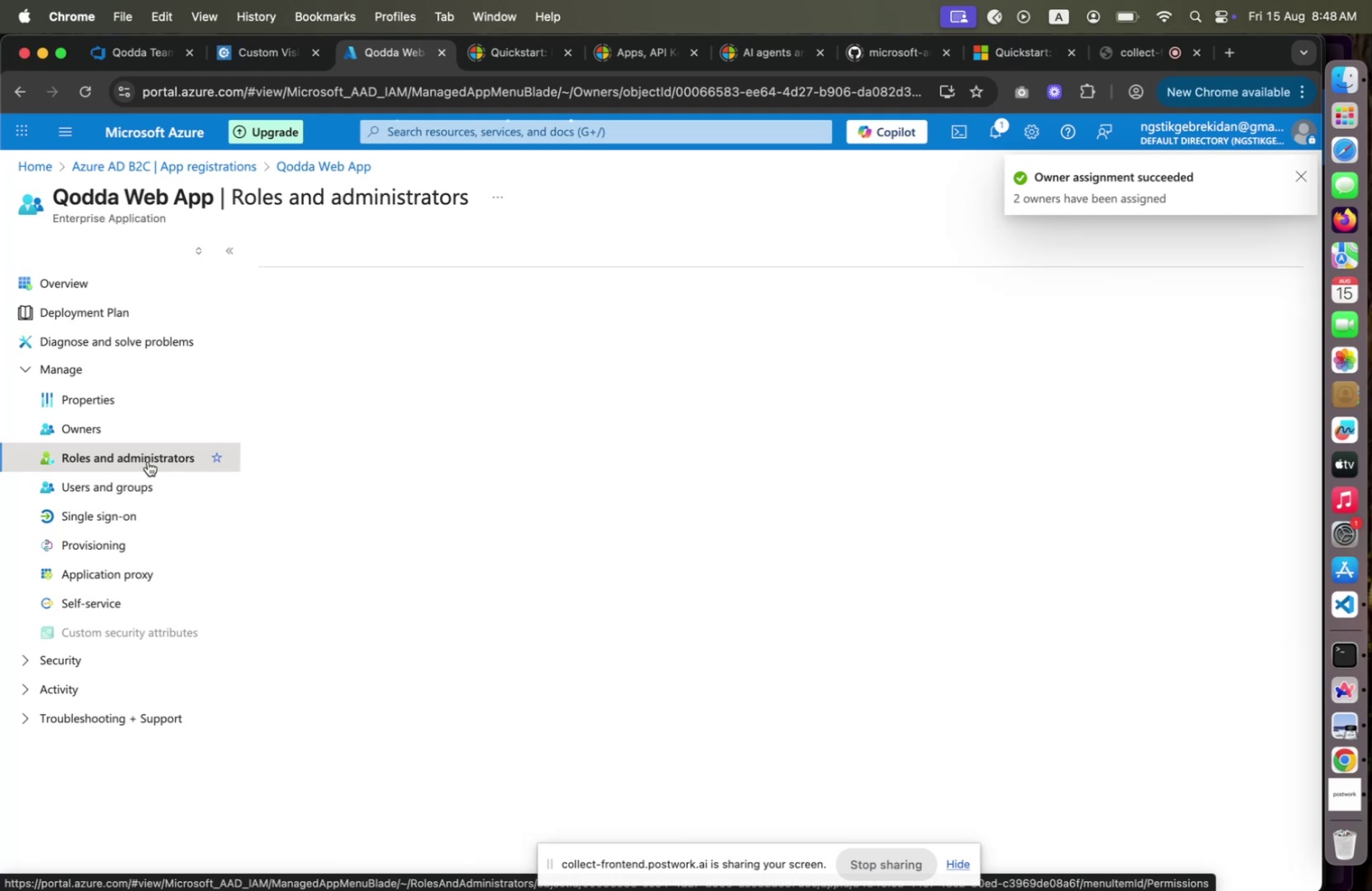 
left_click([142, 485])
 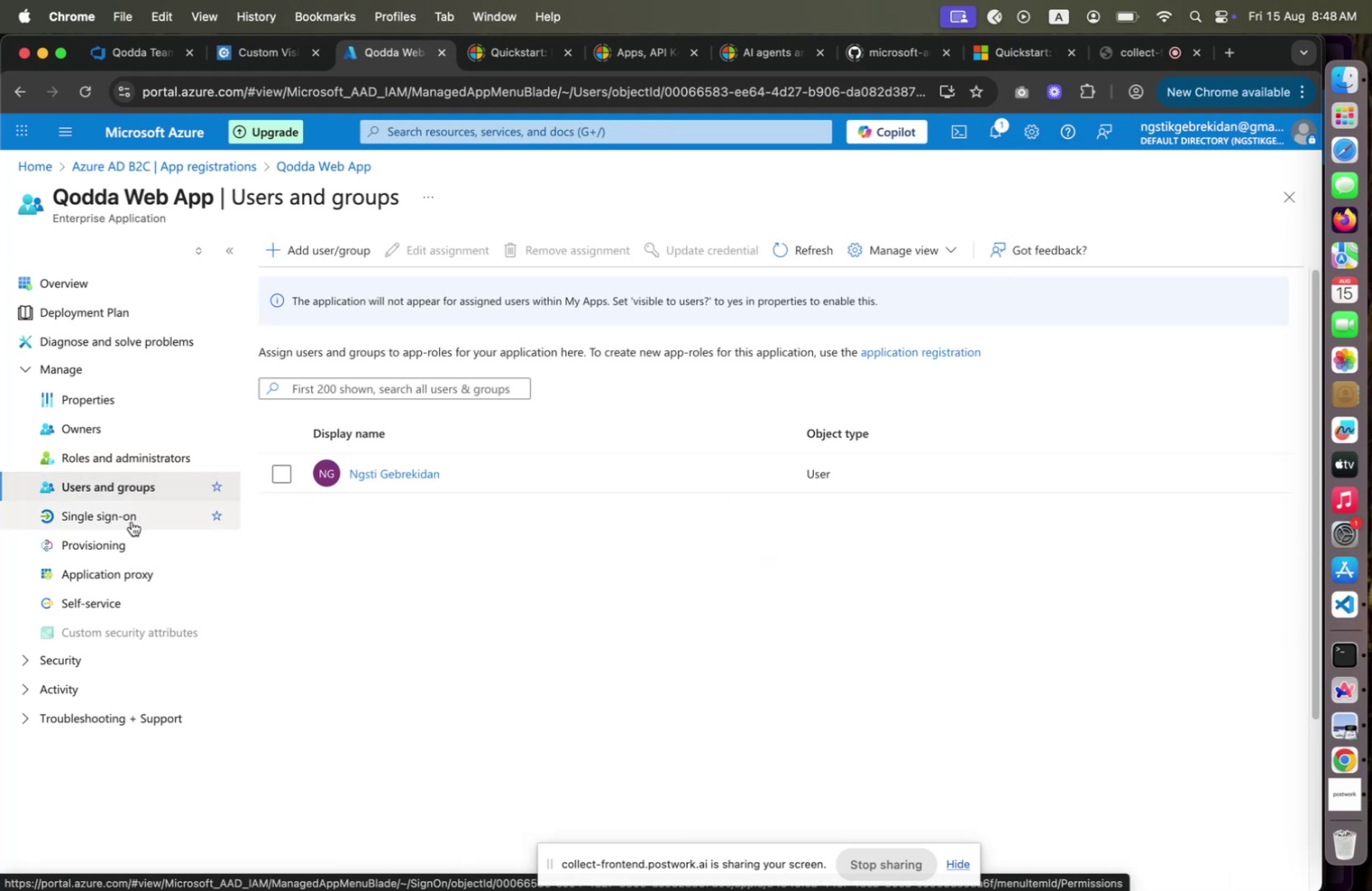 
wait(6.39)
 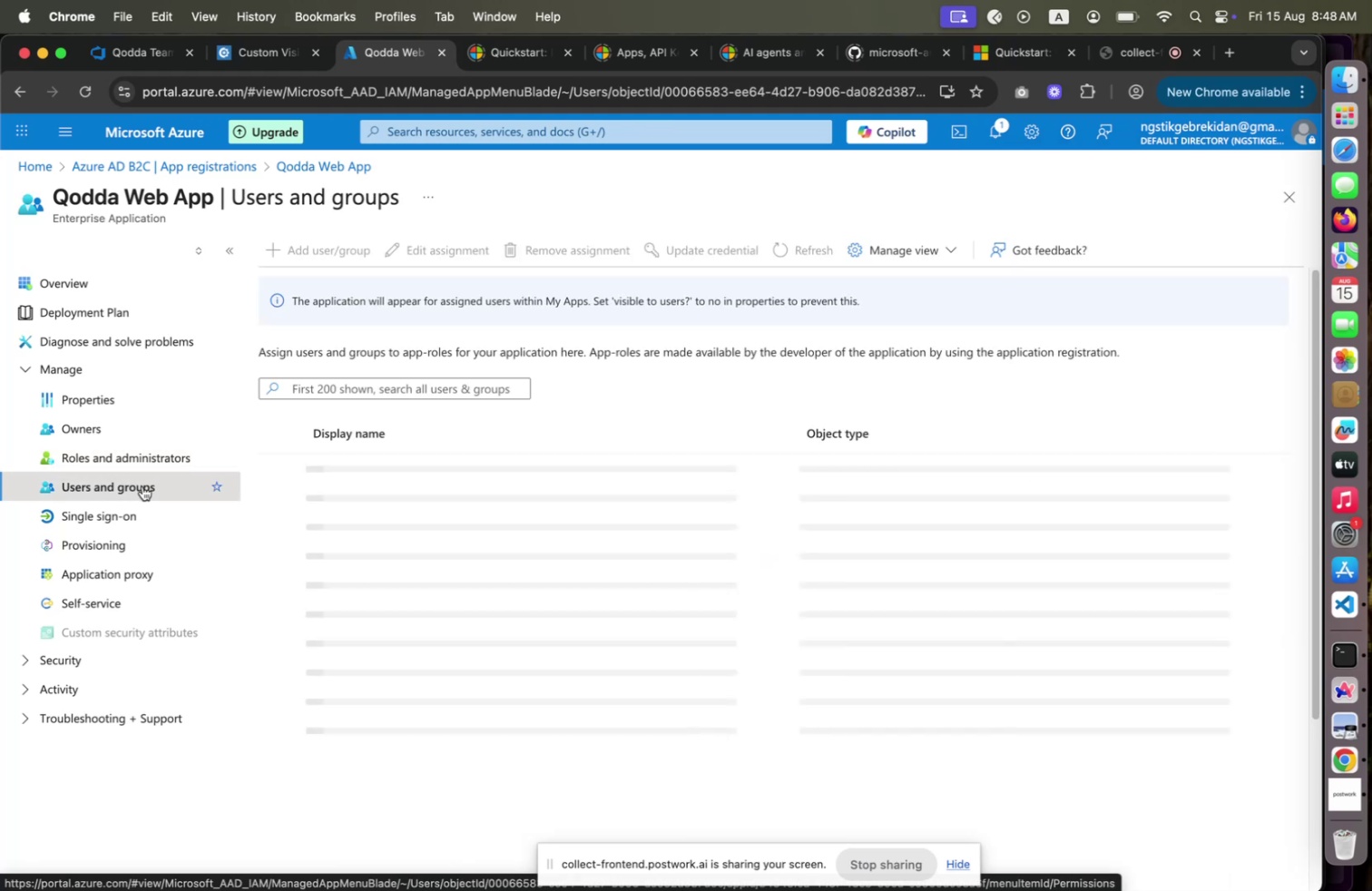 
left_click([132, 521])
 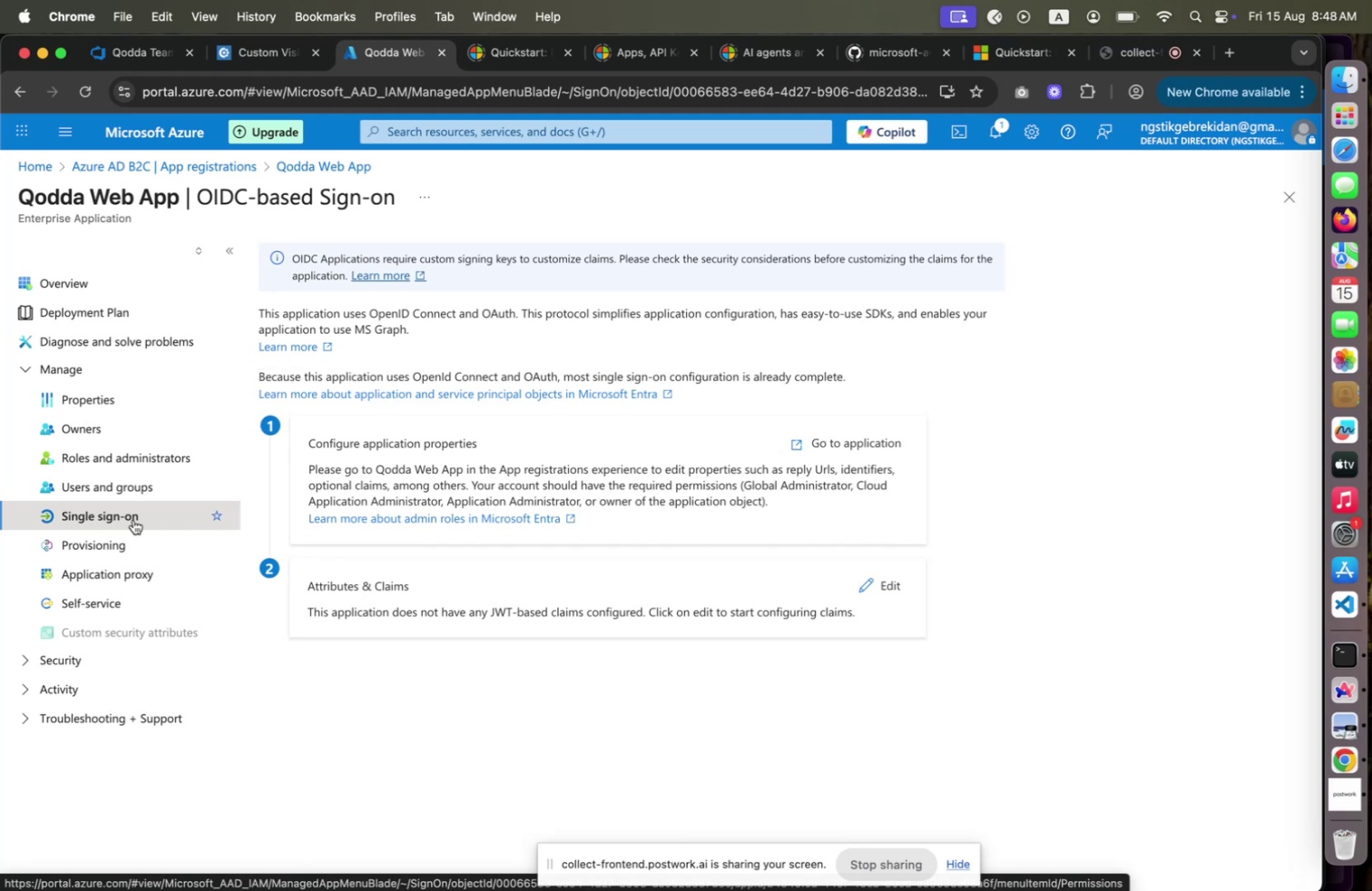 
wait(27.41)
 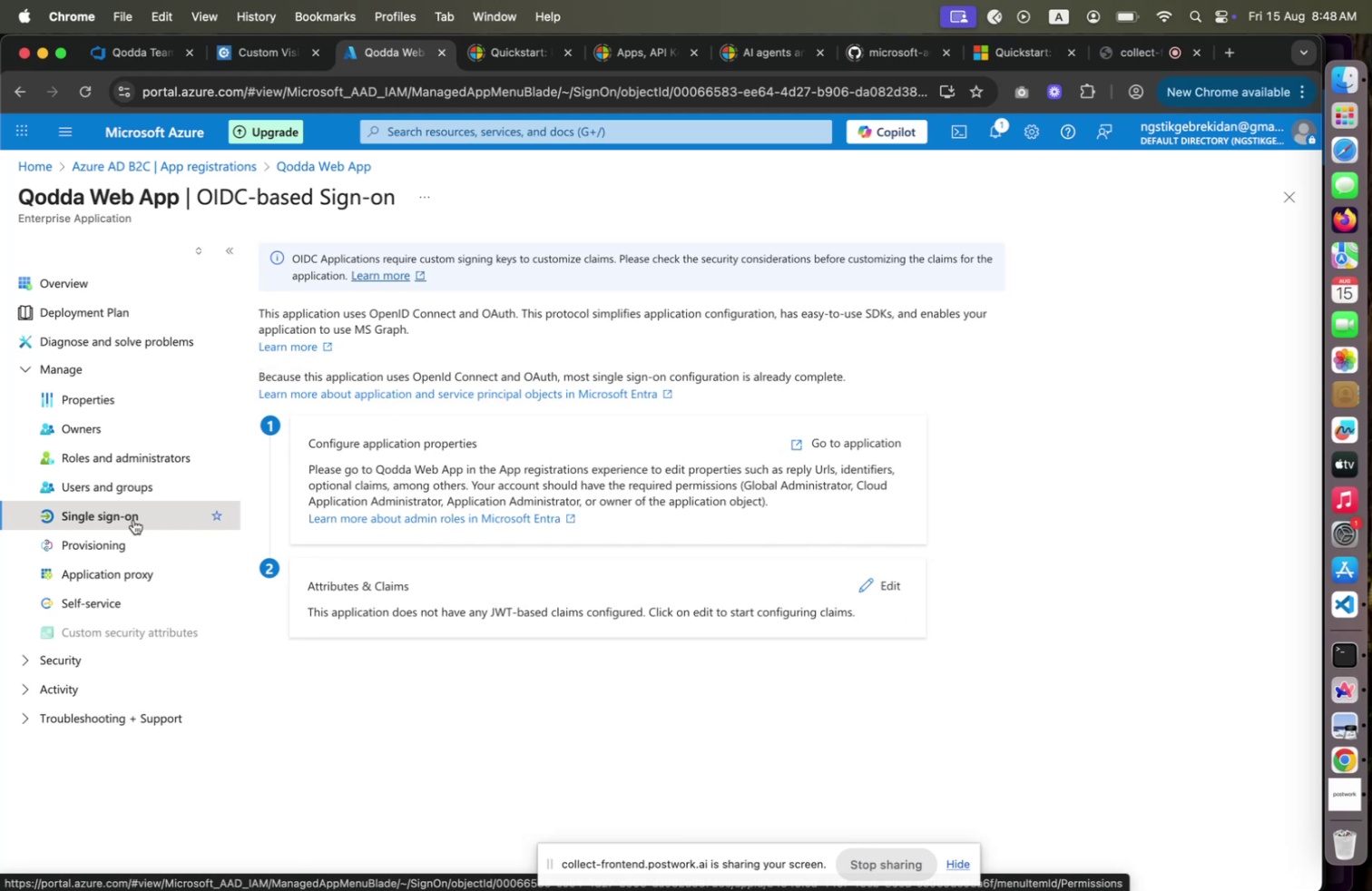 
left_click([124, 603])
 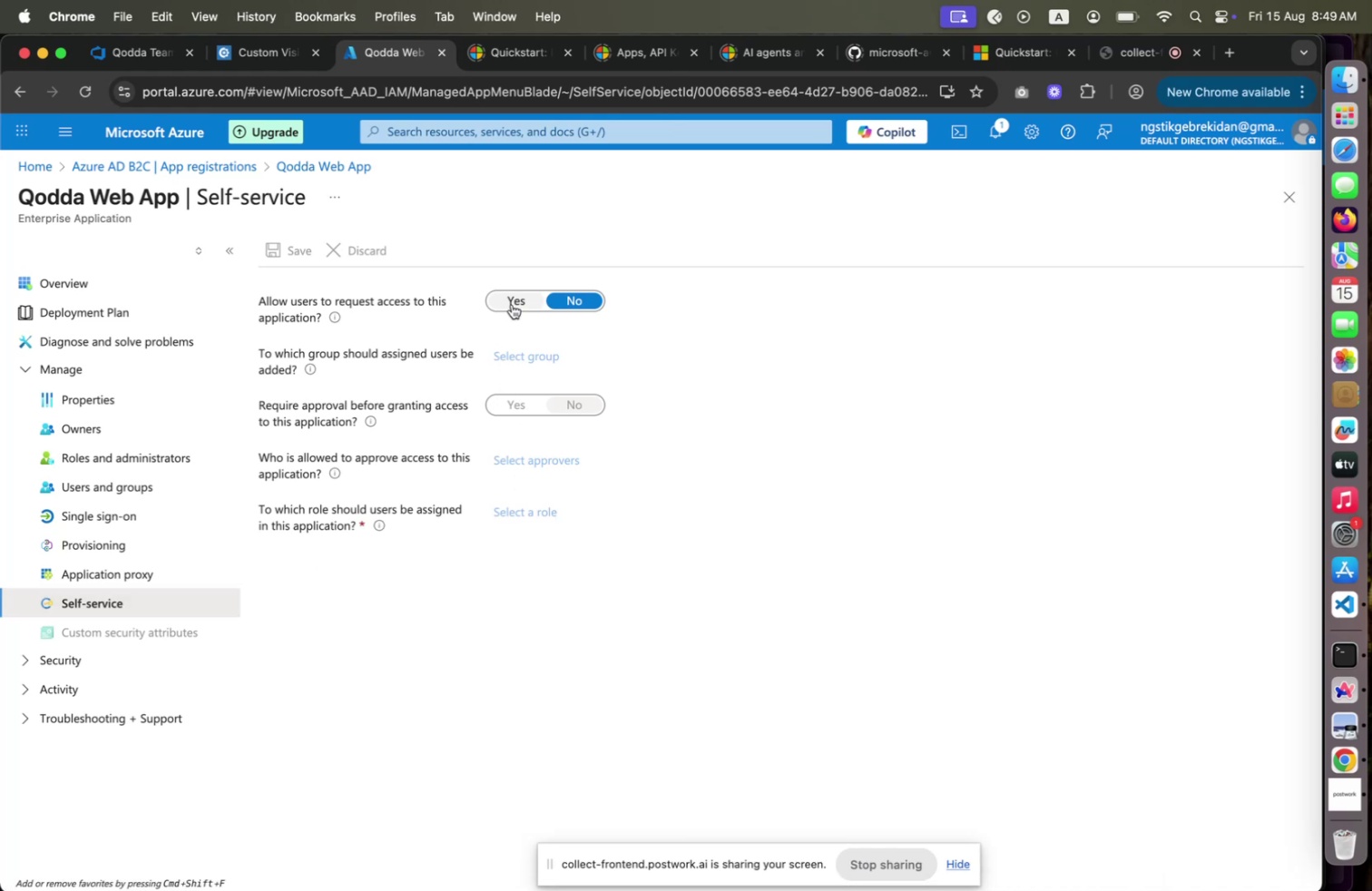 
wait(24.53)
 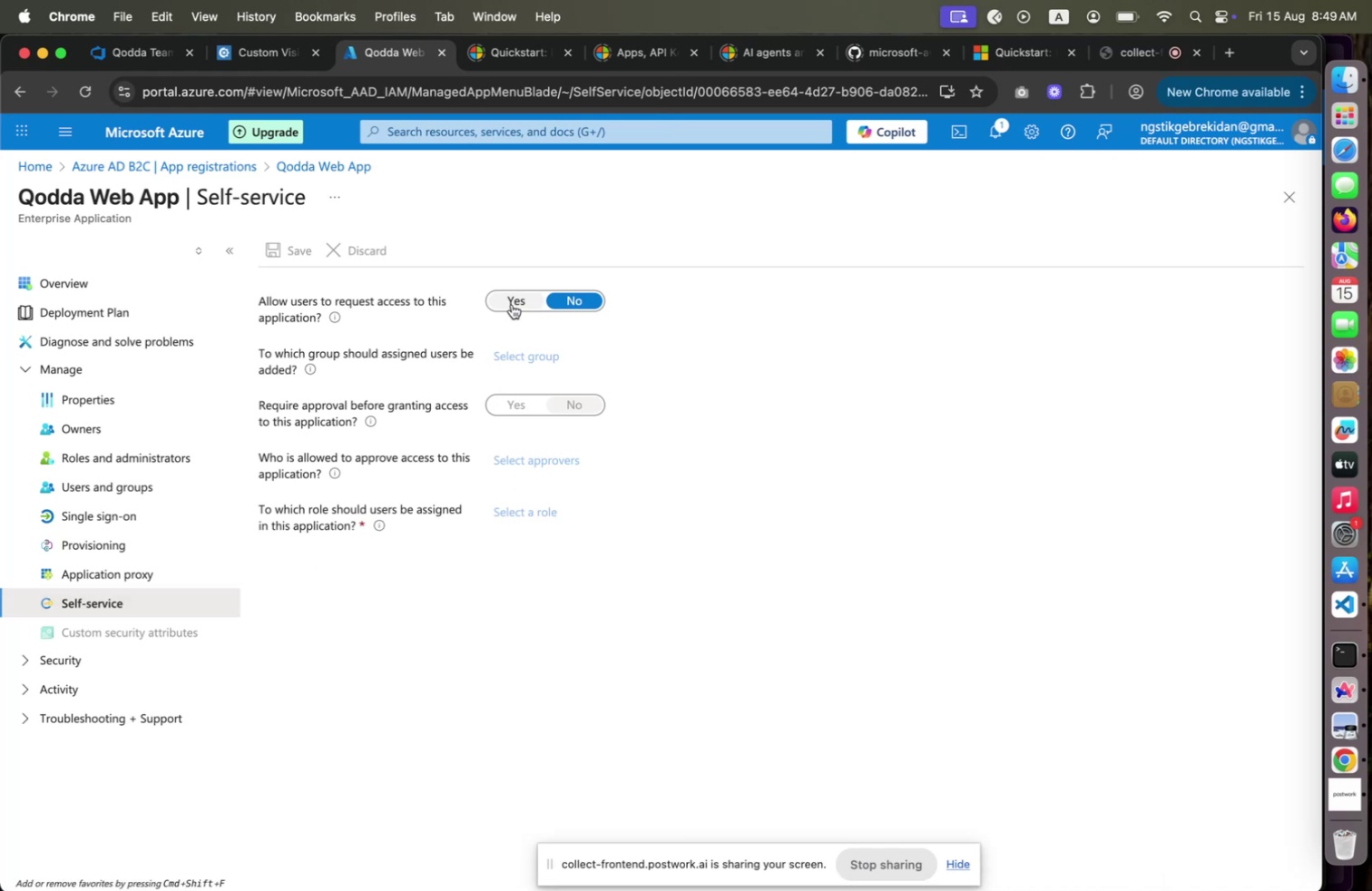 
left_click([30, 687])
 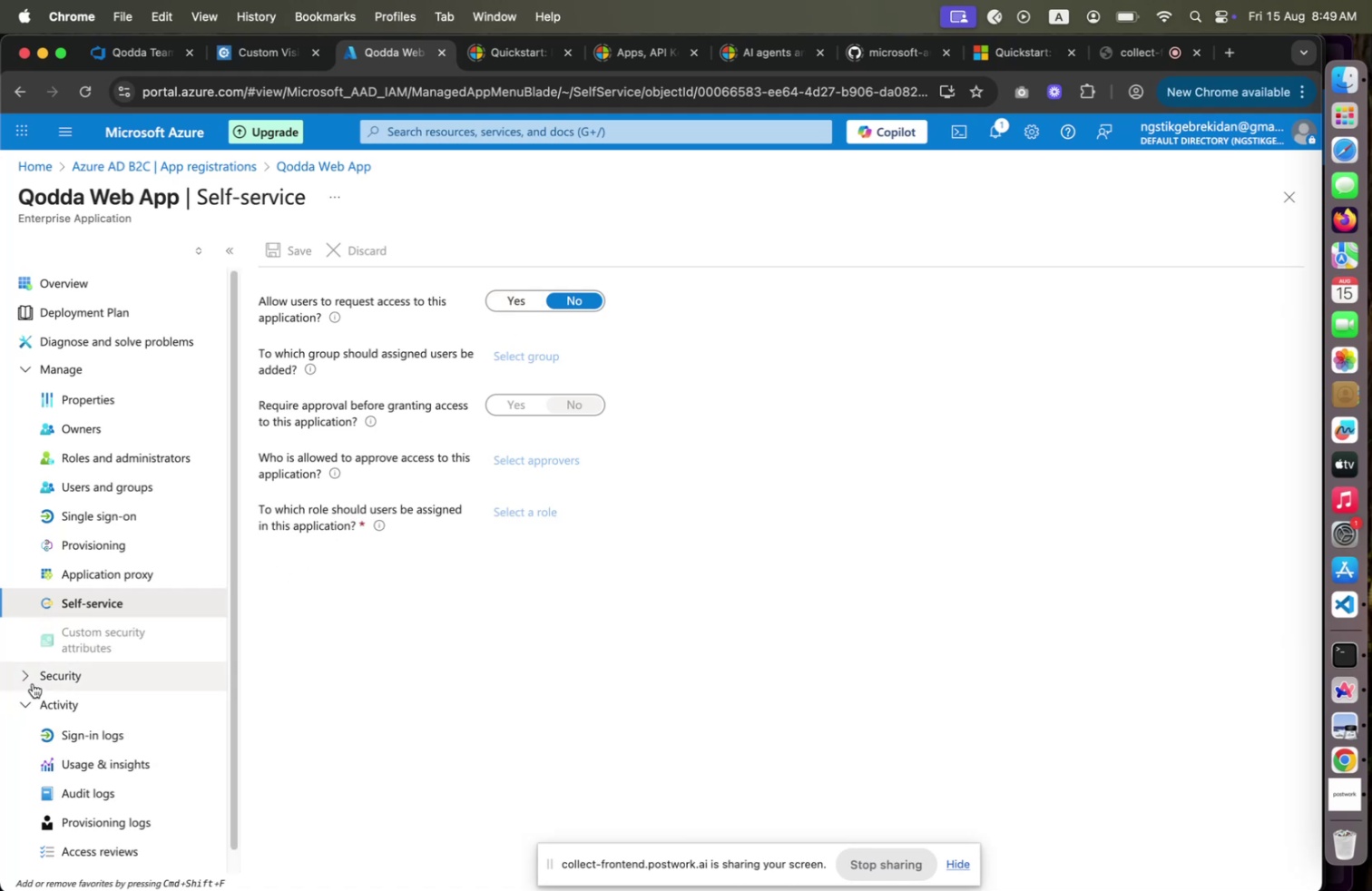 
scroll: coordinate [40, 671], scroll_direction: down, amount: 7.0
 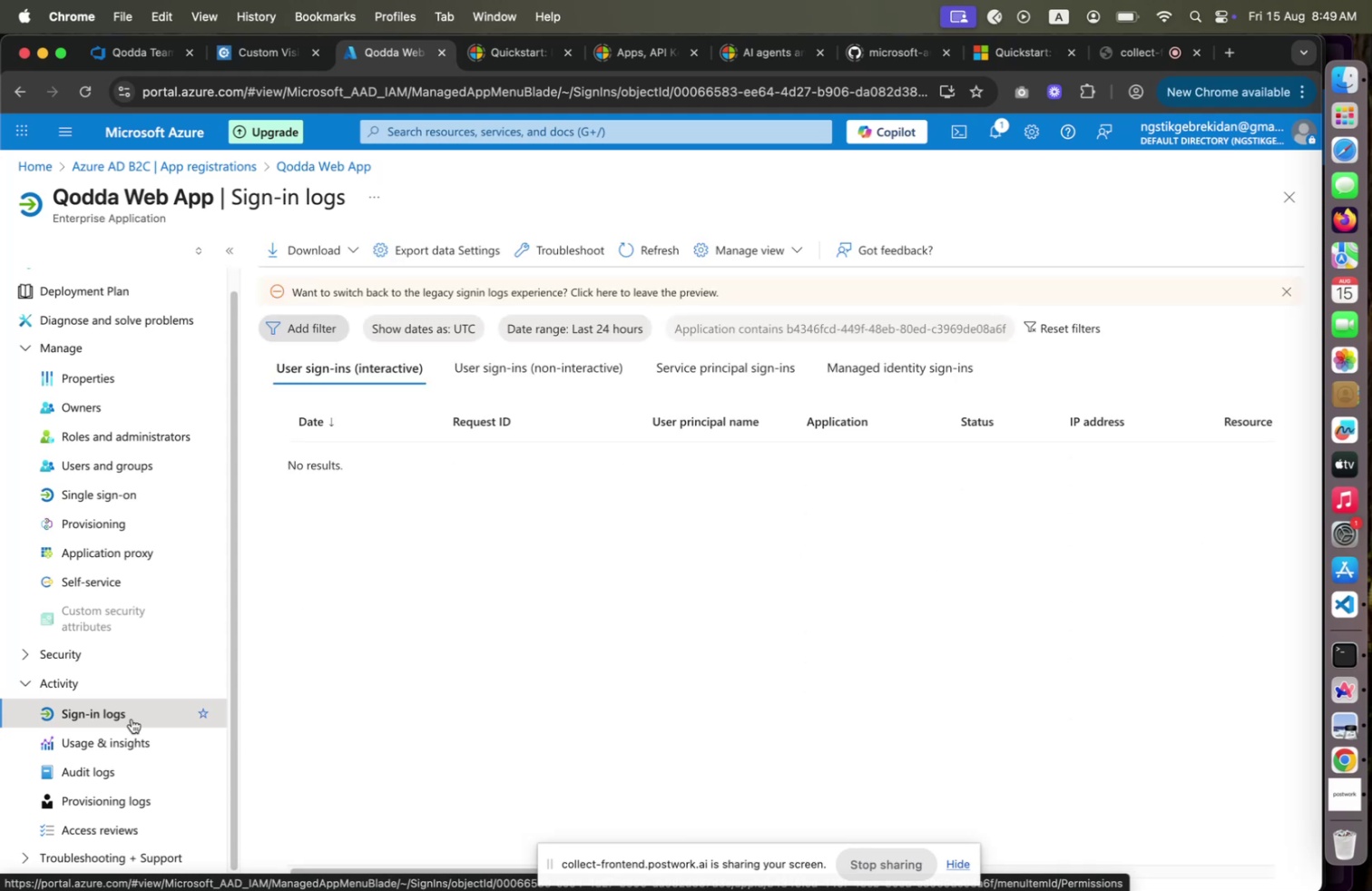 
wait(14.9)
 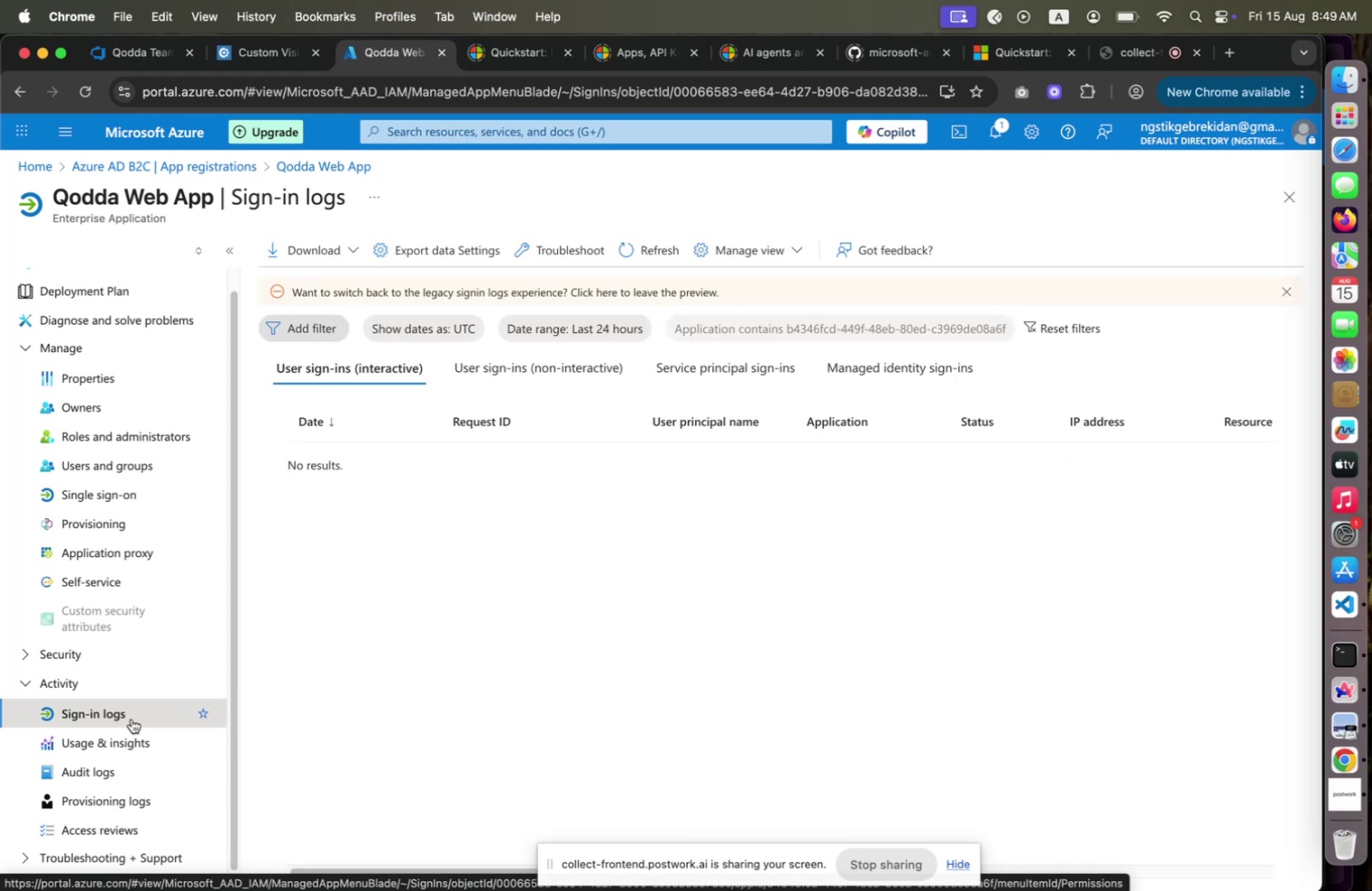 
left_click([126, 772])
 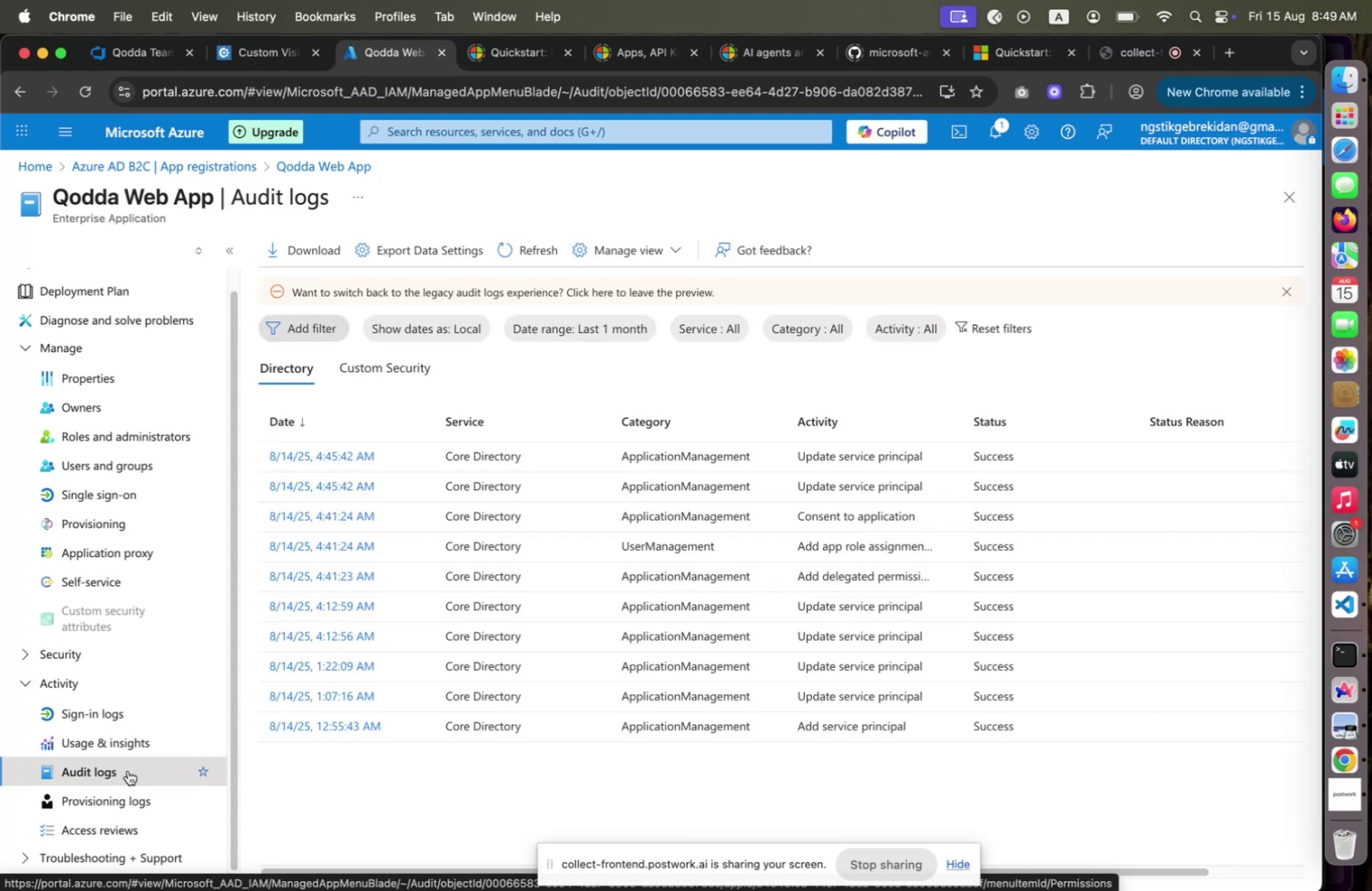 
wait(10.09)
 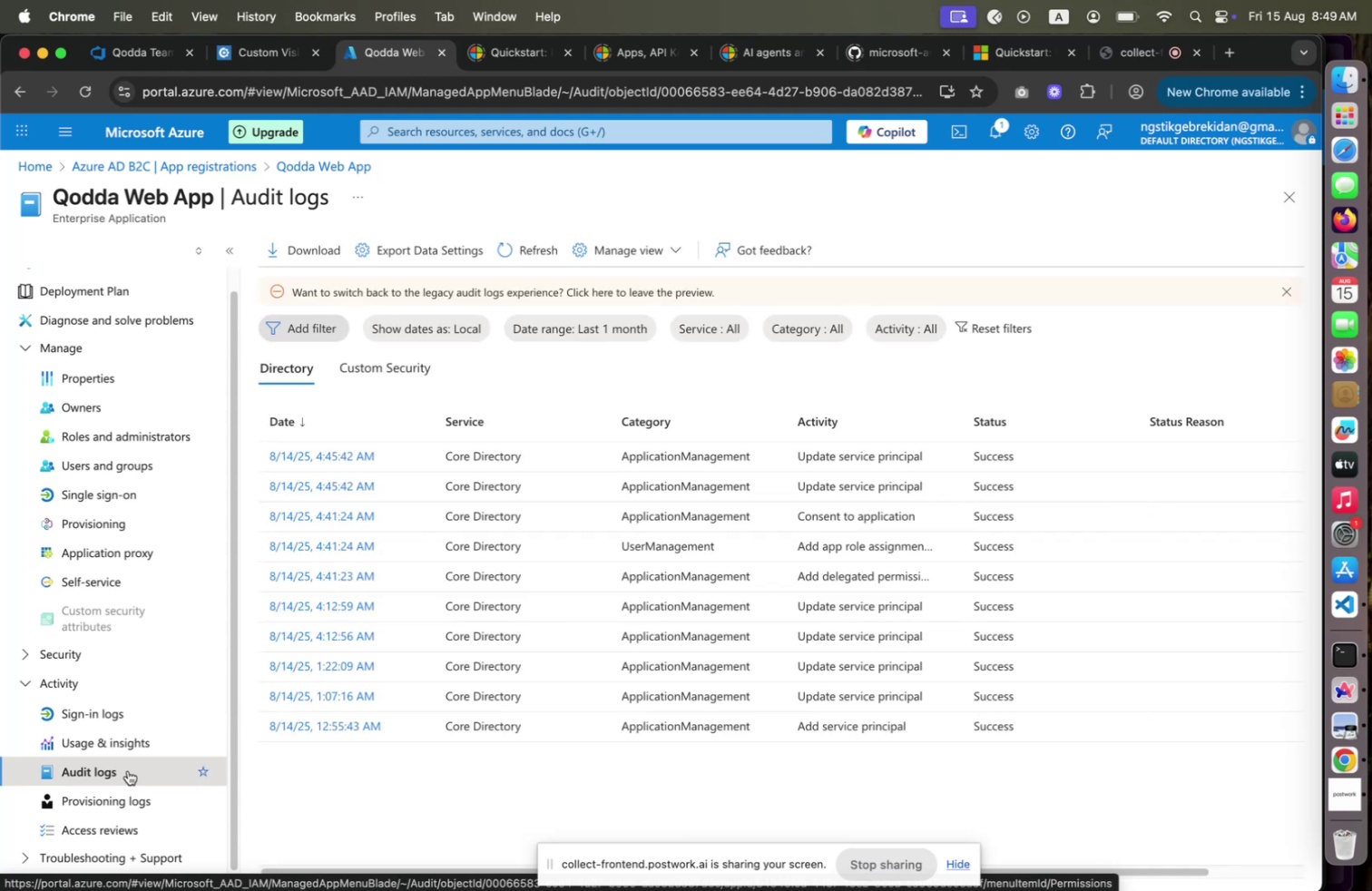 
scroll: coordinate [137, 733], scroll_direction: down, amount: 3.0
 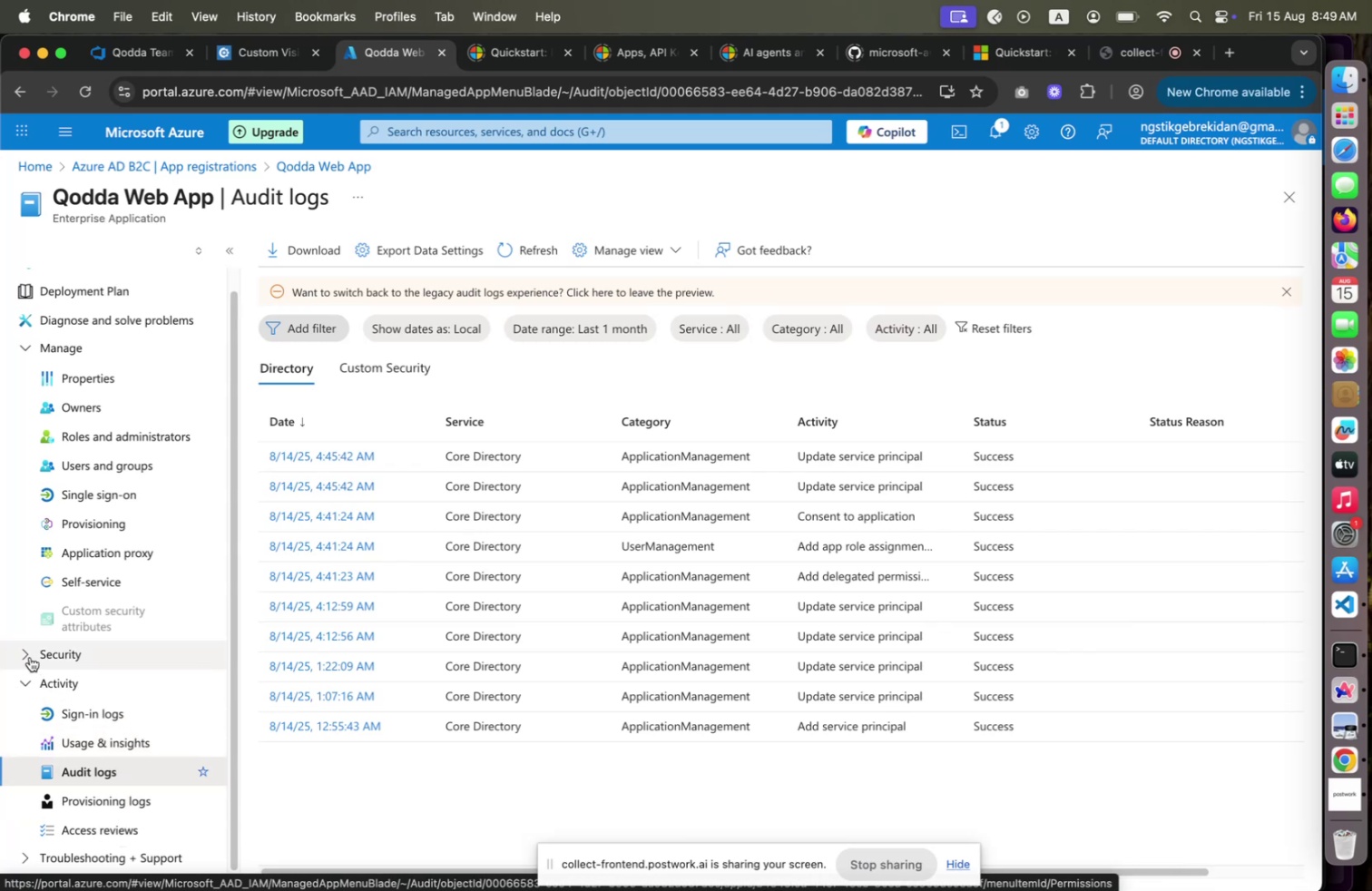 
wait(6.25)
 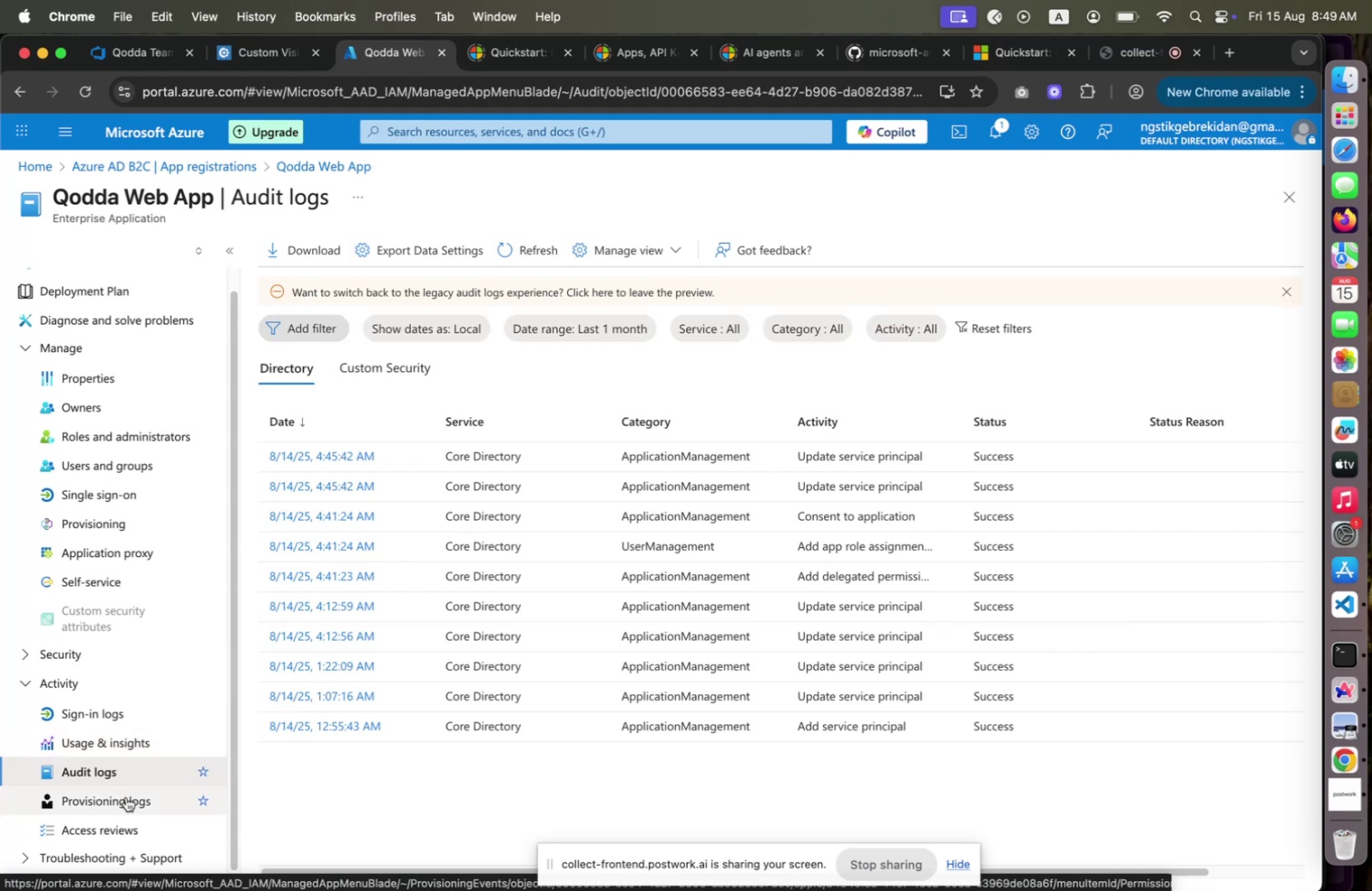 
scroll: coordinate [64, 349], scroll_direction: up, amount: 6.0
 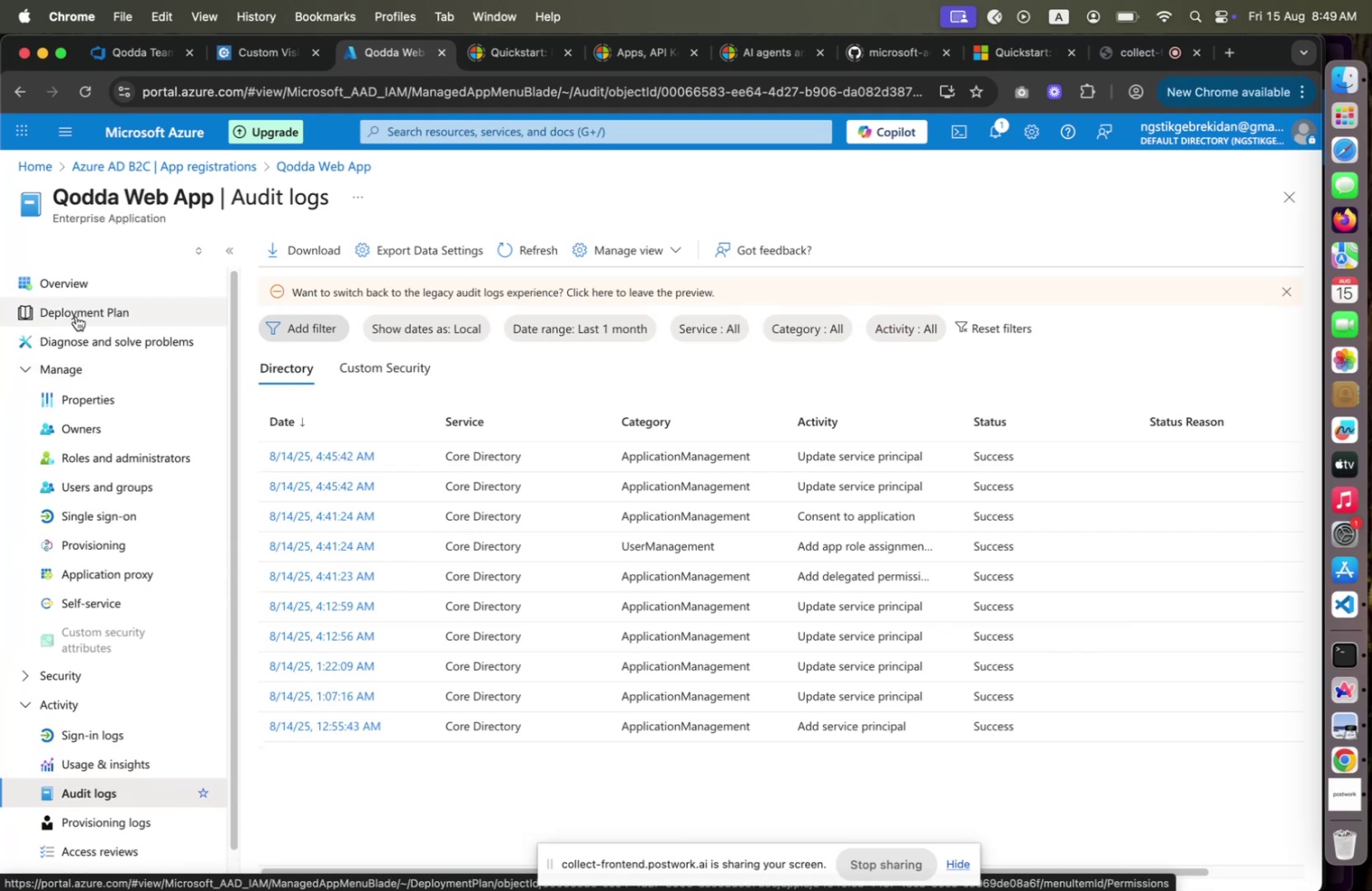 
left_click([76, 316])
 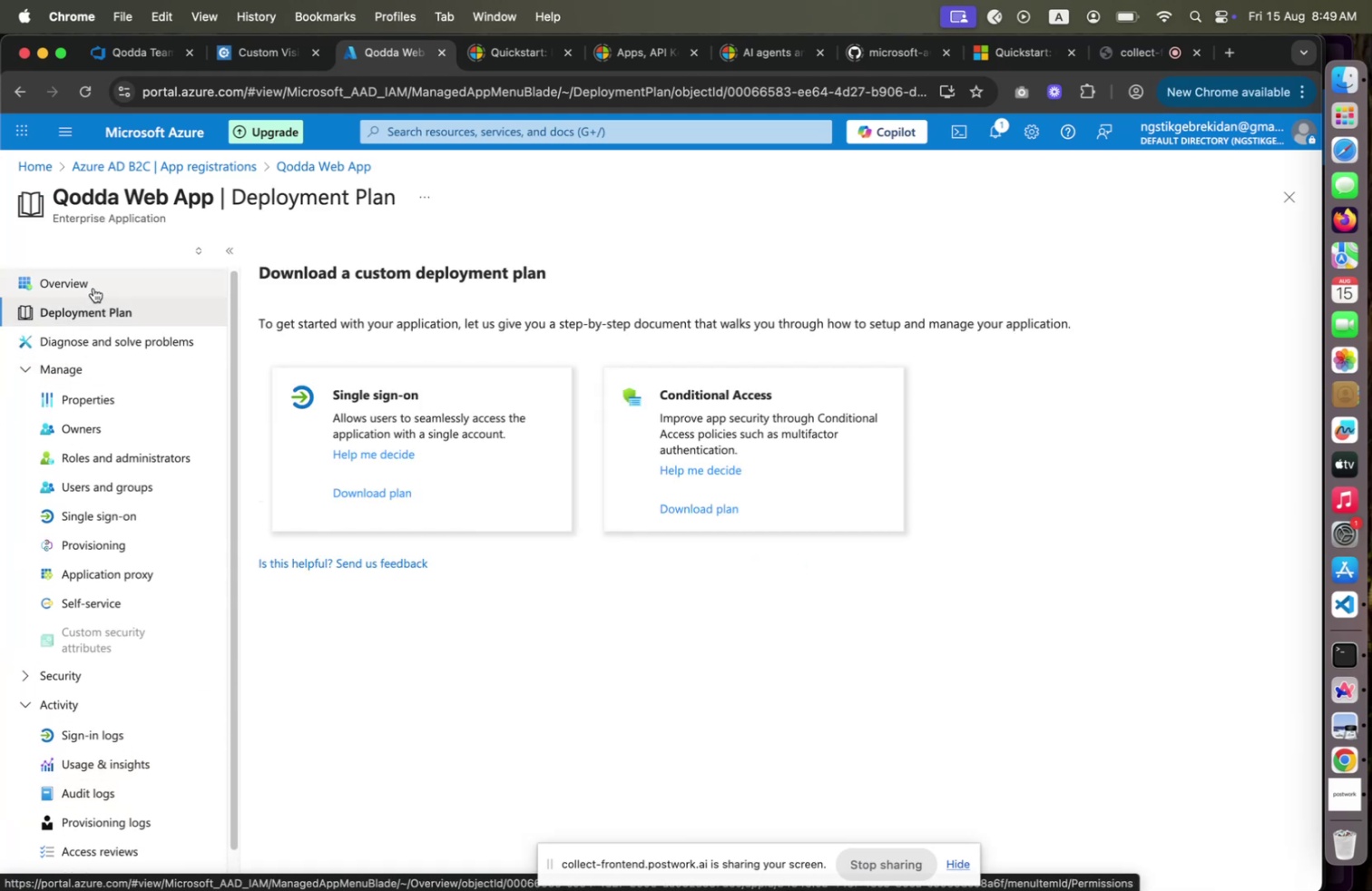 
left_click([102, 284])
 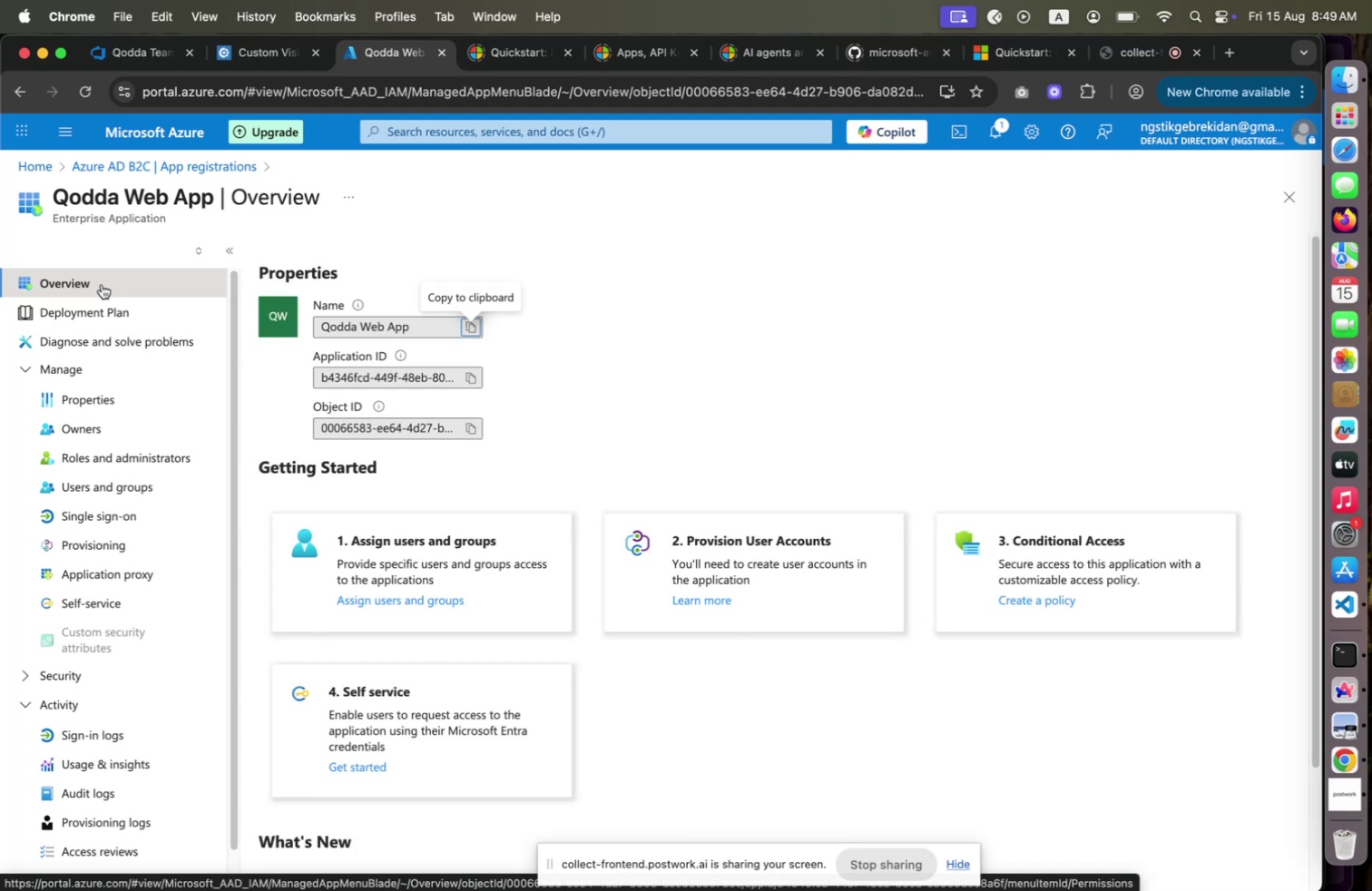 
wait(7.87)
 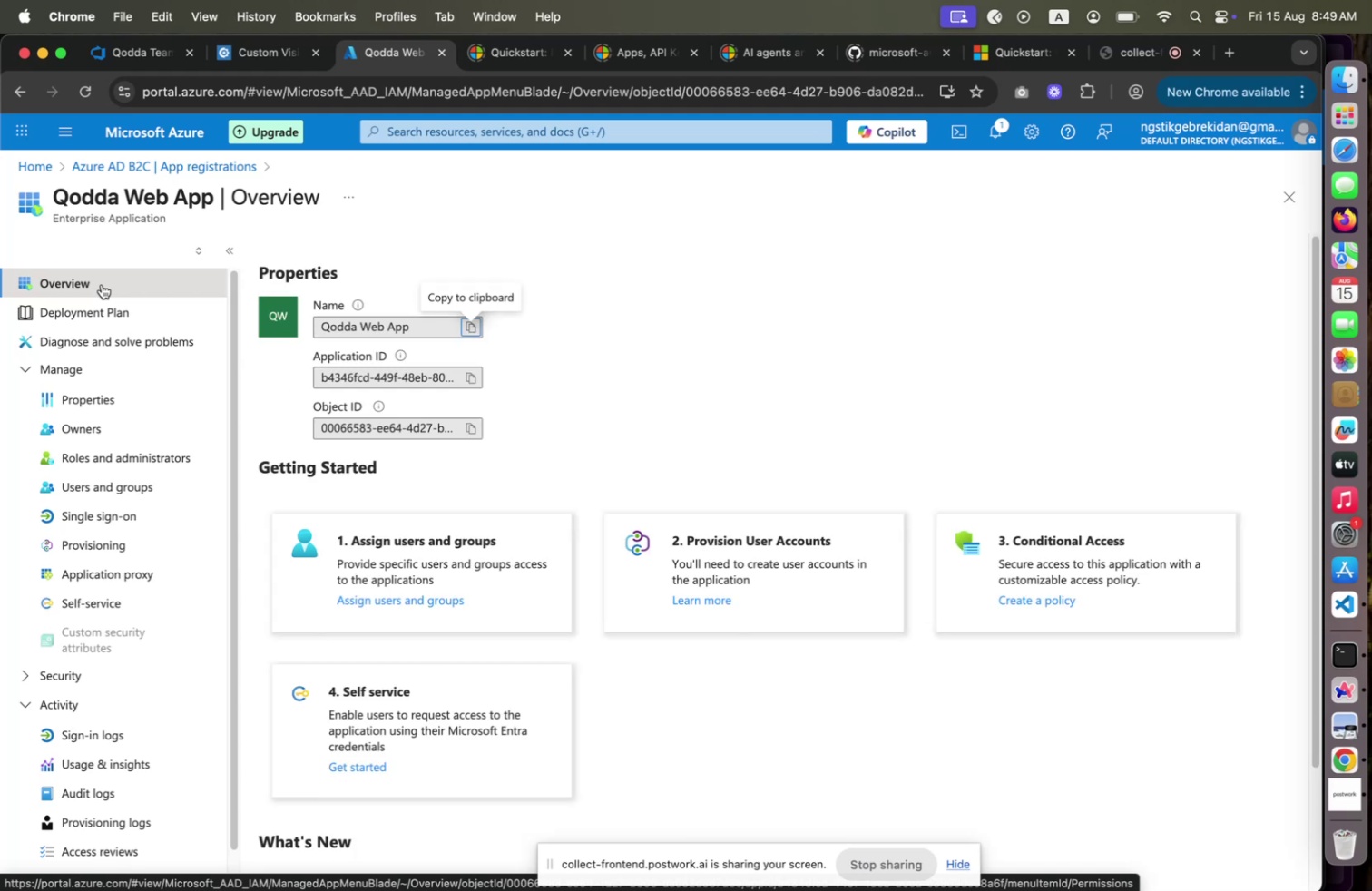 
scroll: coordinate [729, 504], scroll_direction: down, amount: 12.0
 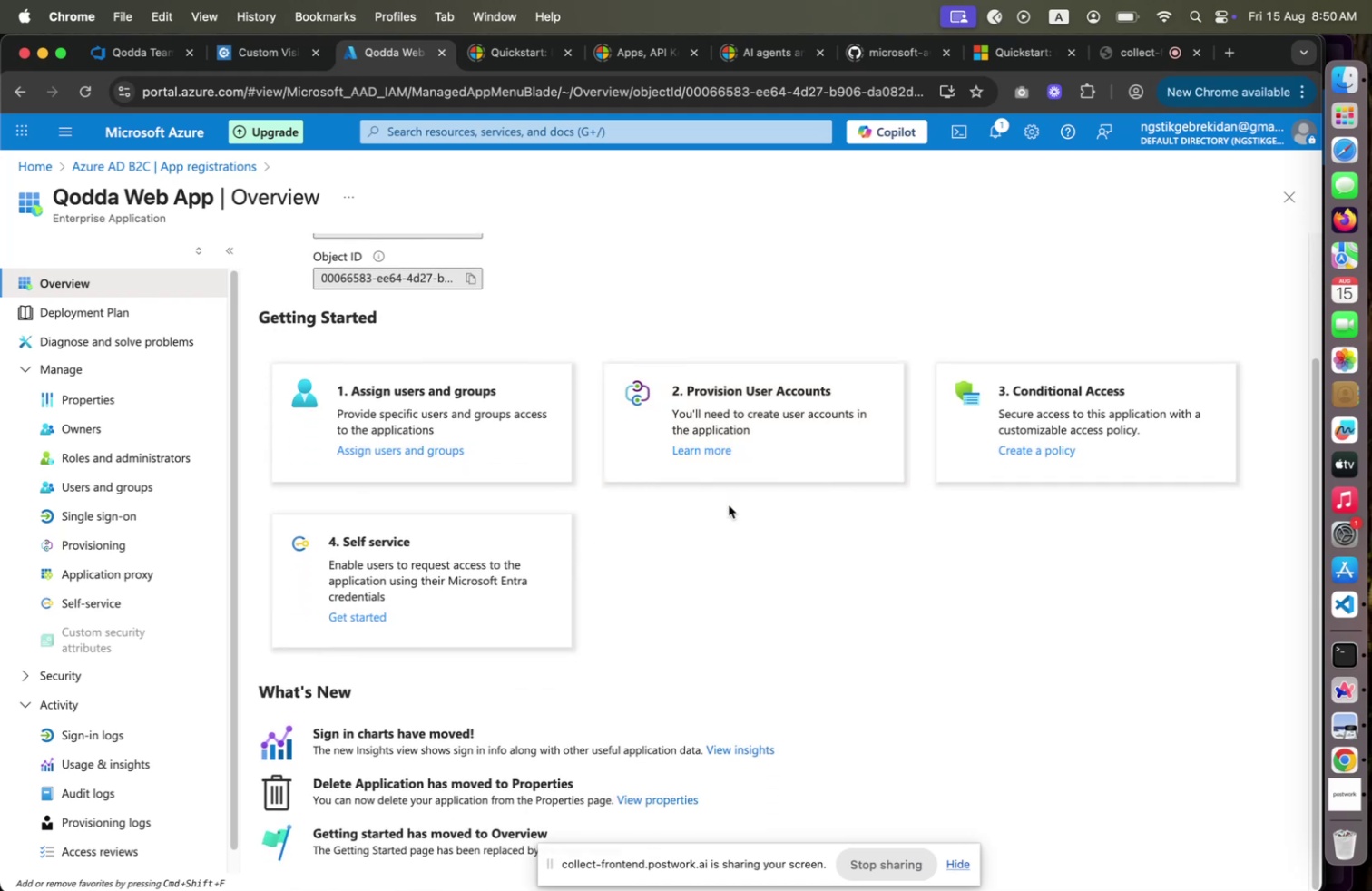 
scroll: coordinate [730, 504], scroll_direction: up, amount: 38.0
 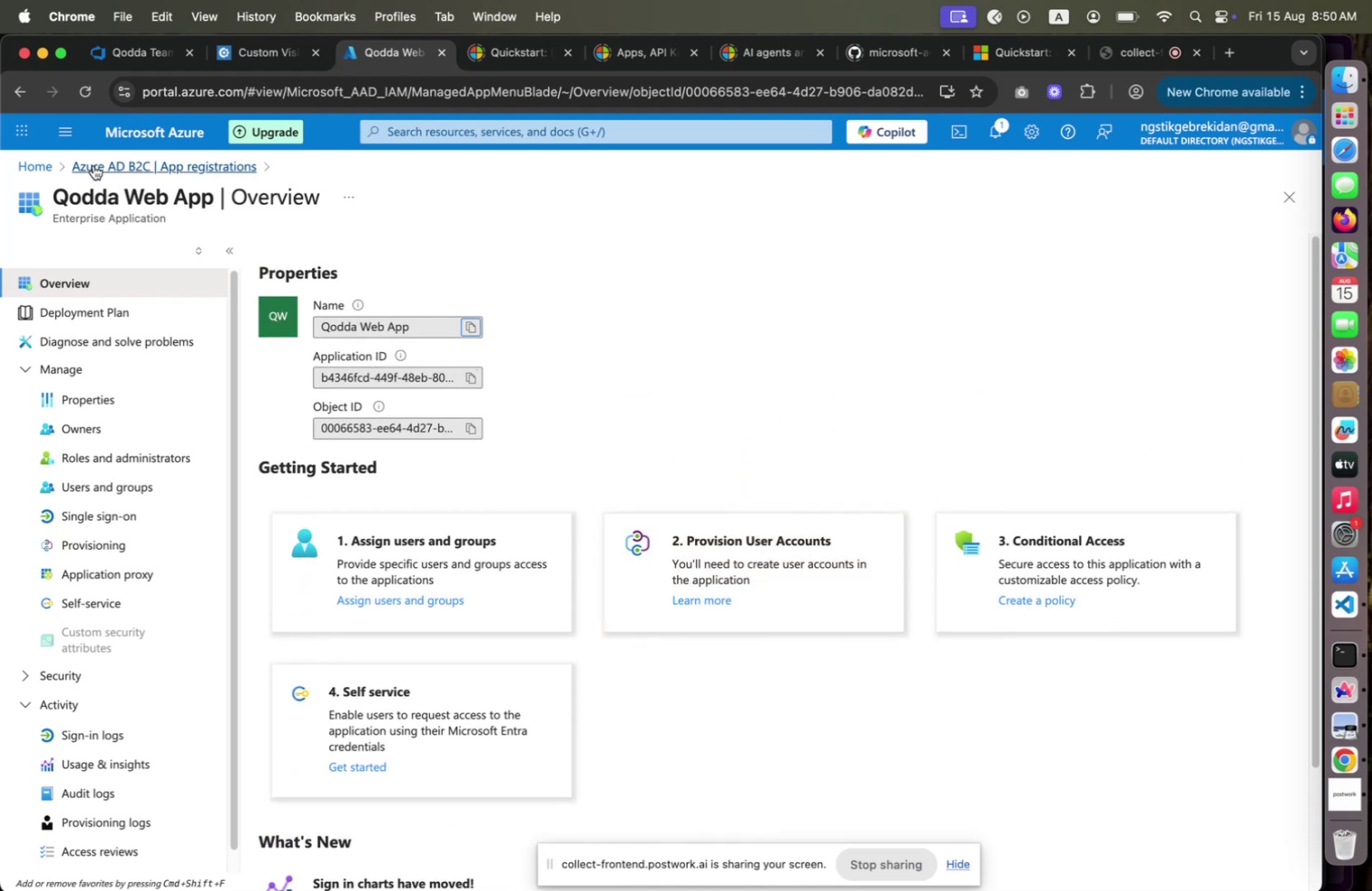 
left_click([158, 128])
 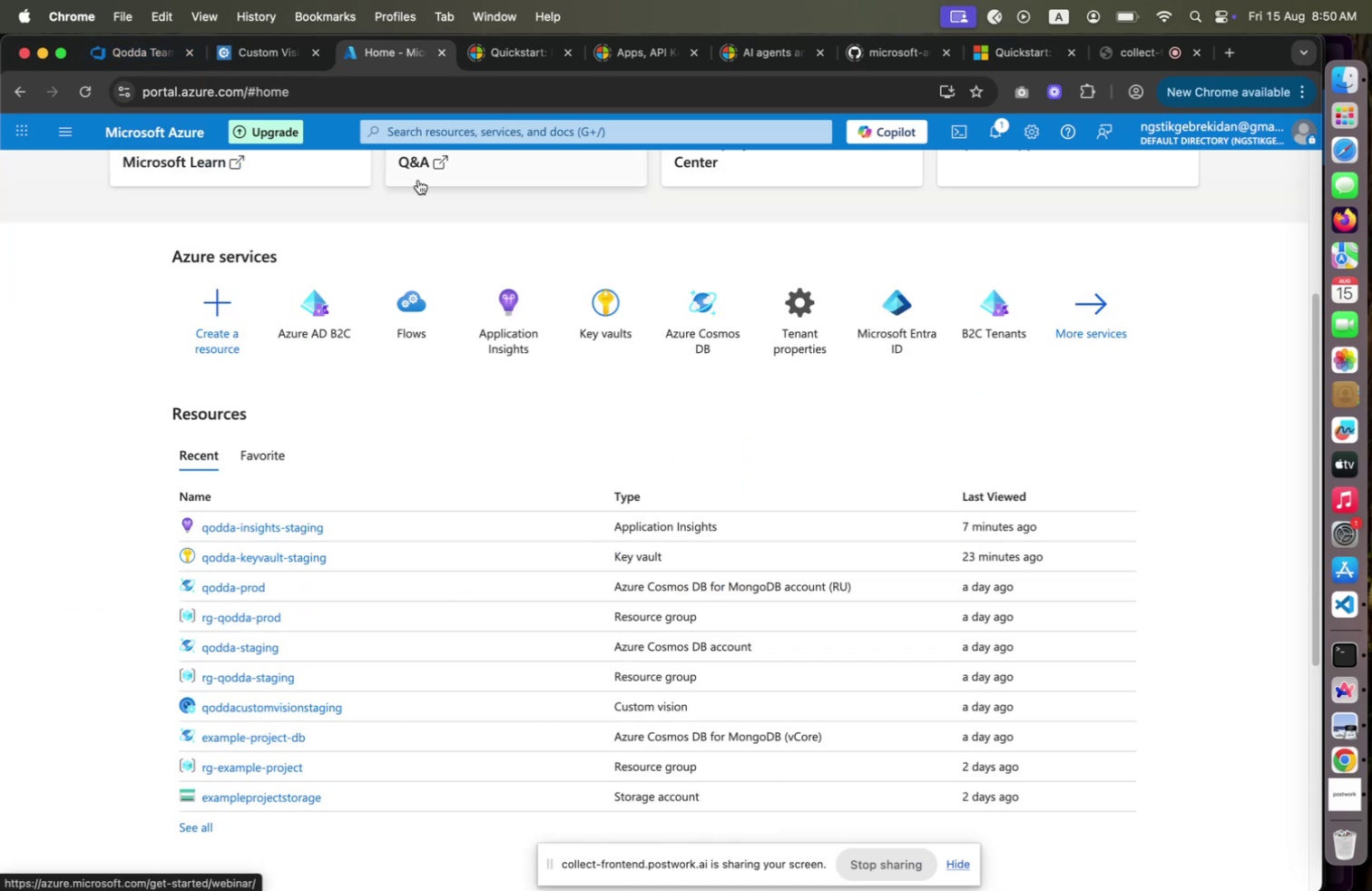 
left_click([245, 54])
 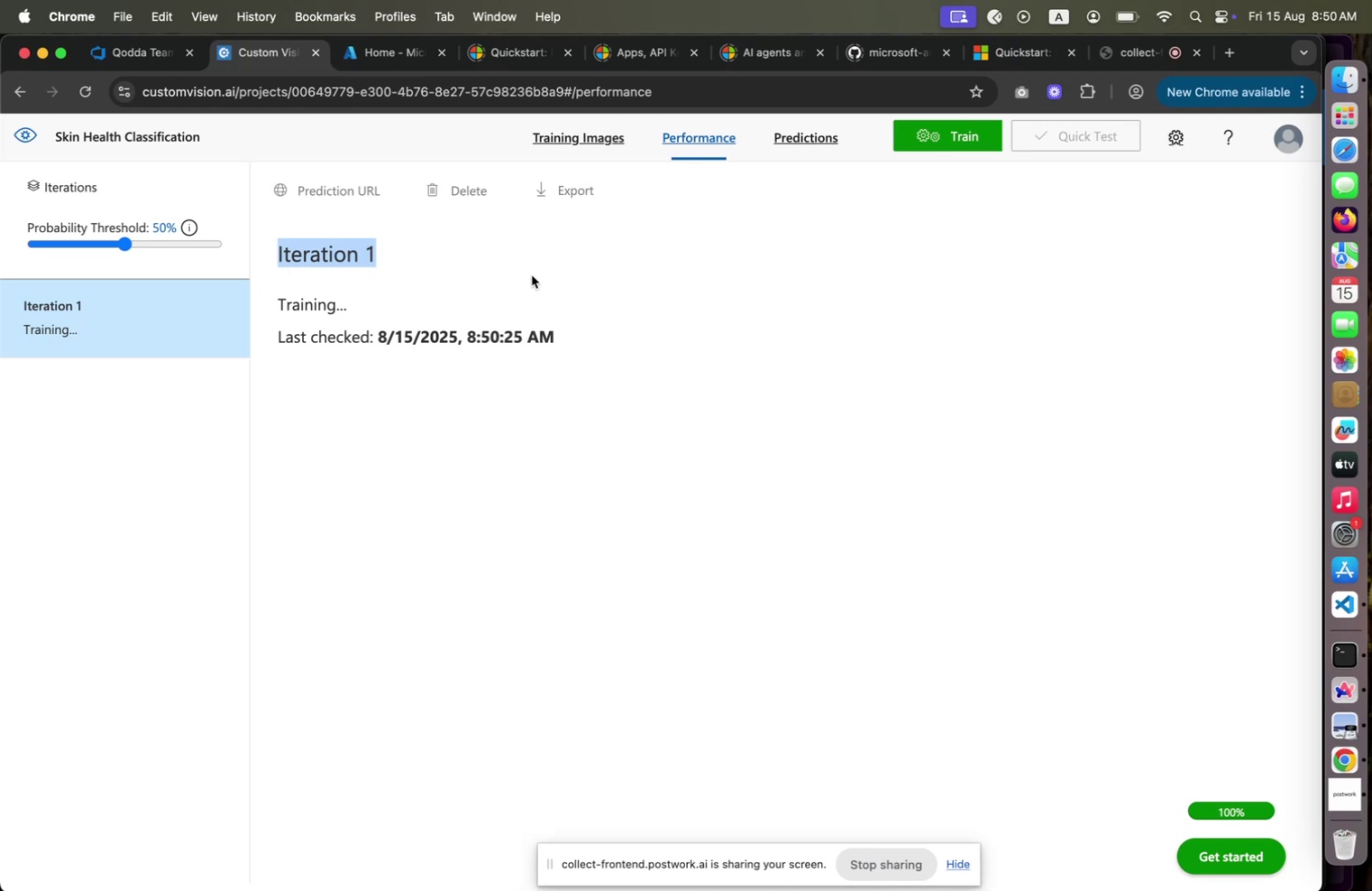 
wait(23.95)
 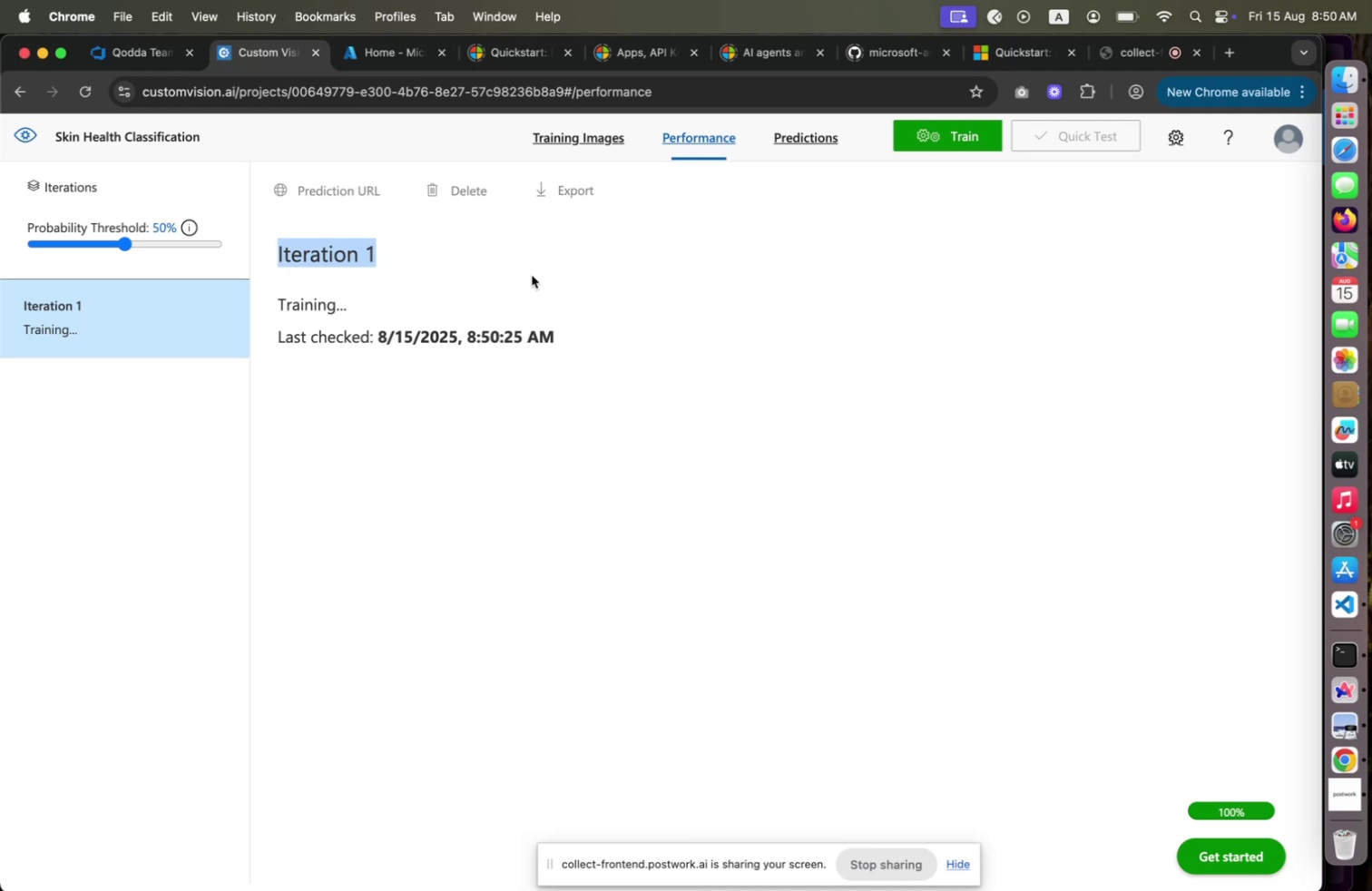 
left_click([152, 64])
 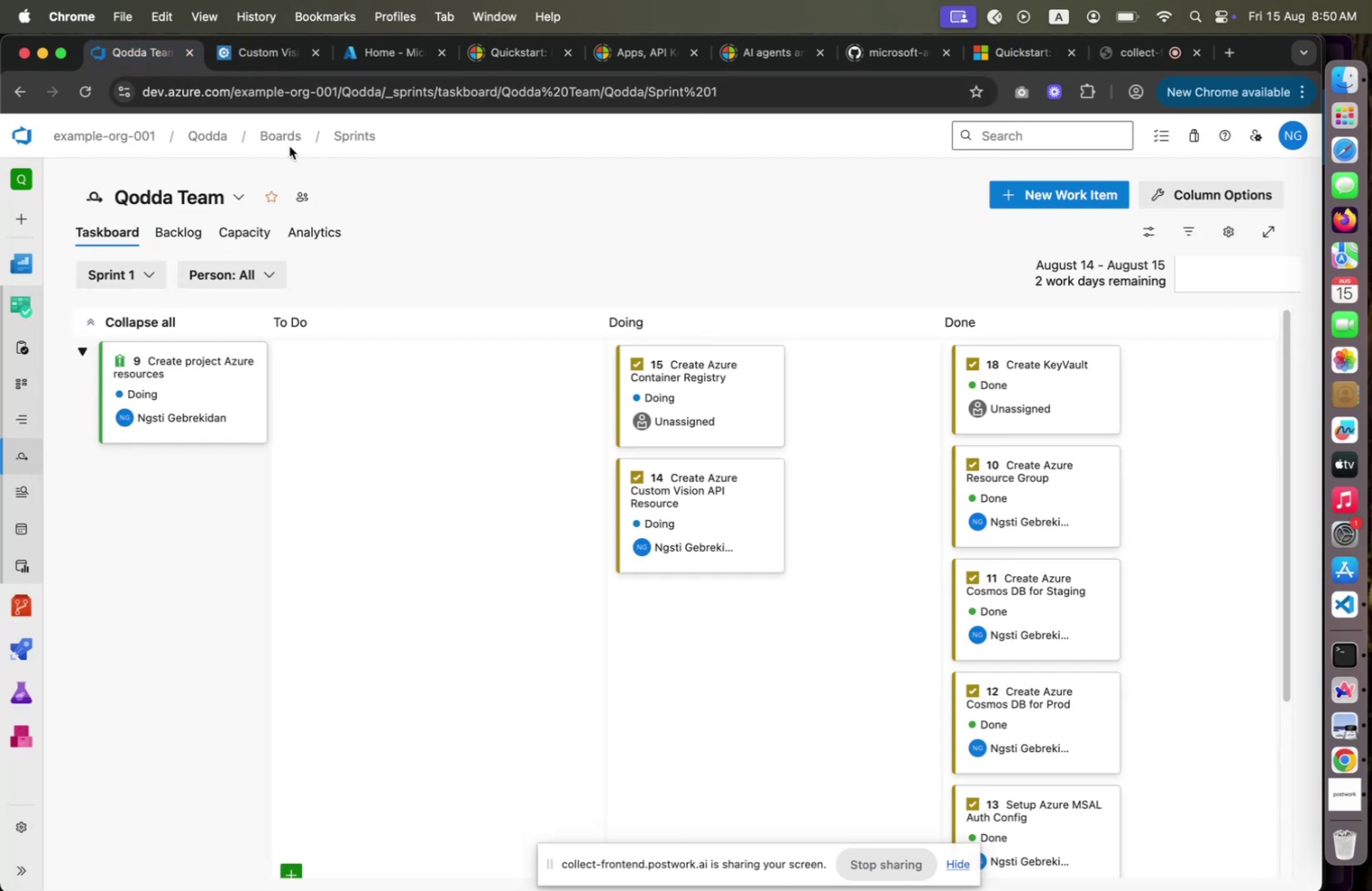 
left_click([1359, 599])
 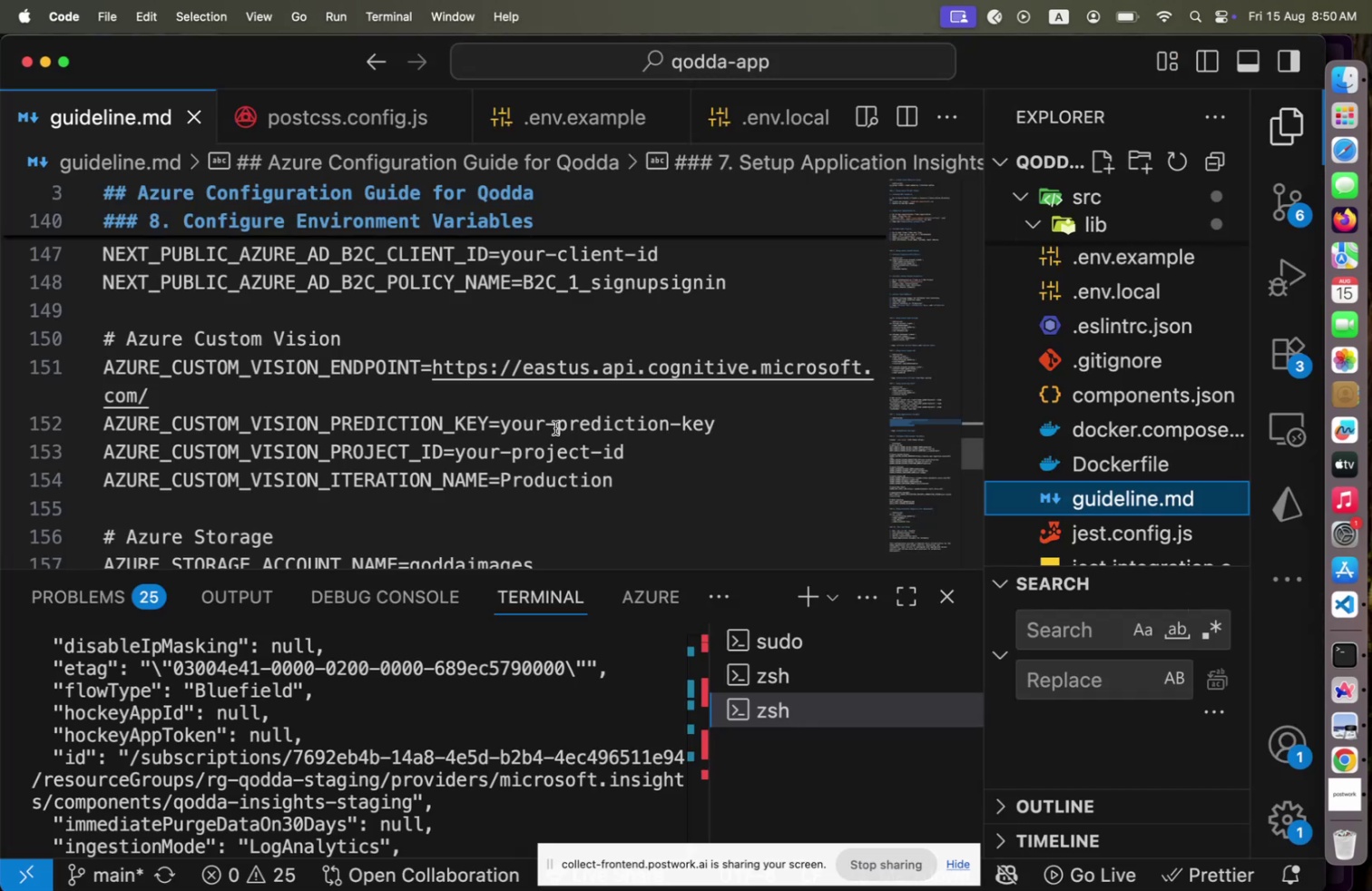 
scroll: coordinate [422, 414], scroll_direction: down, amount: 9.0
 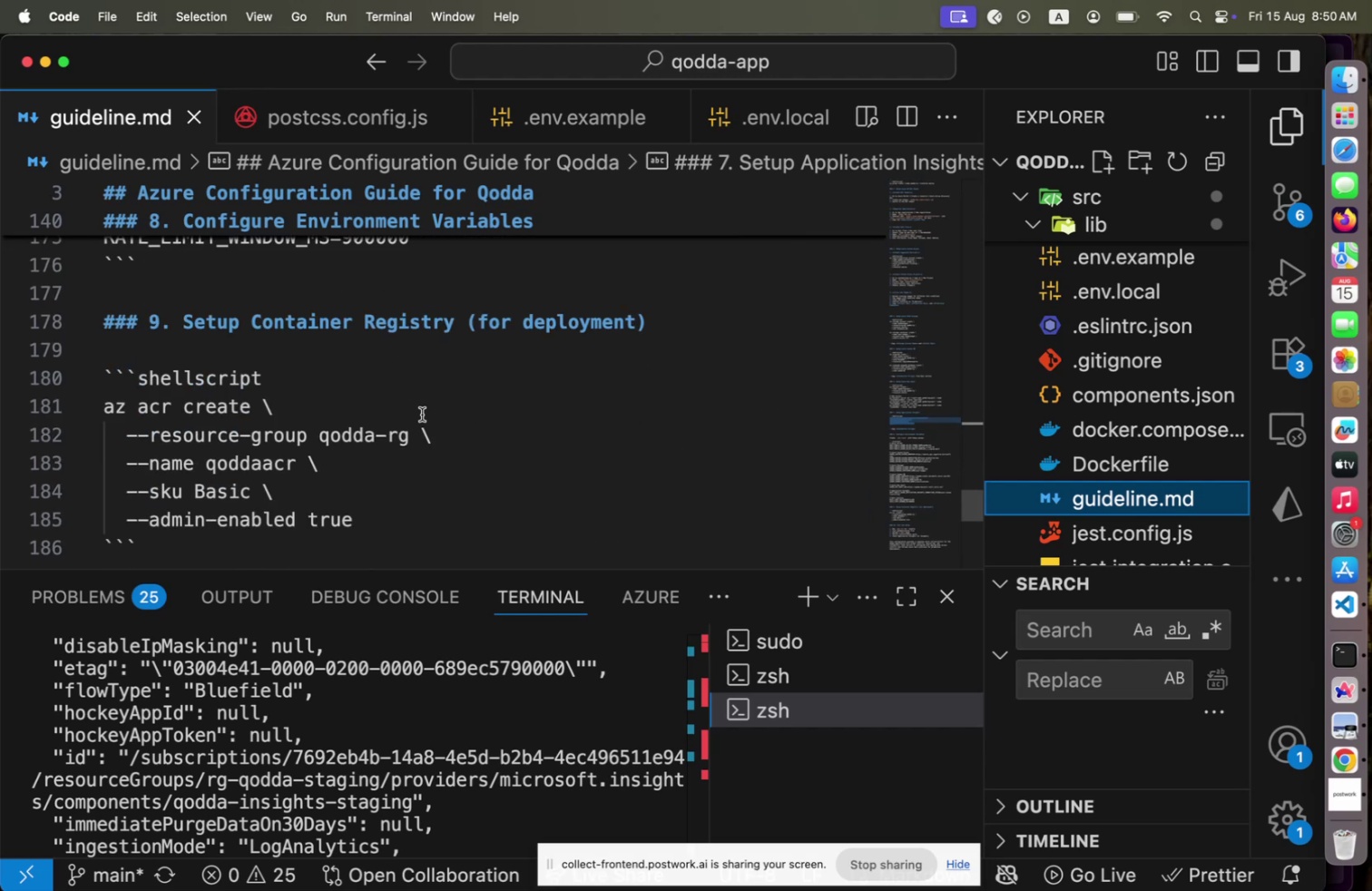 
wait(5.83)
 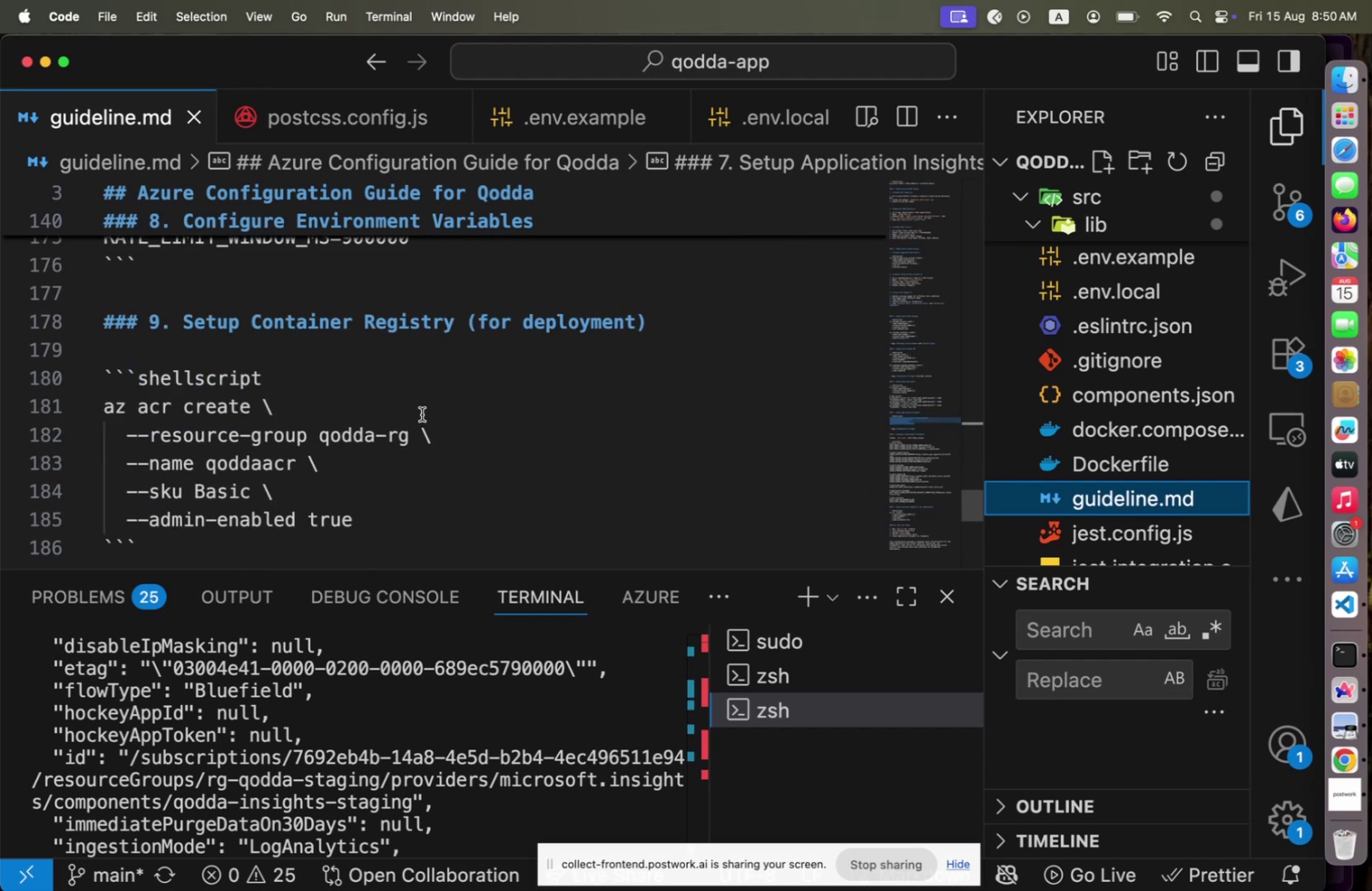 
scroll: coordinate [422, 414], scroll_direction: down, amount: 3.0
 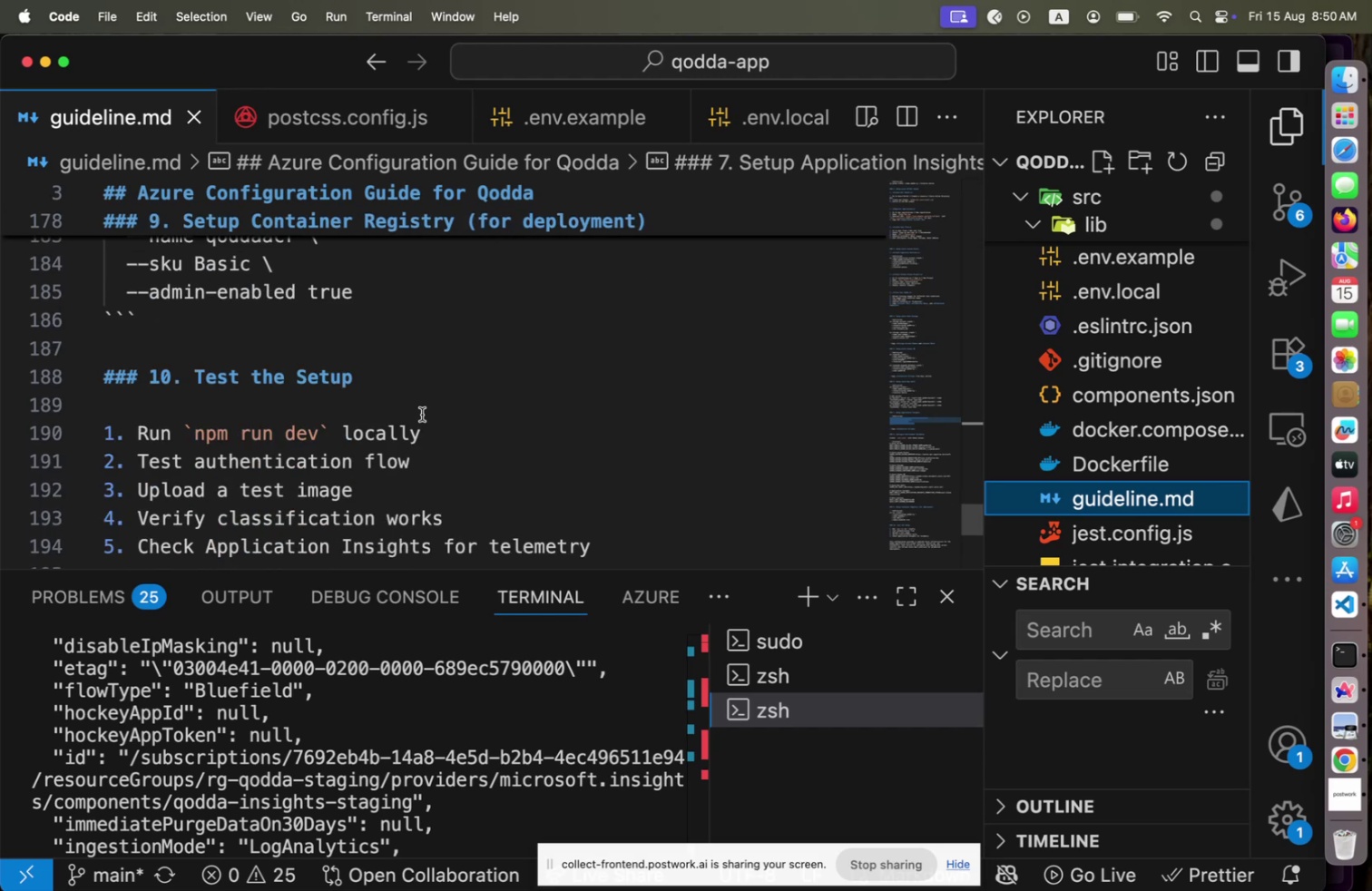 
scroll: coordinate [422, 414], scroll_direction: up, amount: 1.0
 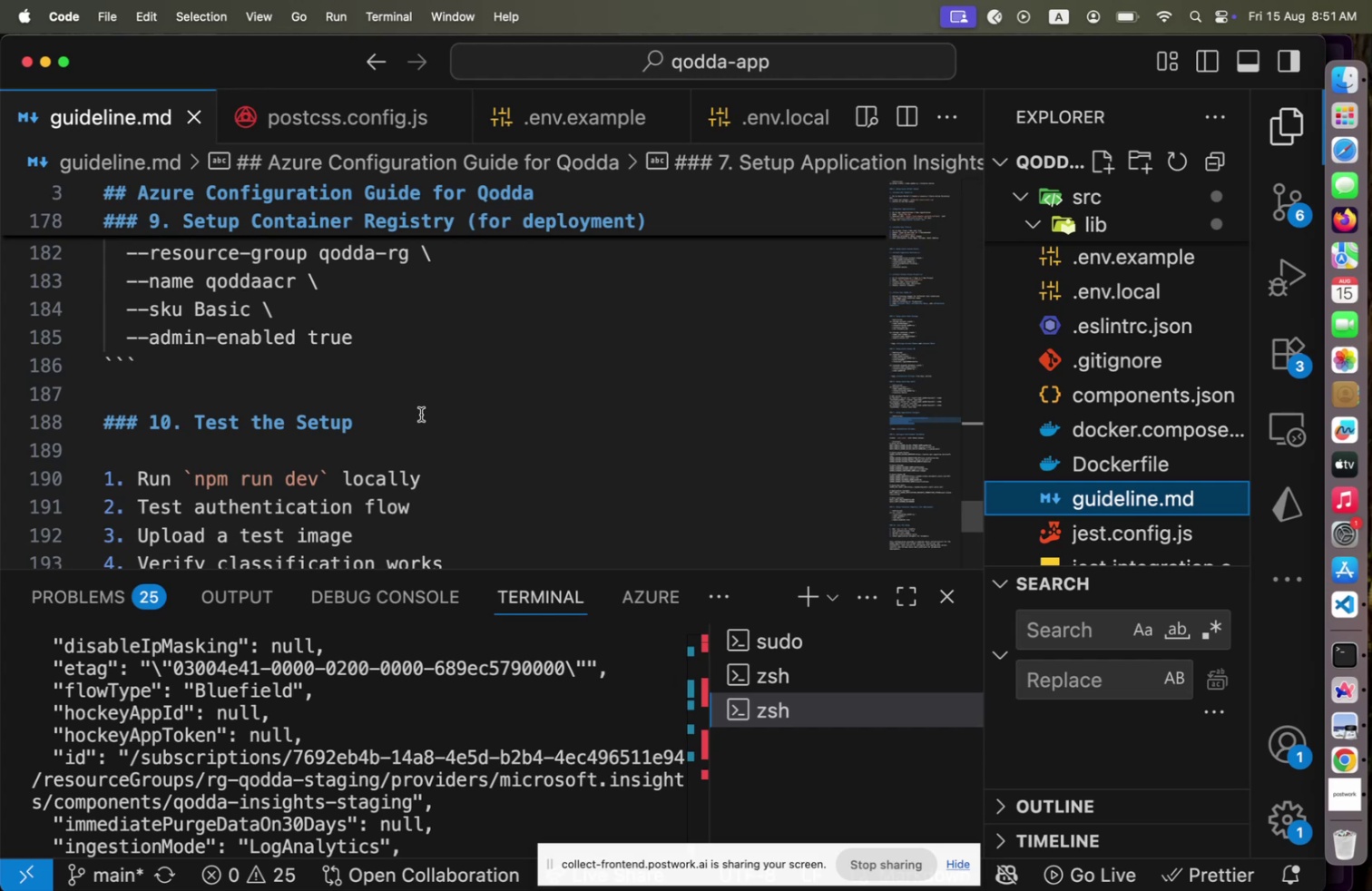 
scroll: coordinate [421, 414], scroll_direction: down, amount: 4.0
 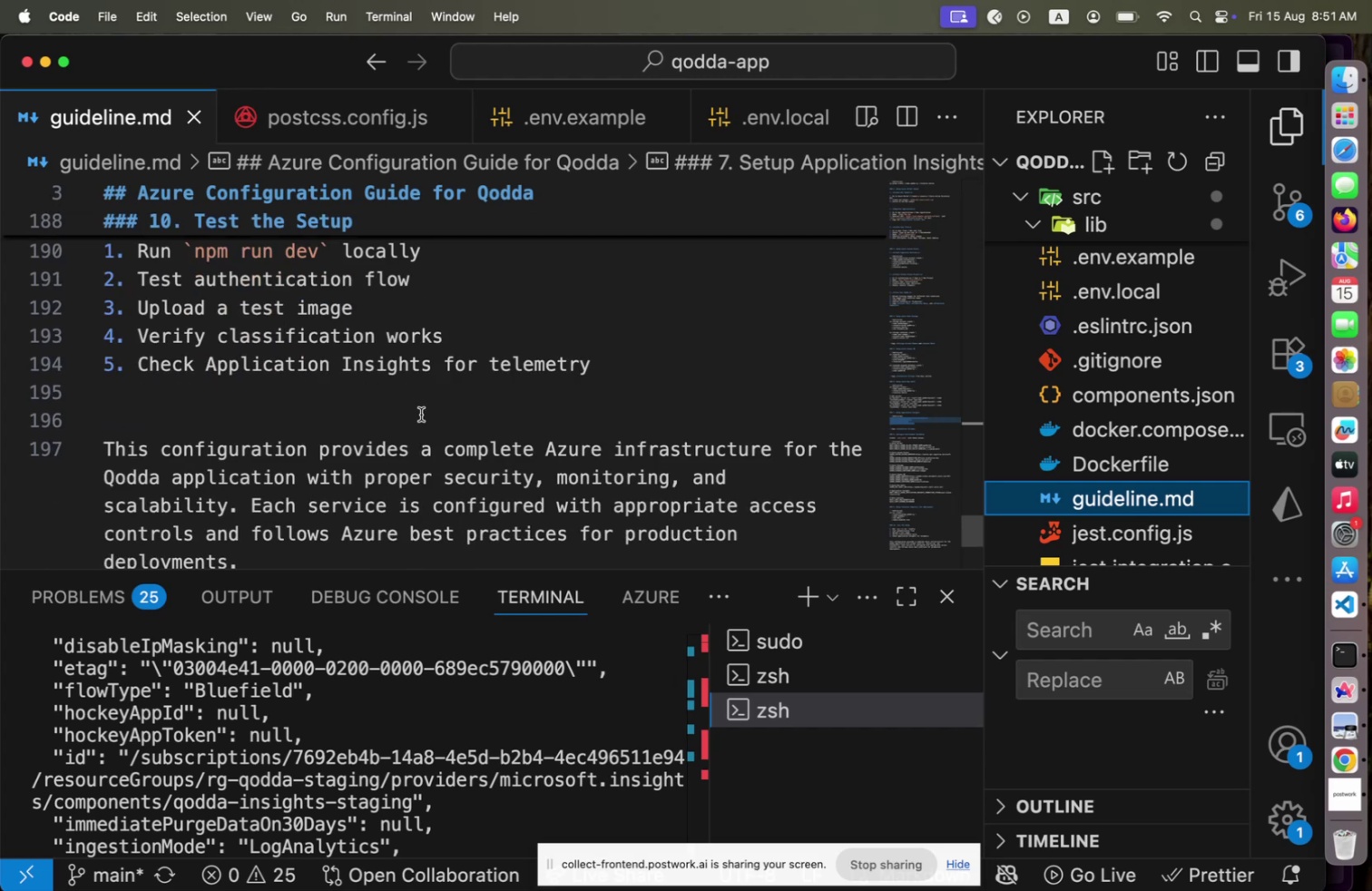 
scroll: coordinate [422, 414], scroll_direction: up, amount: 5.0
 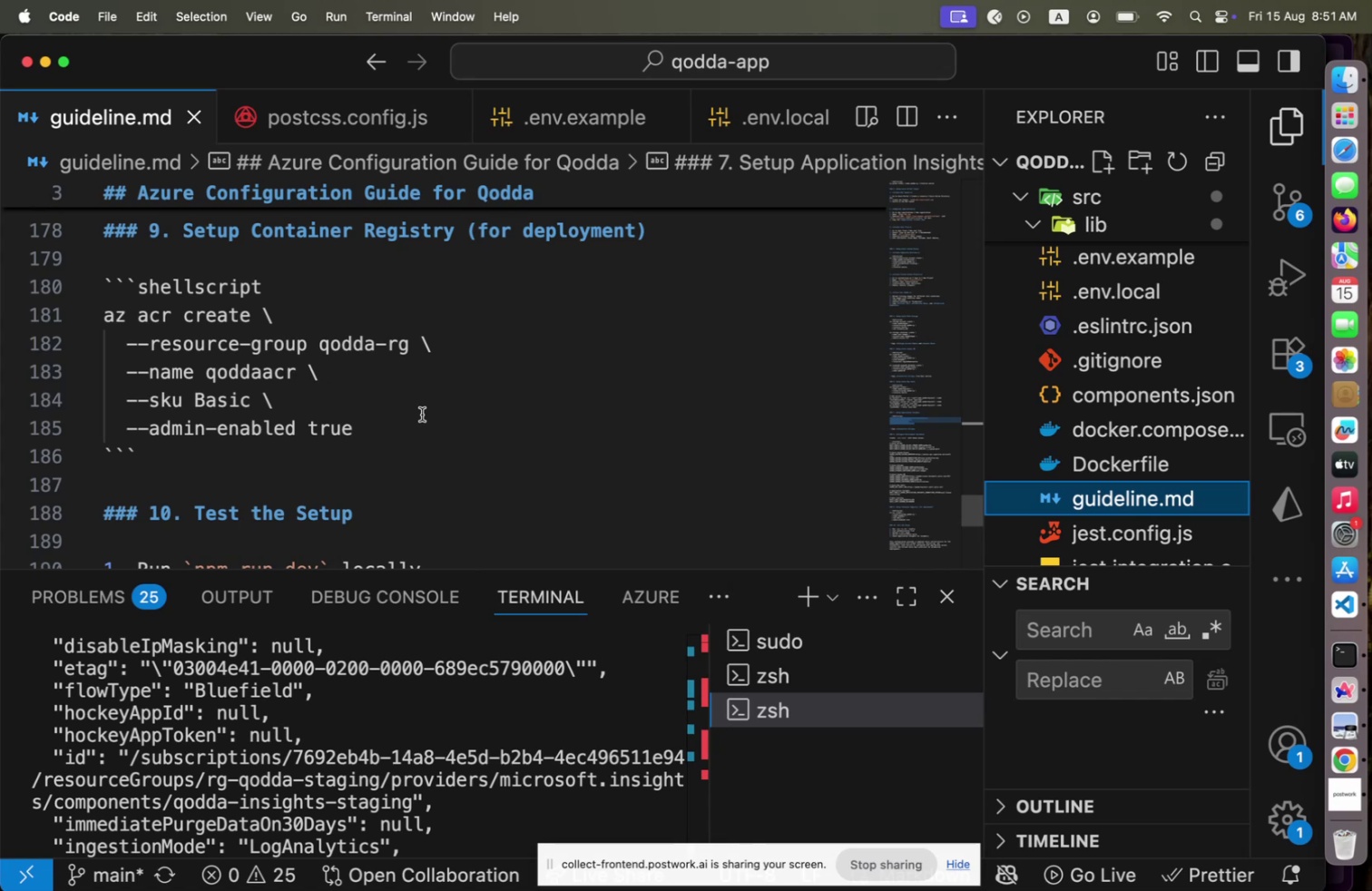 
wait(13.33)
 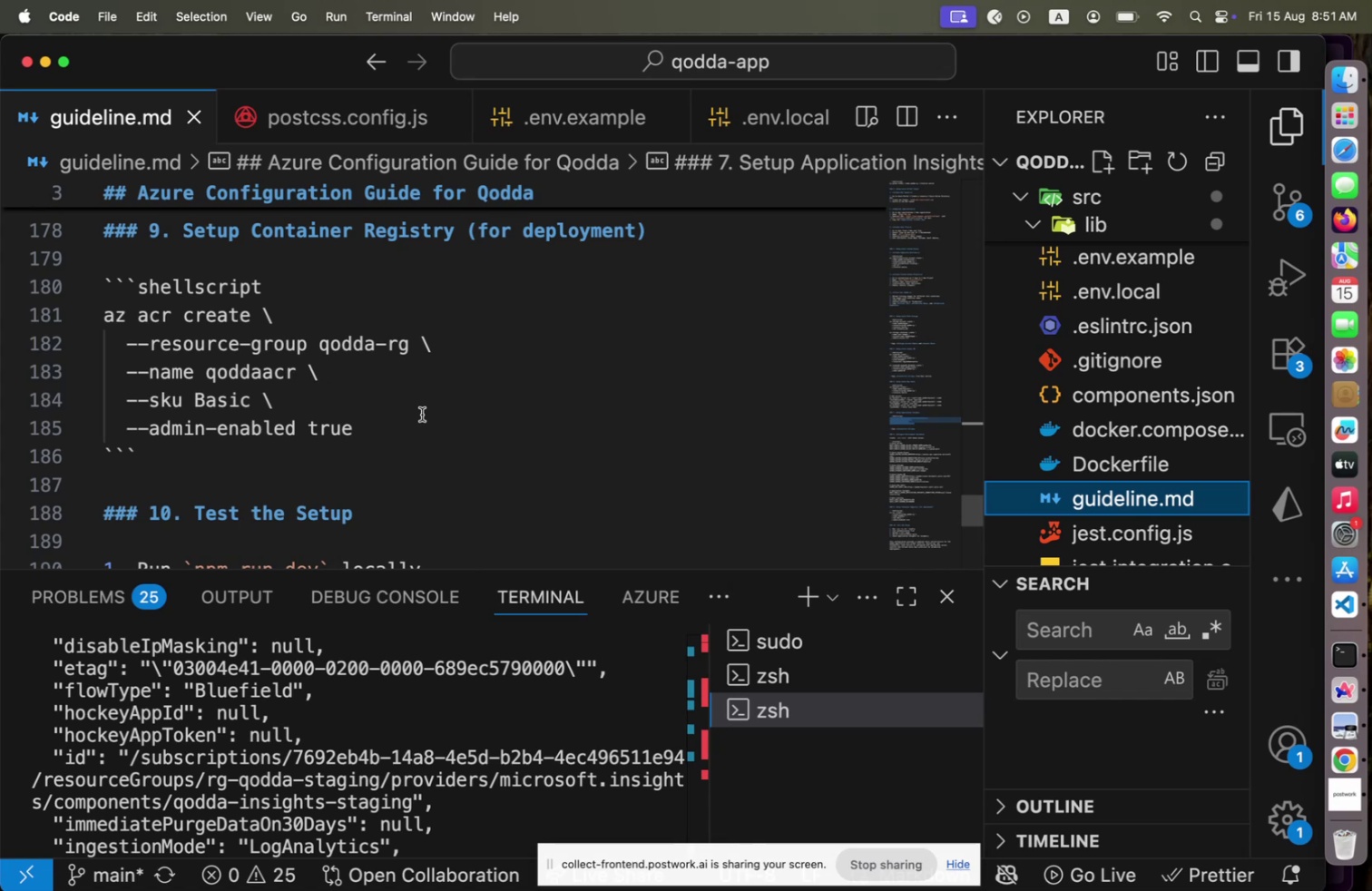 
key(Meta+CommandLeft)
 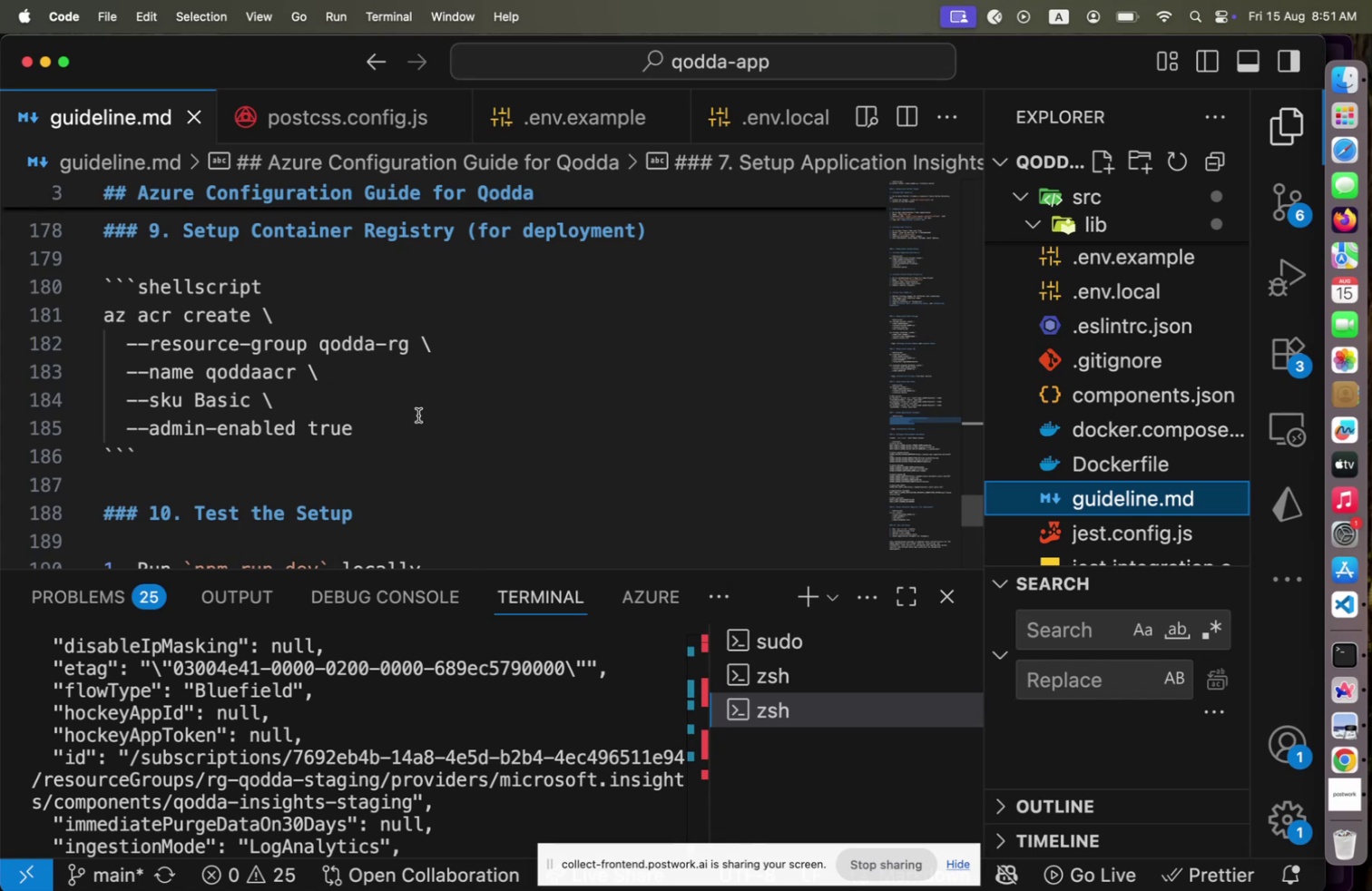 
key(Meta+Tab)
 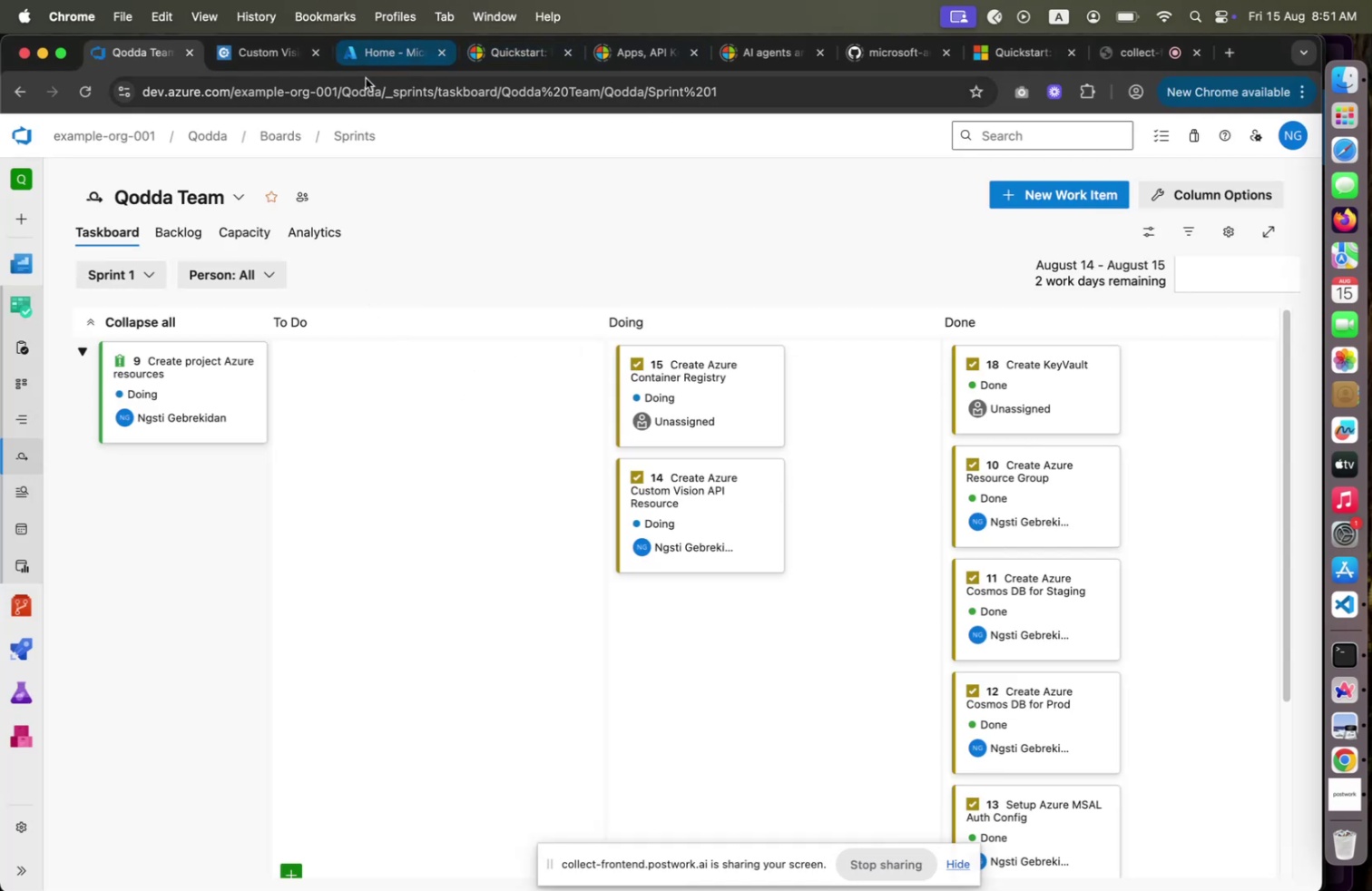 
left_click([377, 57])
 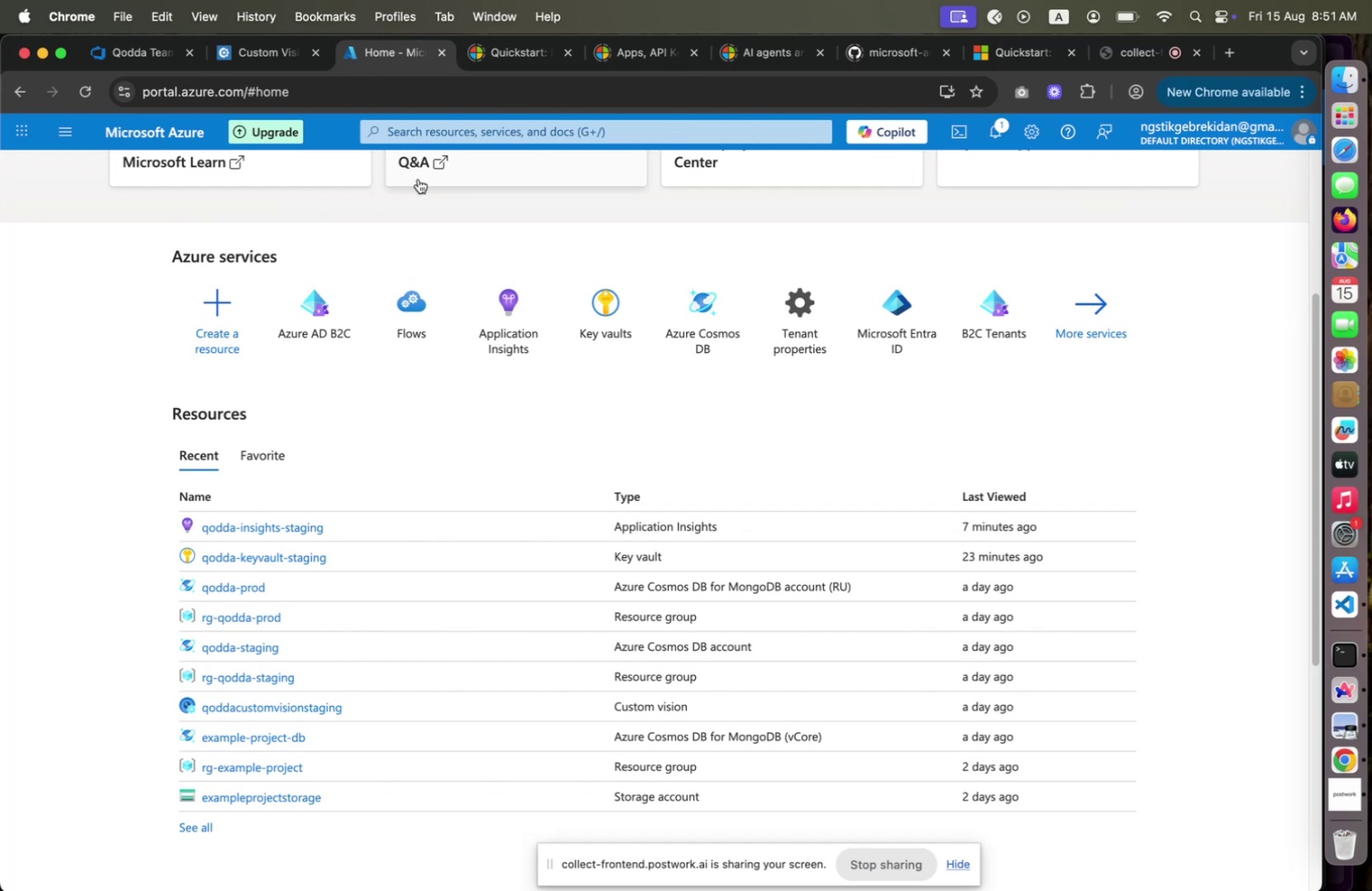 
left_click([449, 128])
 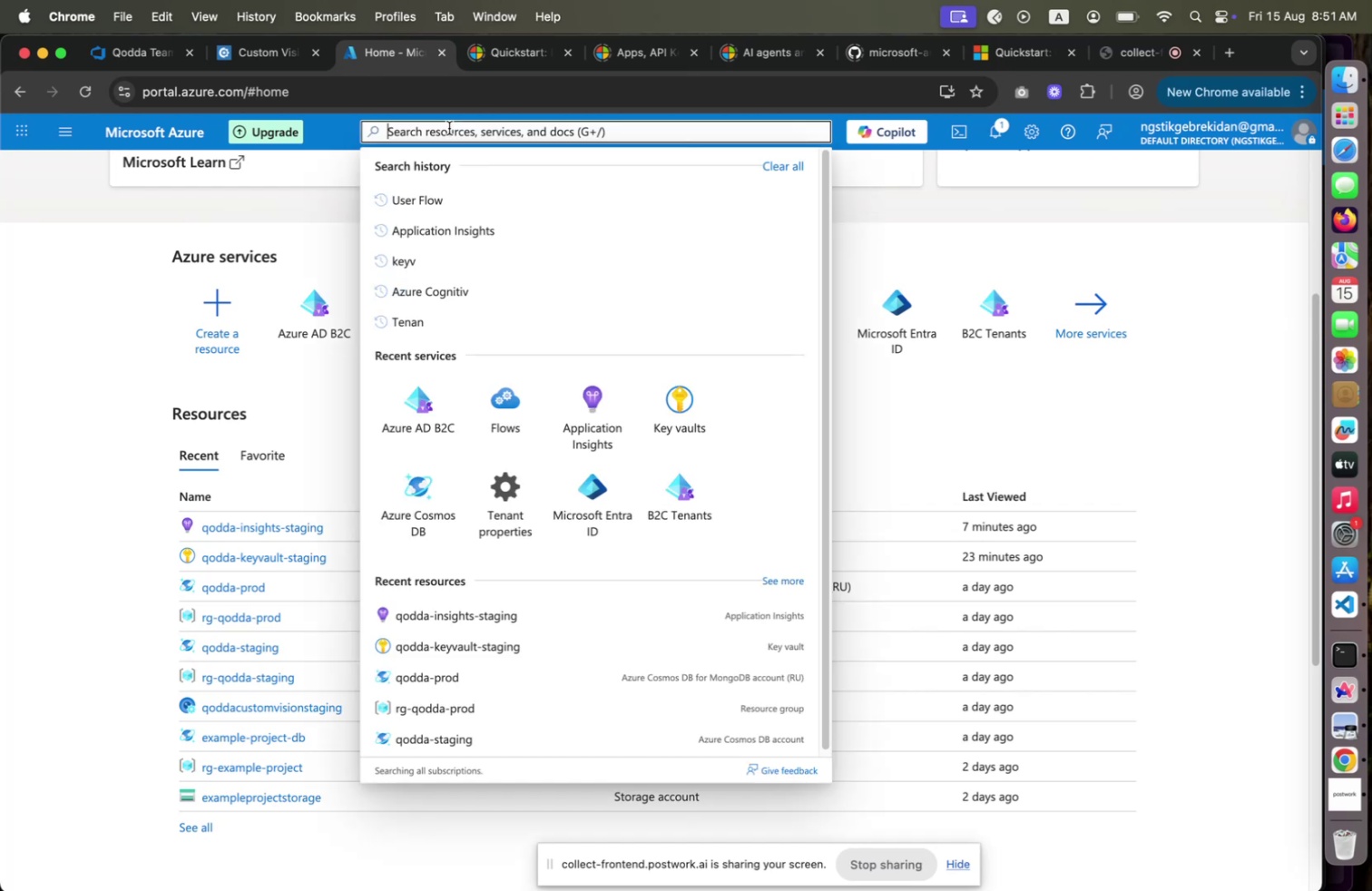 
type(Azure COntainer)
 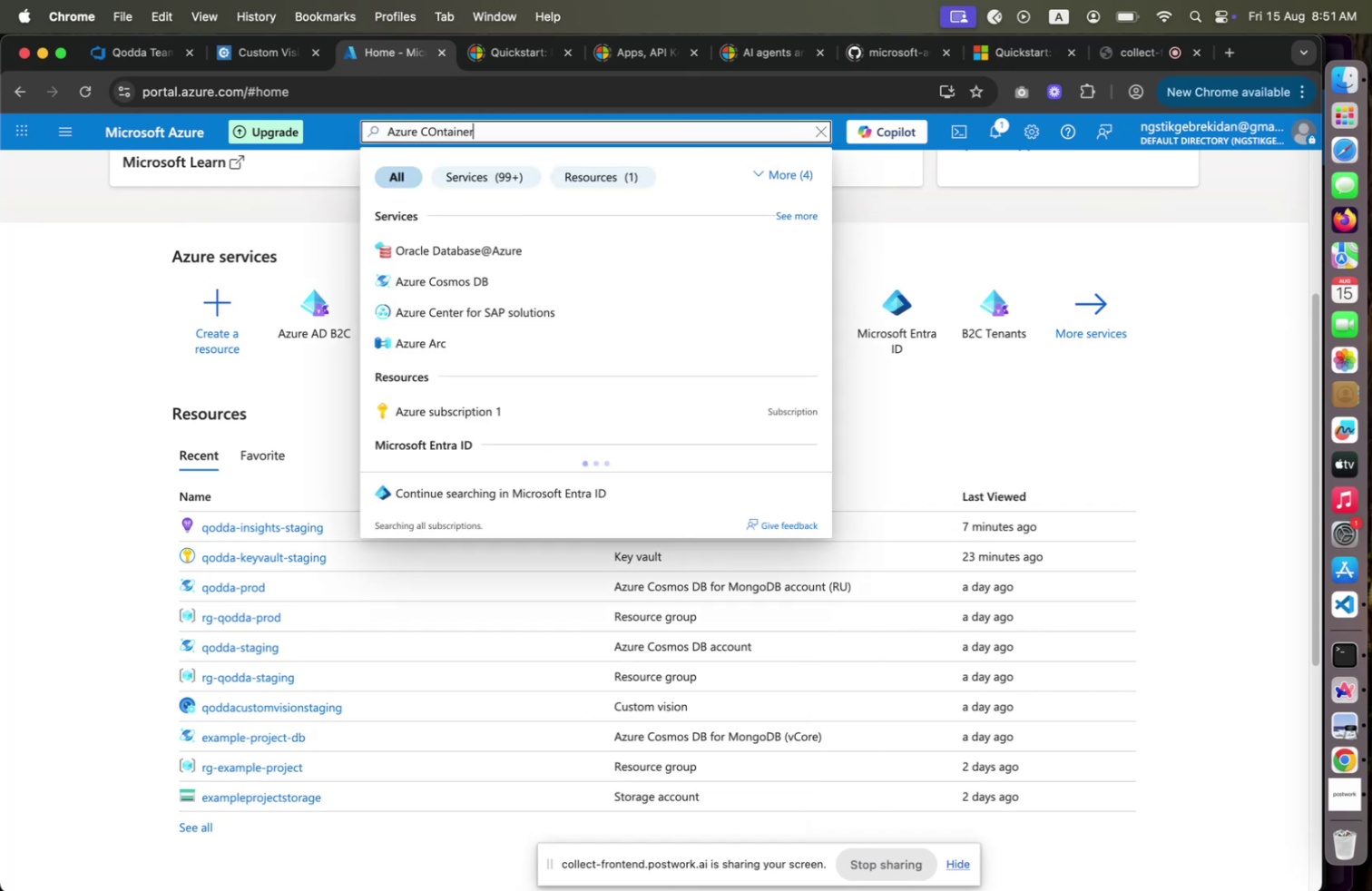 
left_click([493, 410])
 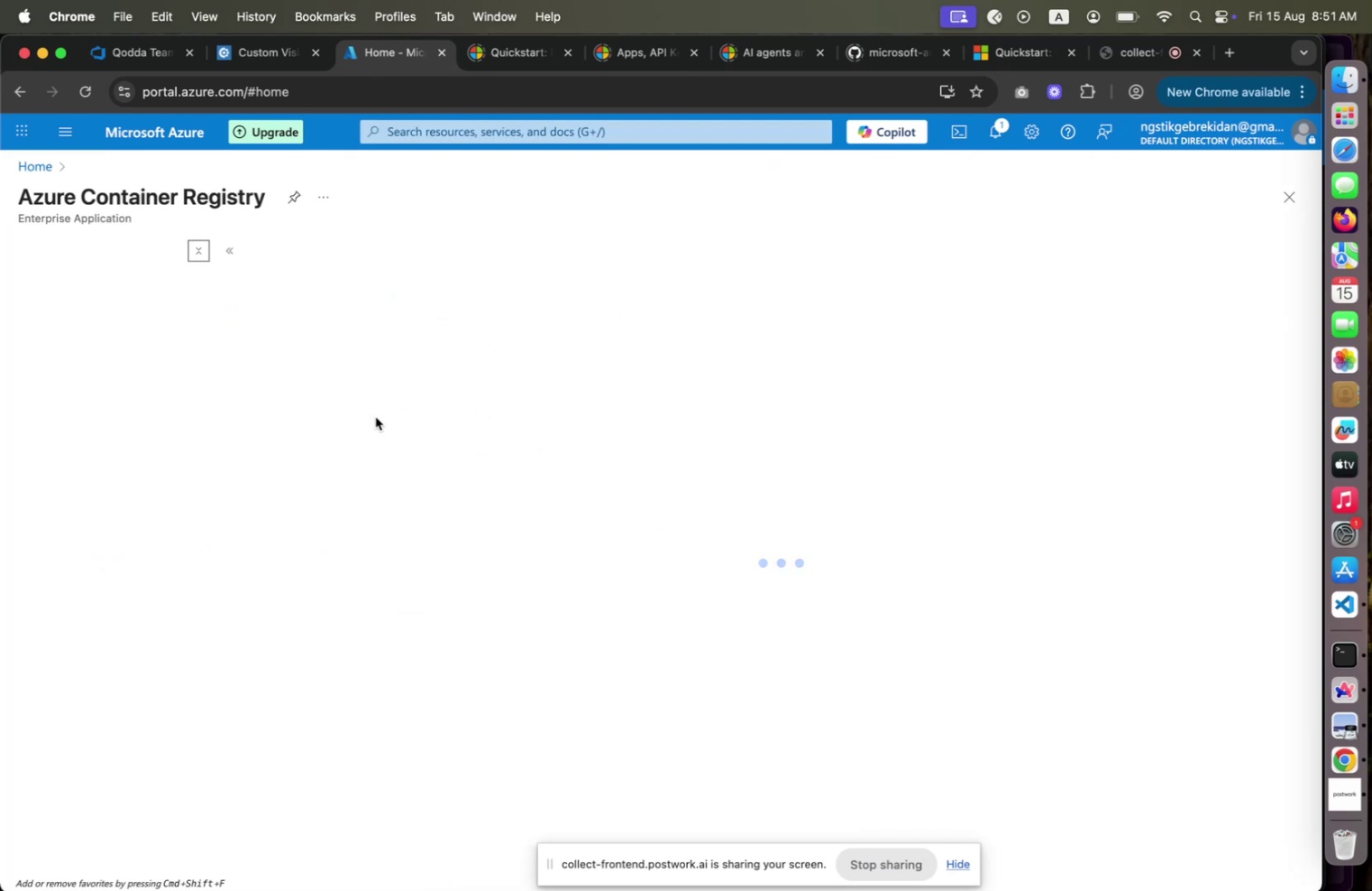 
mouse_move([355, 407])
 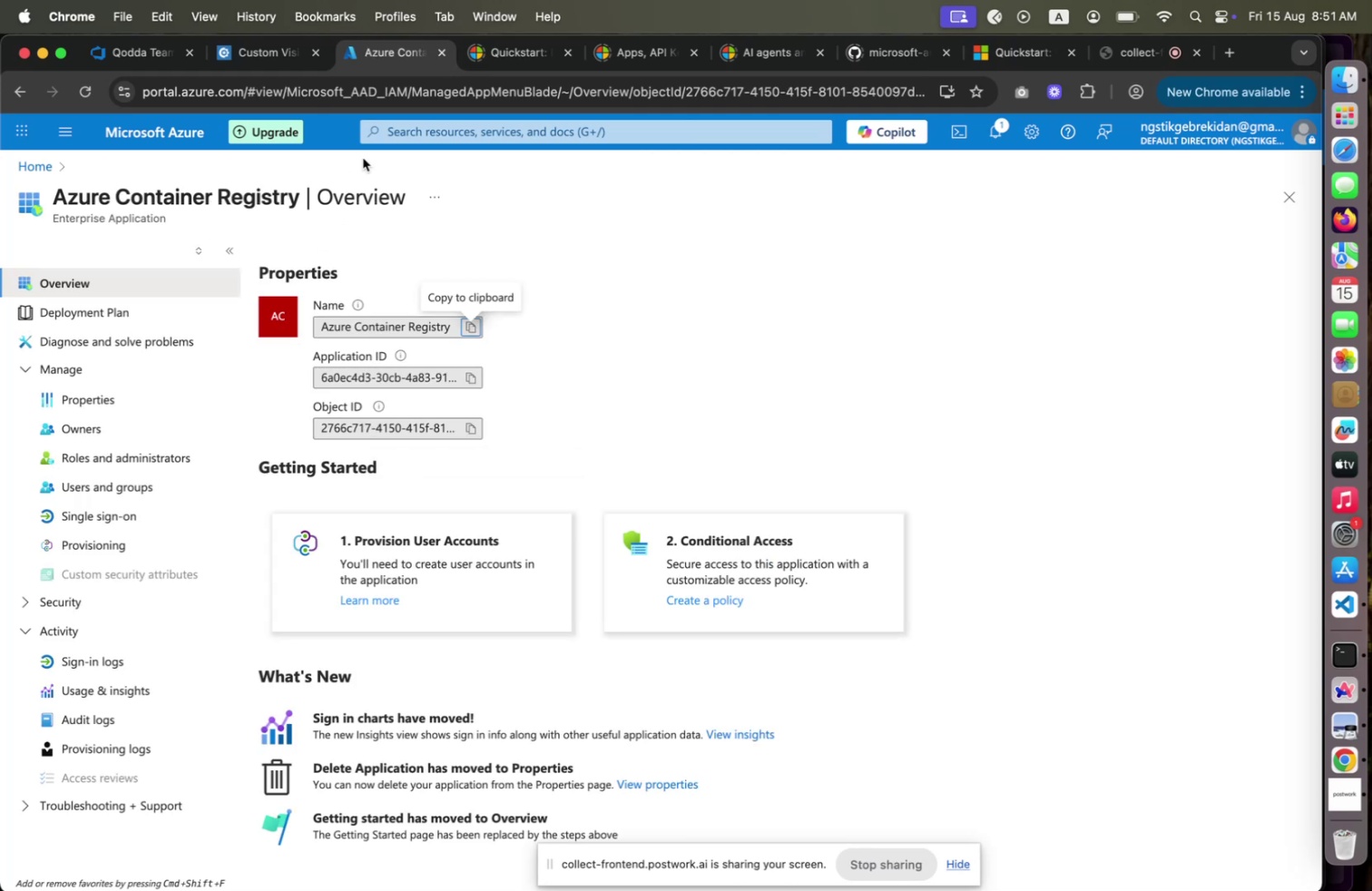 
left_click([435, 113])
 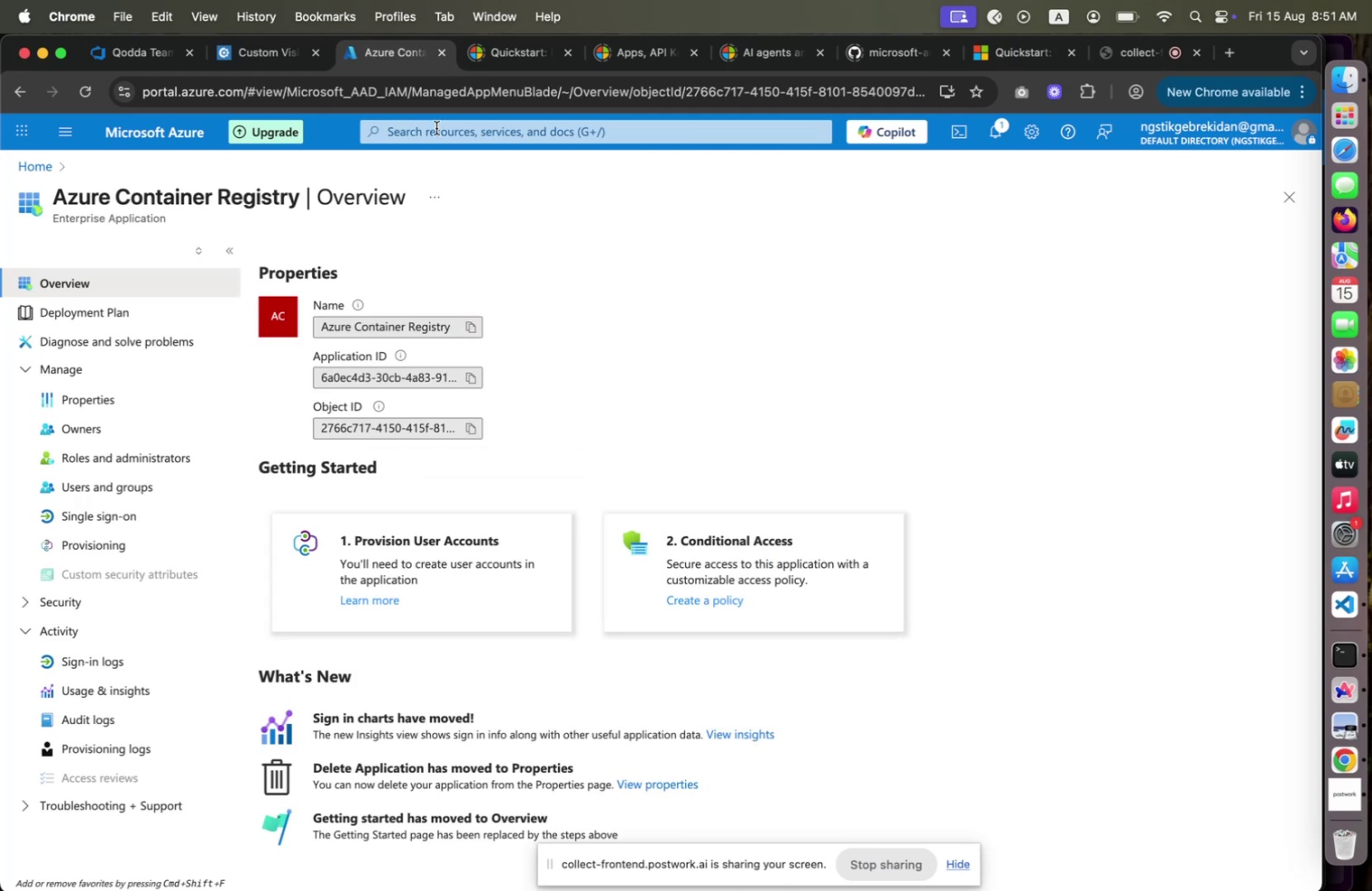 
left_click([436, 128])
 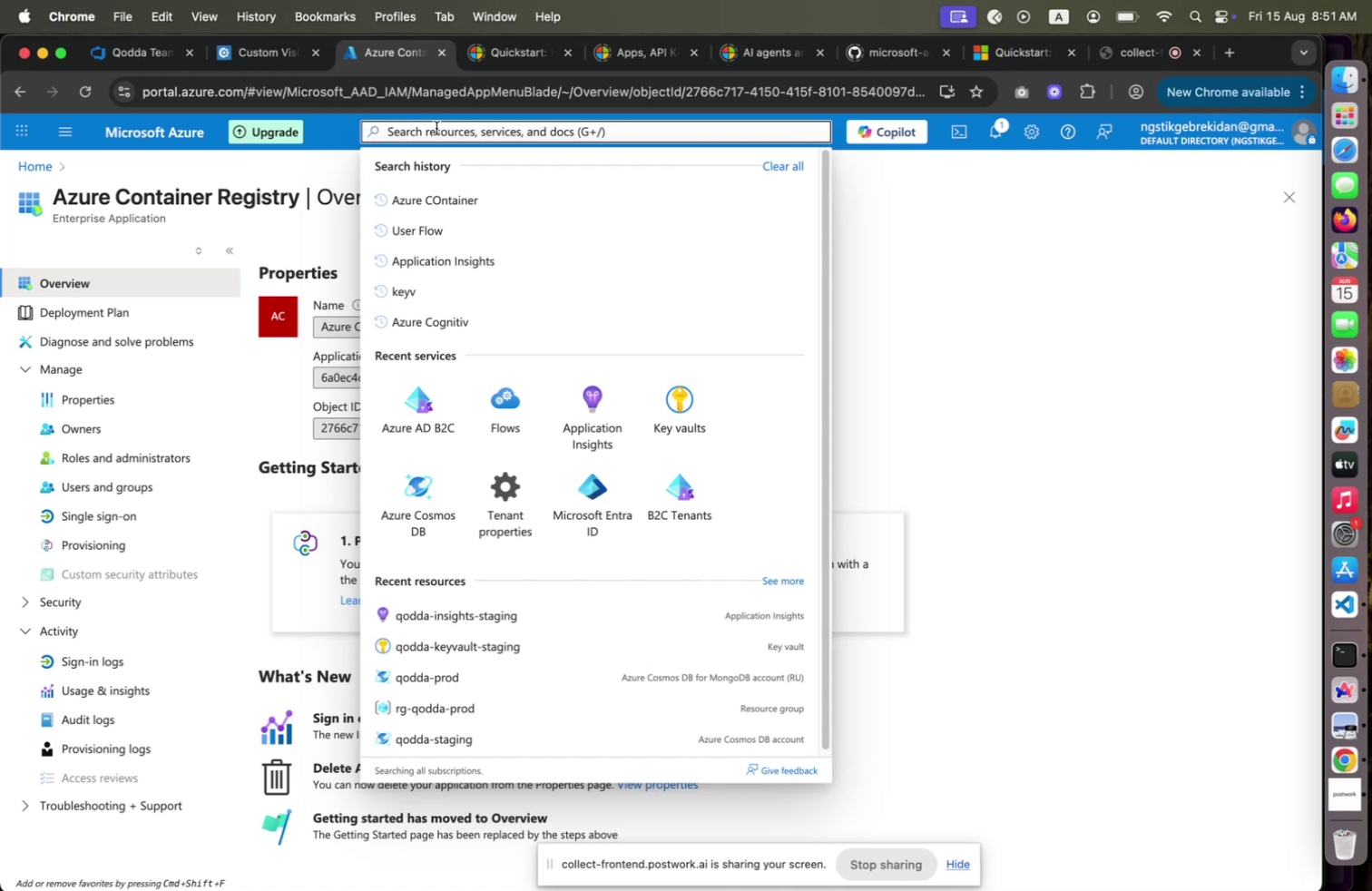 
type(azure container registry)
 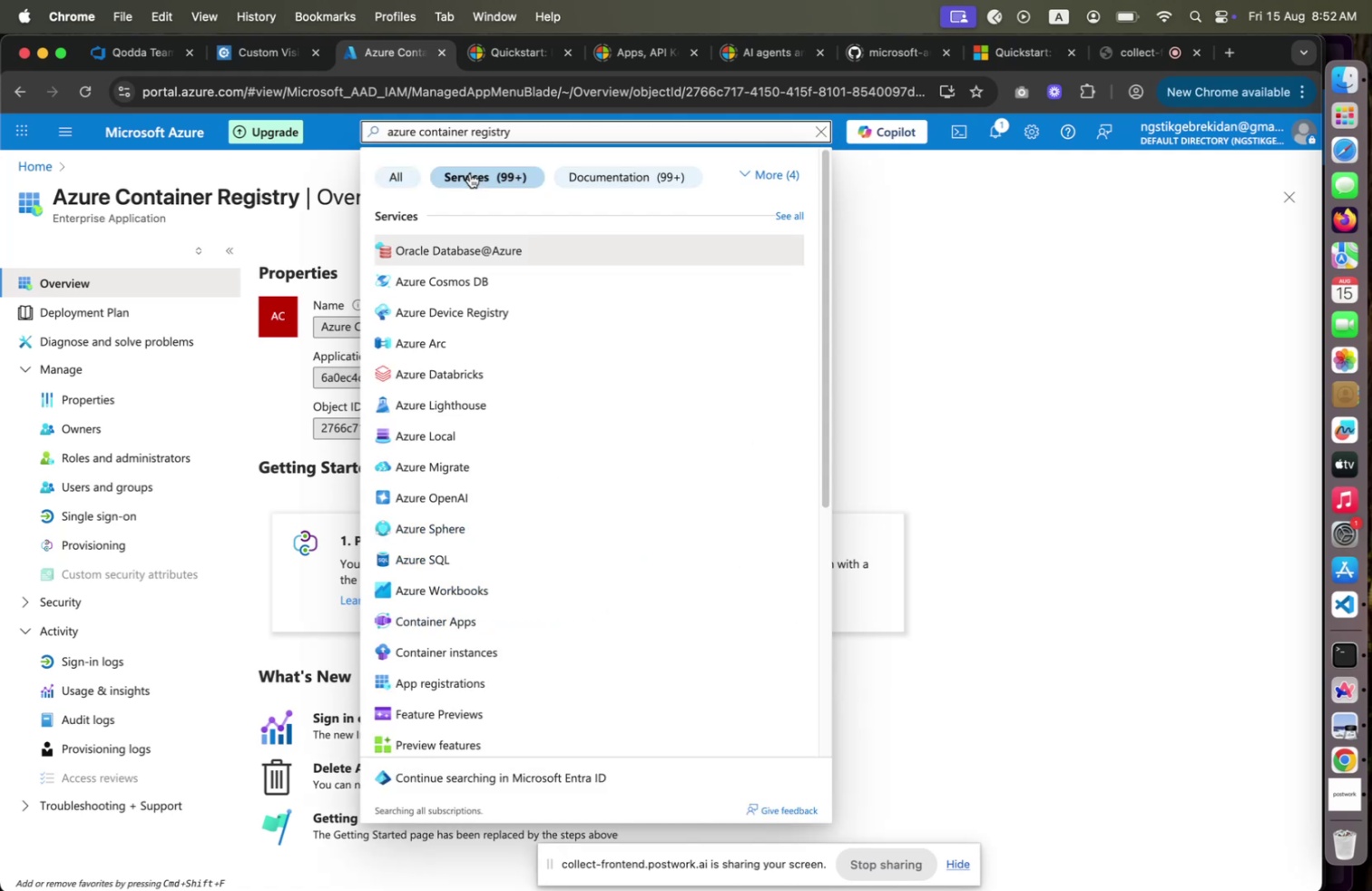 
wait(23.63)
 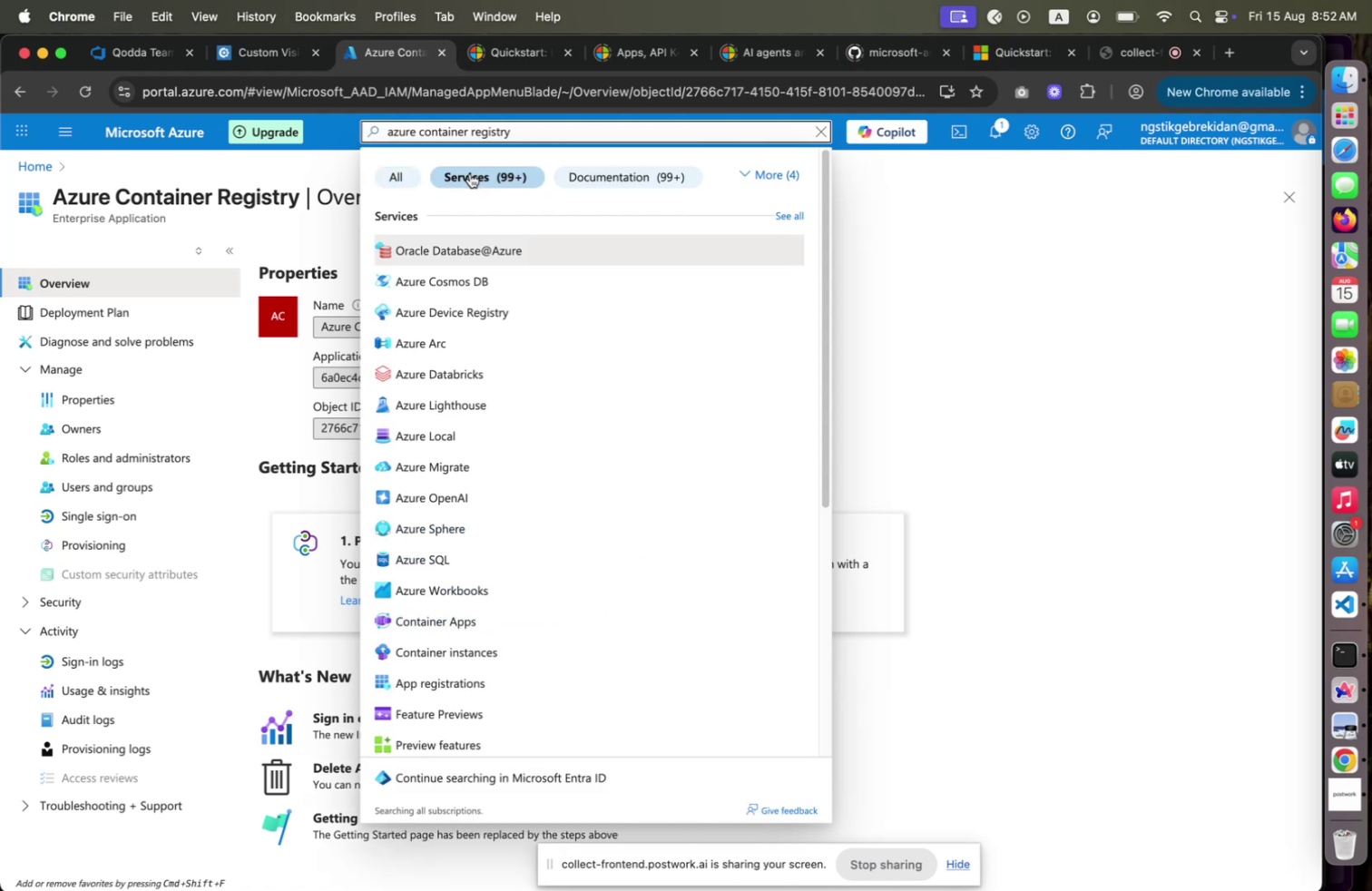 
scroll: coordinate [495, 636], scroll_direction: down, amount: 11.0
 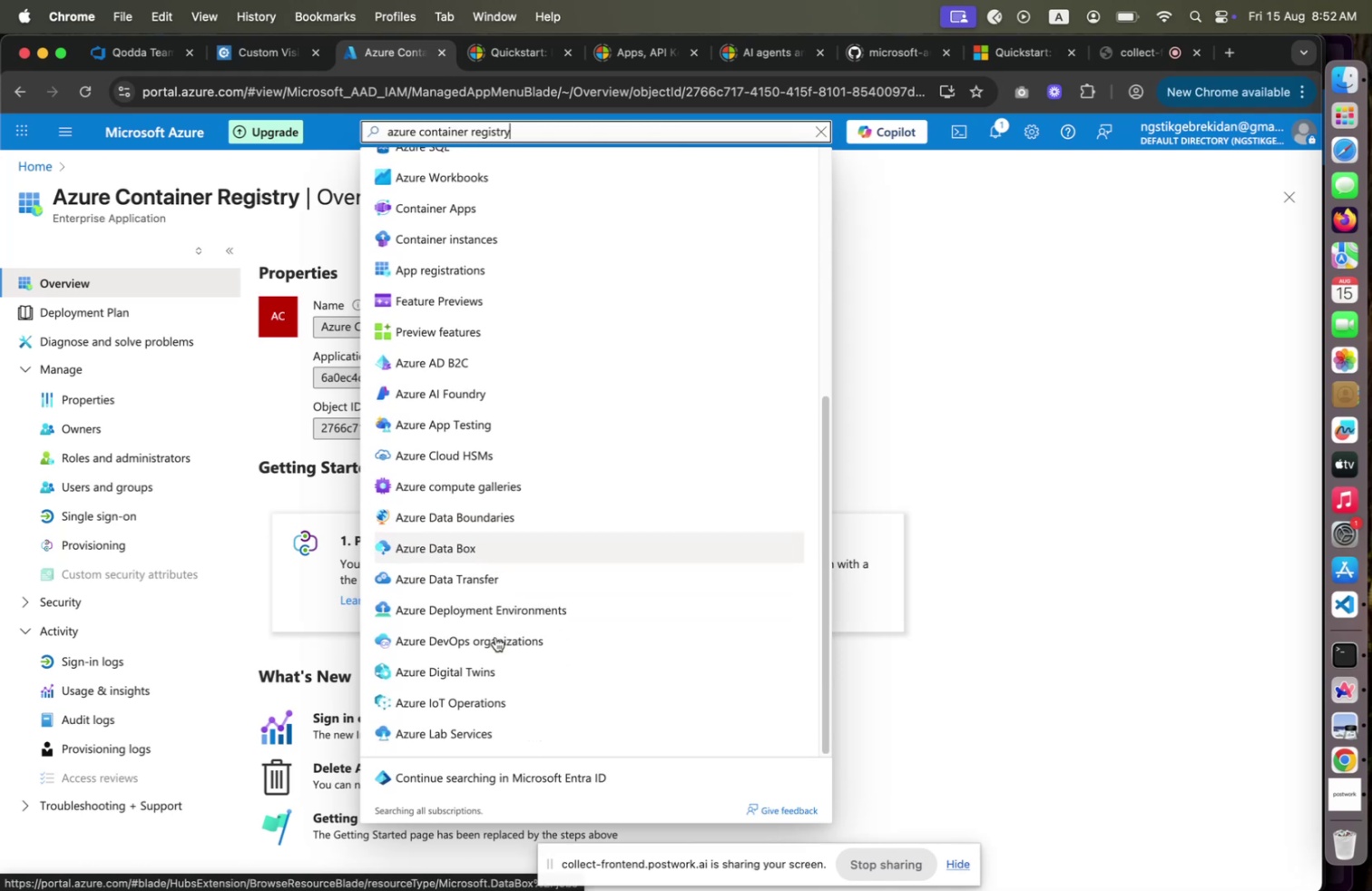 
scroll: coordinate [500, 578], scroll_direction: up, amount: 31.0
 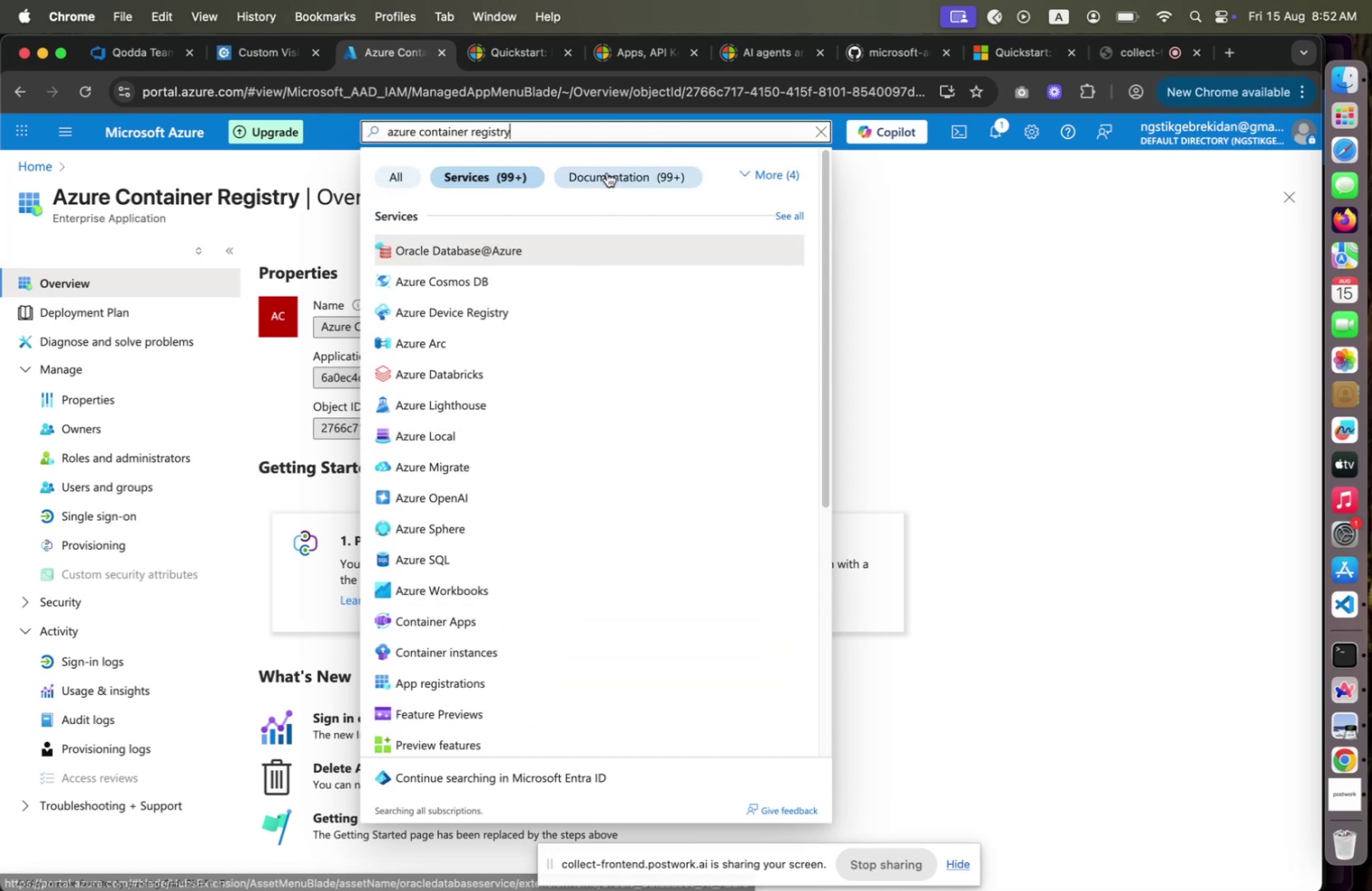 
left_click_drag(start_coordinate=[420, 173], to_coordinate=[416, 176])
 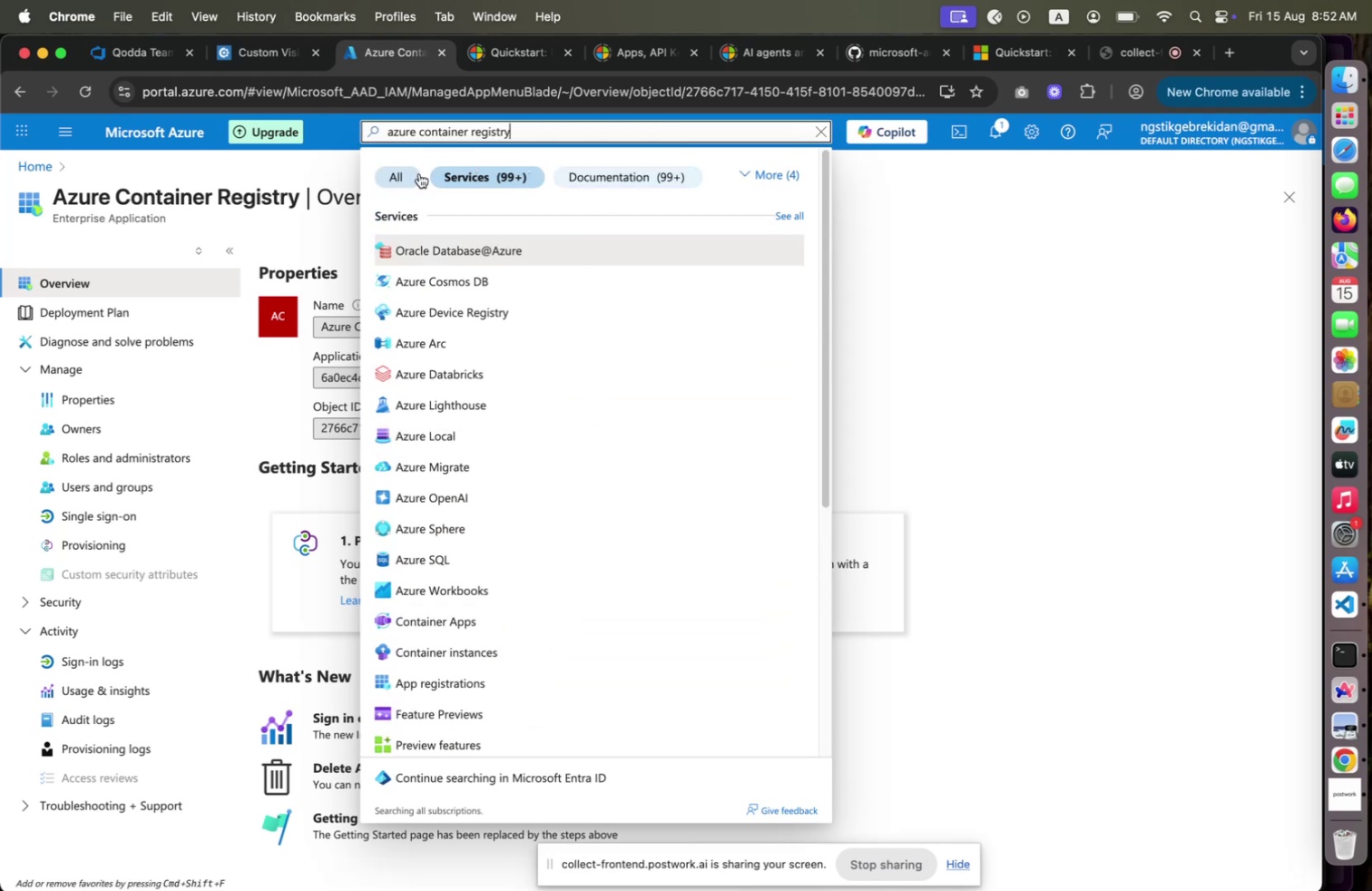 
mouse_move([438, 176])
 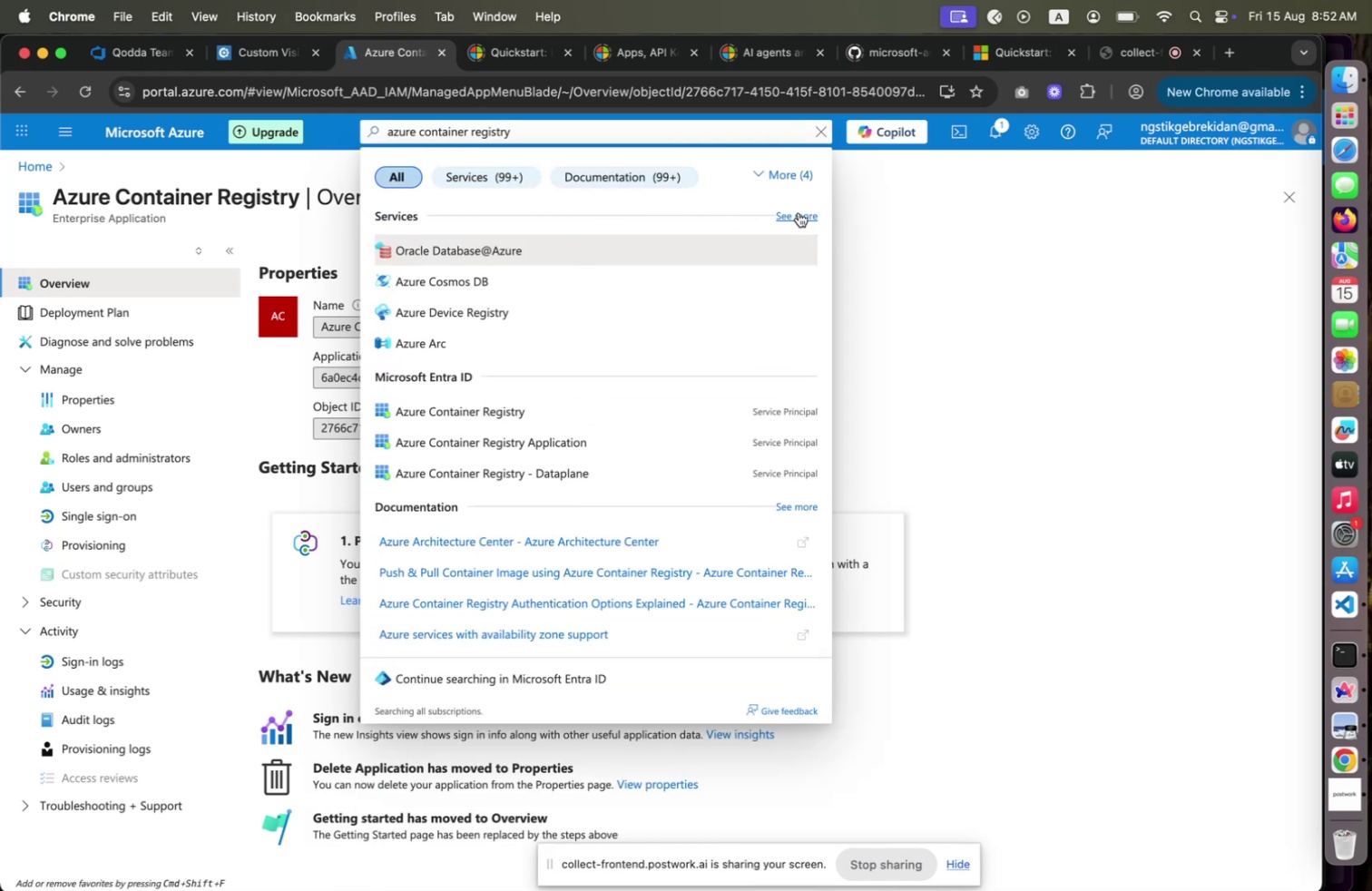 
left_click([812, 212])
 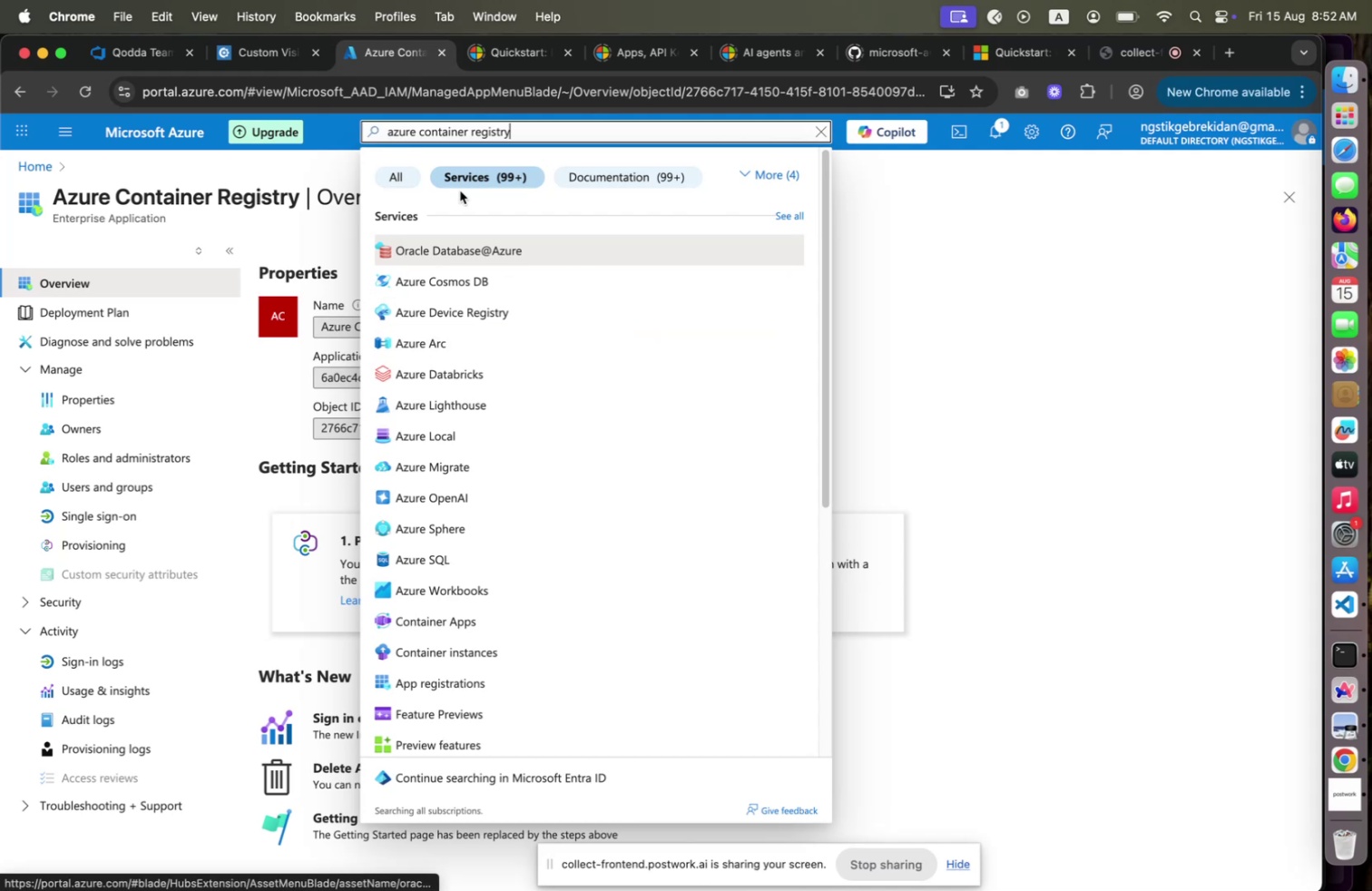 
left_click([405, 181])
 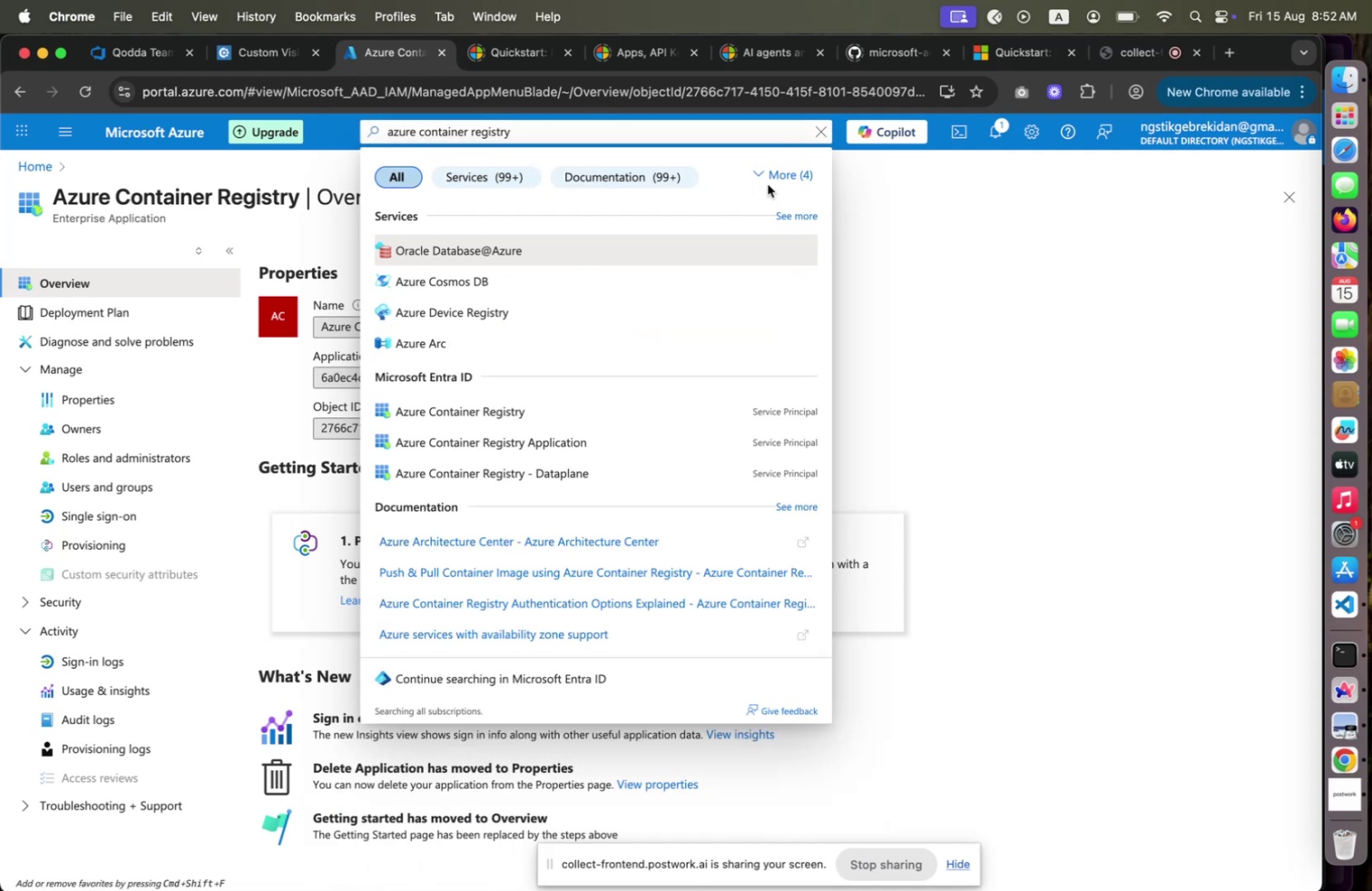 
left_click([791, 178])
 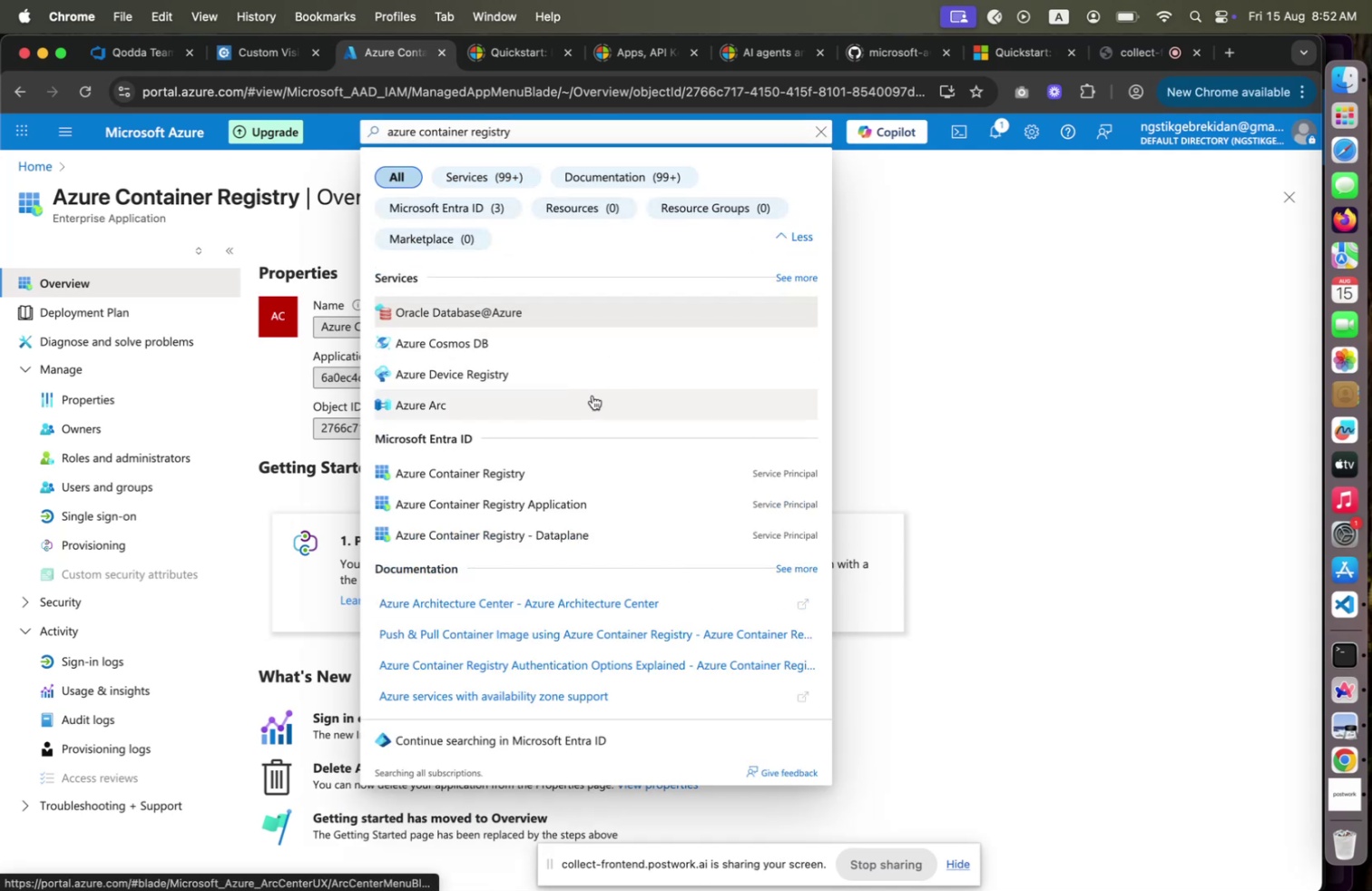 
left_click([505, 471])
 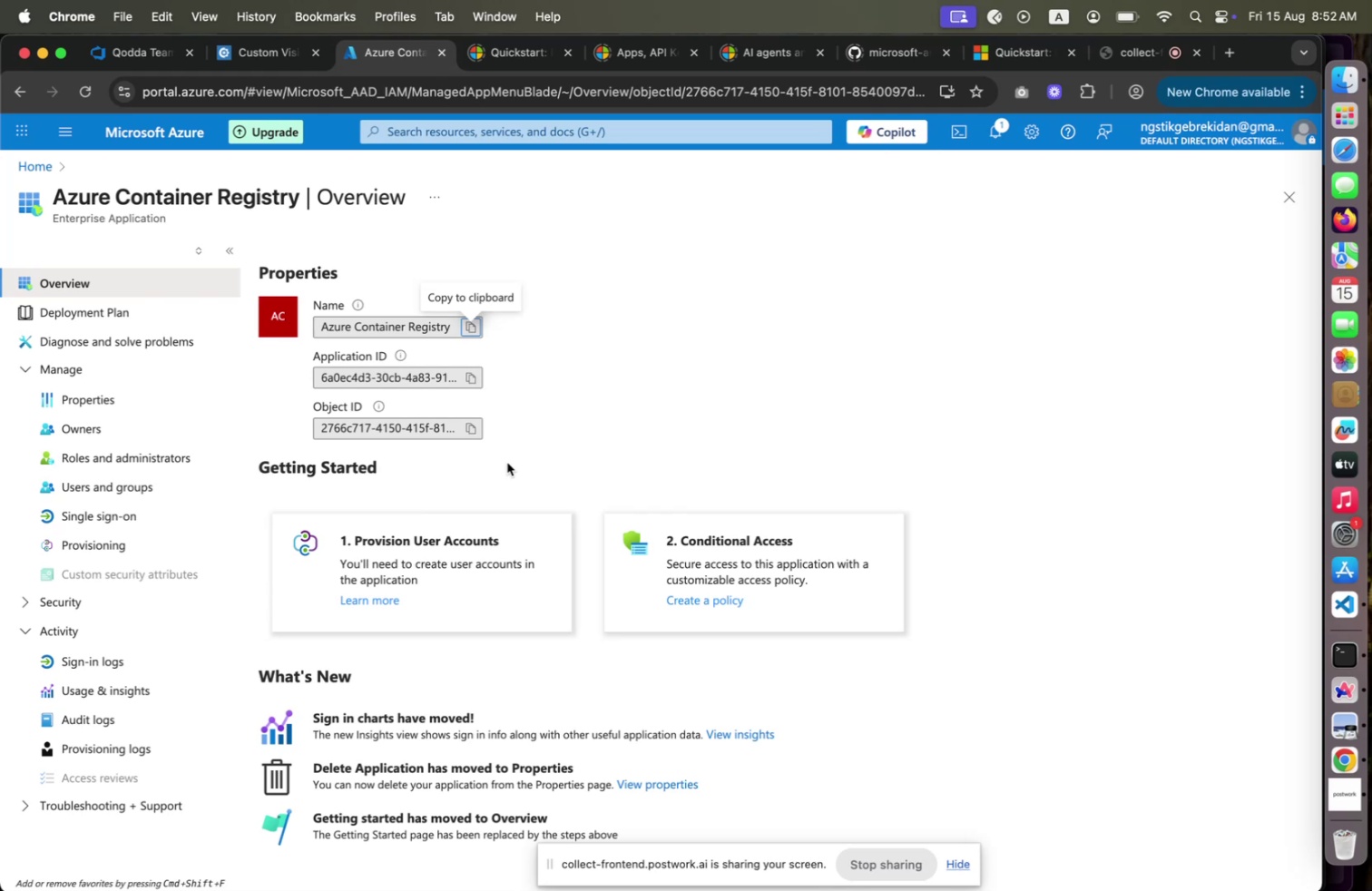 
wait(7.78)
 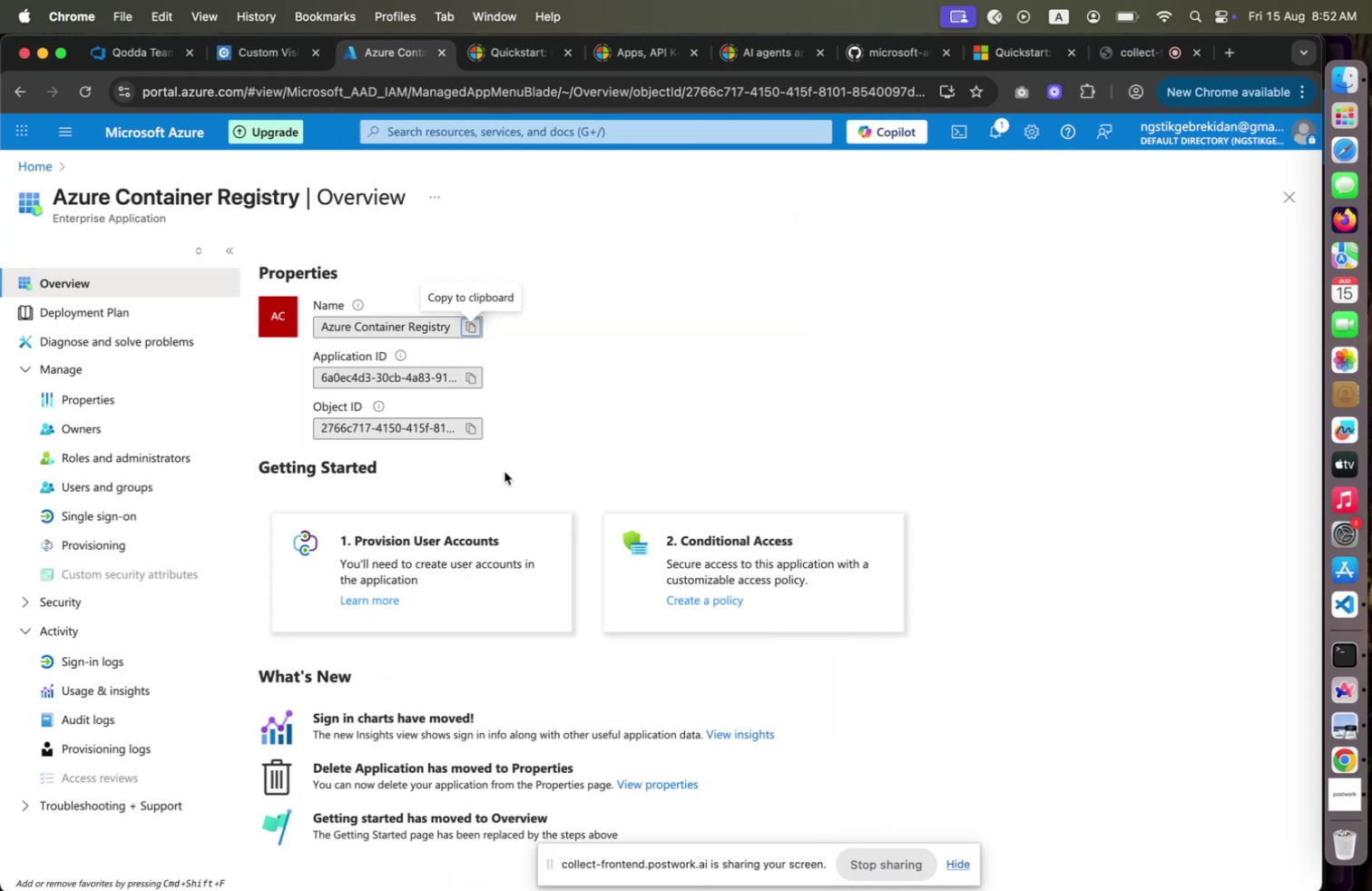 
left_click([146, 136])
 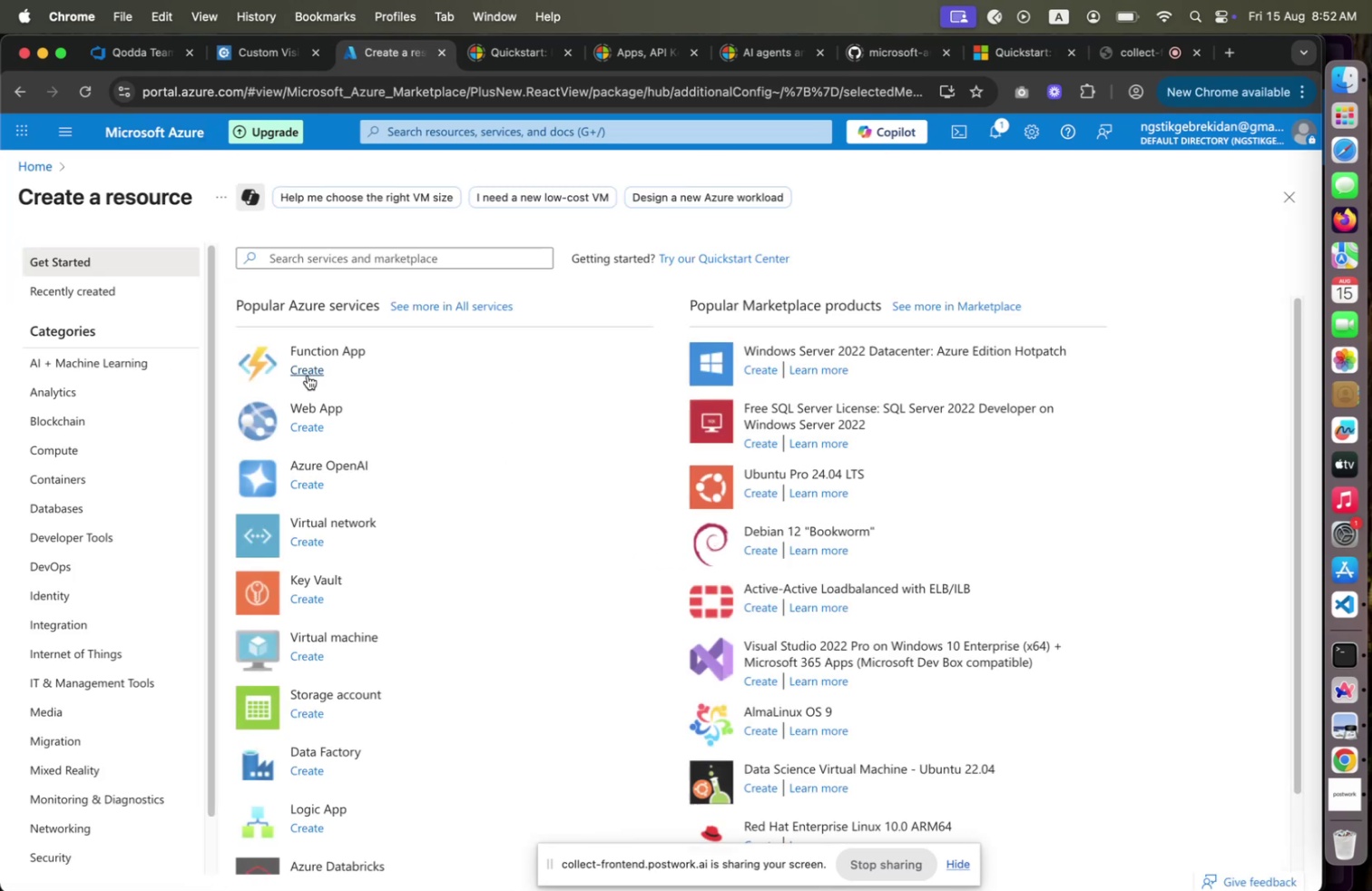 
scroll: coordinate [451, 495], scroll_direction: down, amount: 7.0
 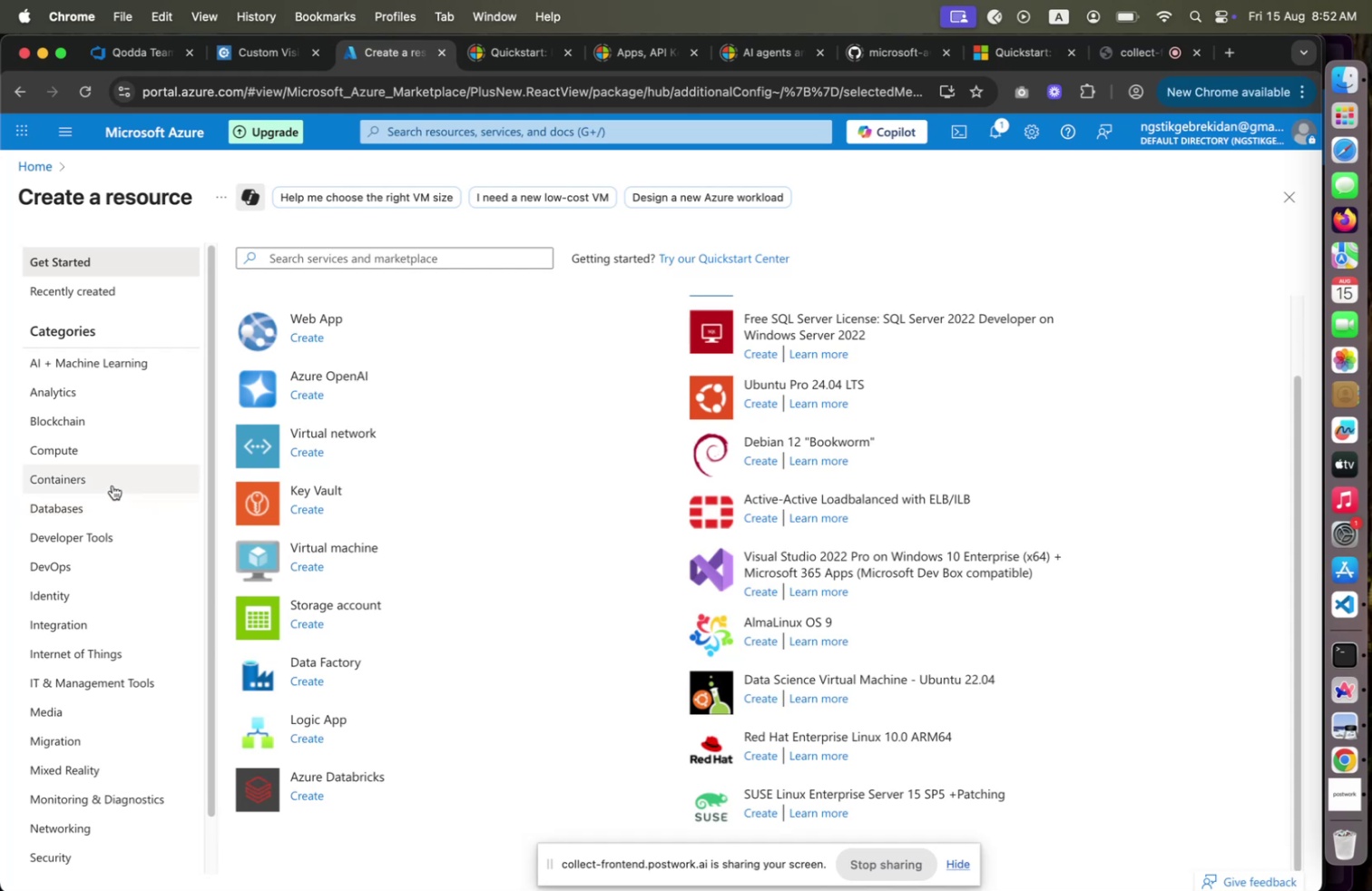 
left_click([110, 476])
 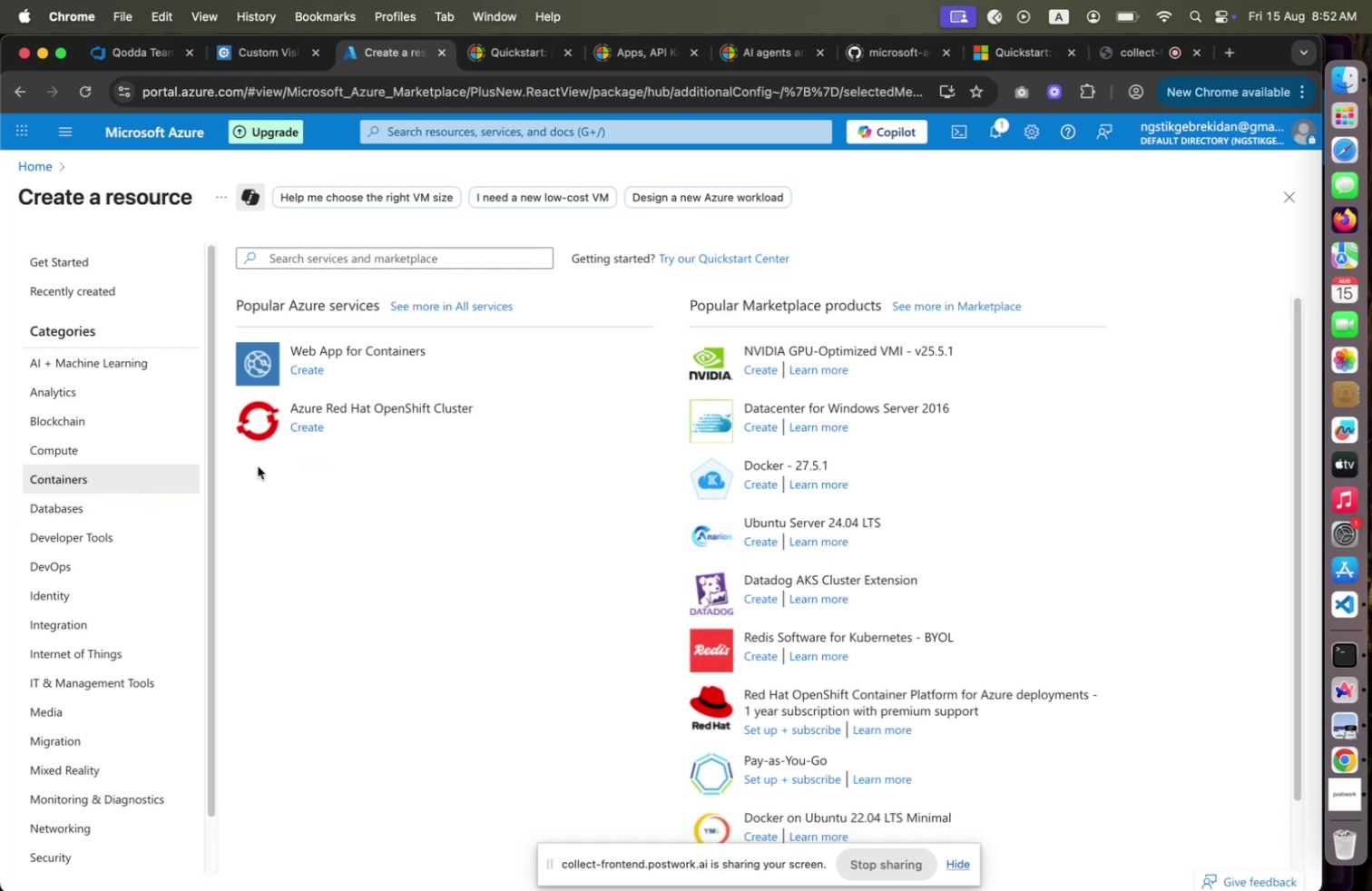 
wait(9.05)
 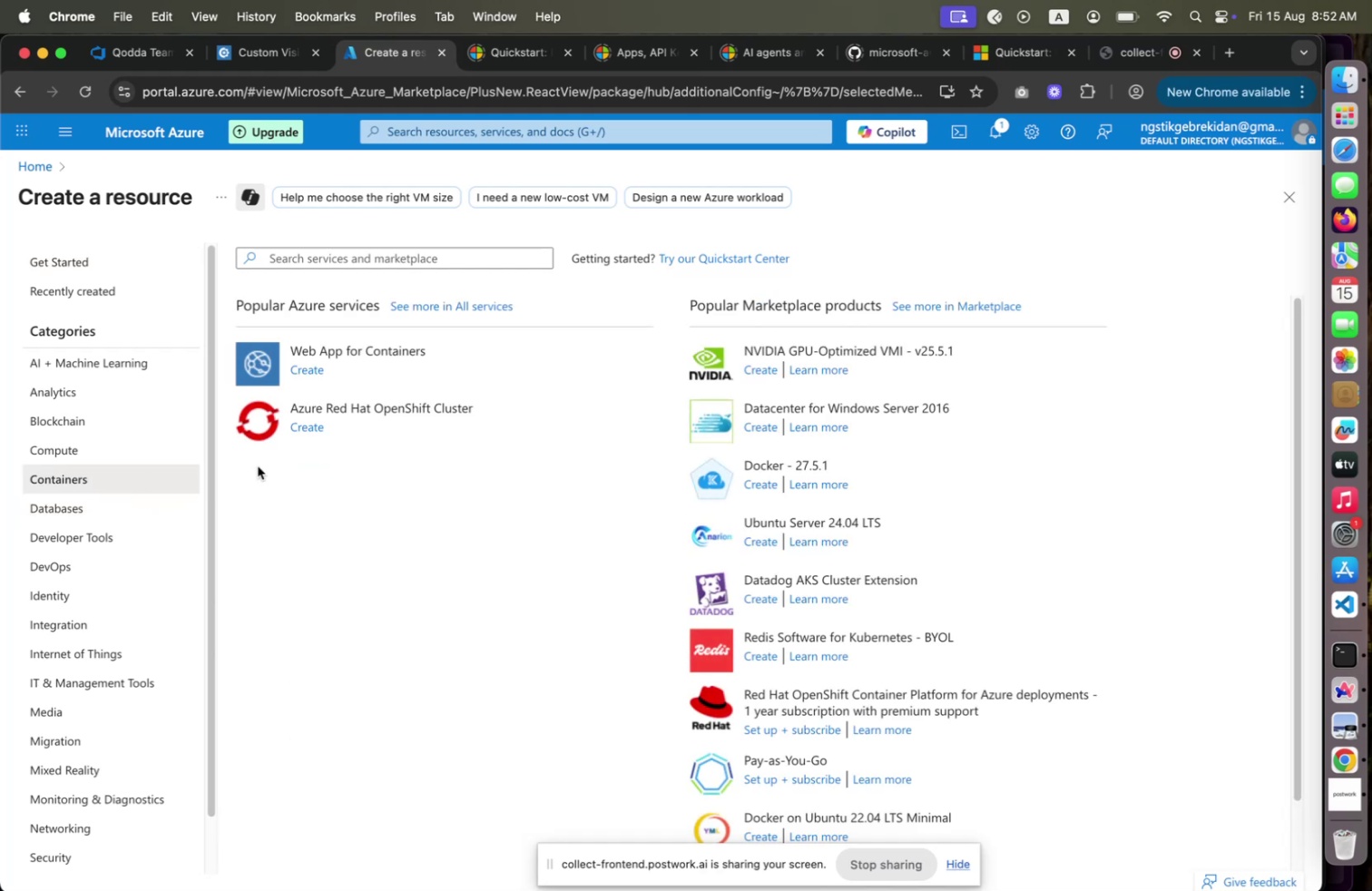 
scroll: coordinate [140, 498], scroll_direction: down, amount: 8.0
 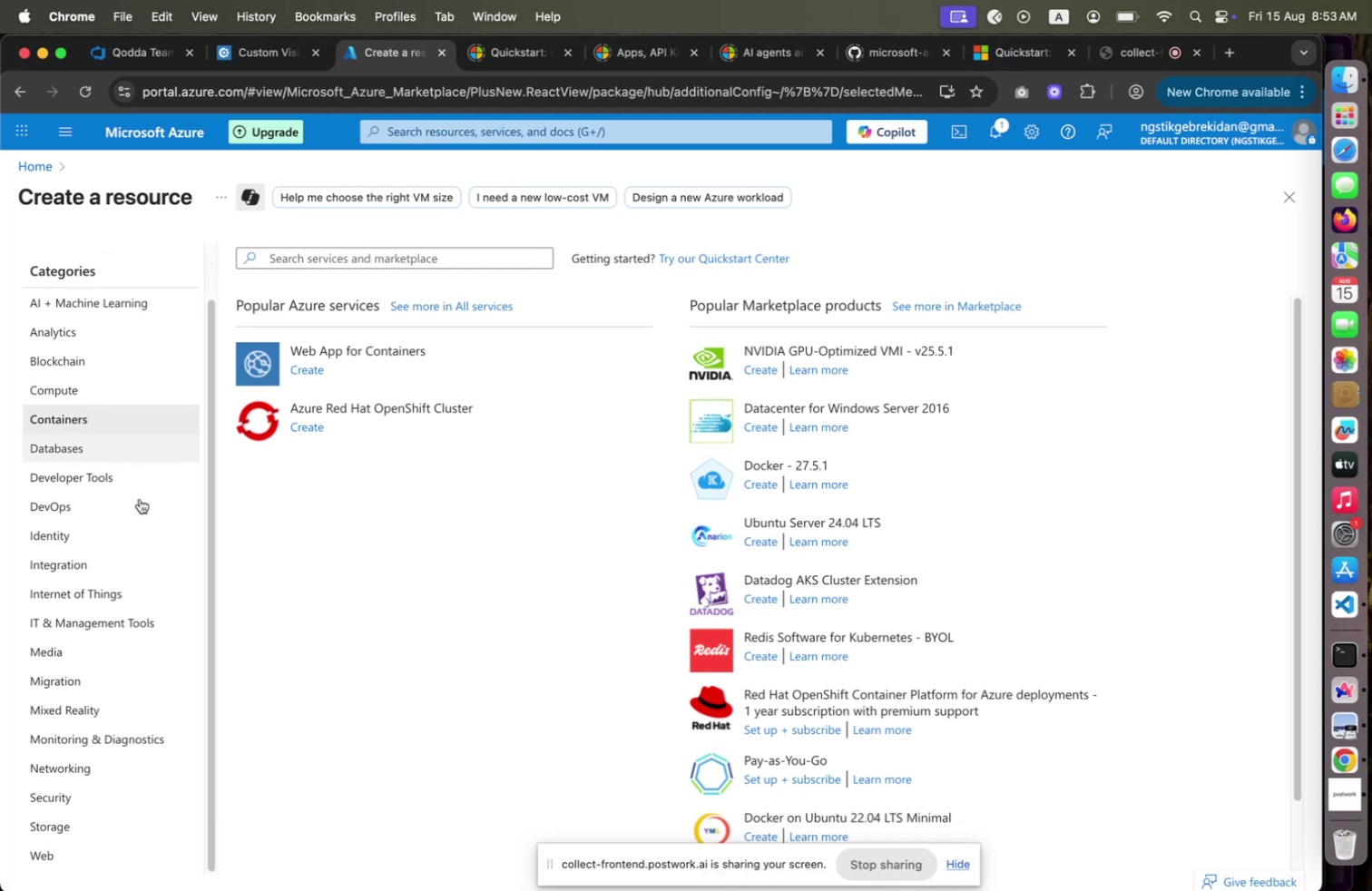 
wait(6.29)
 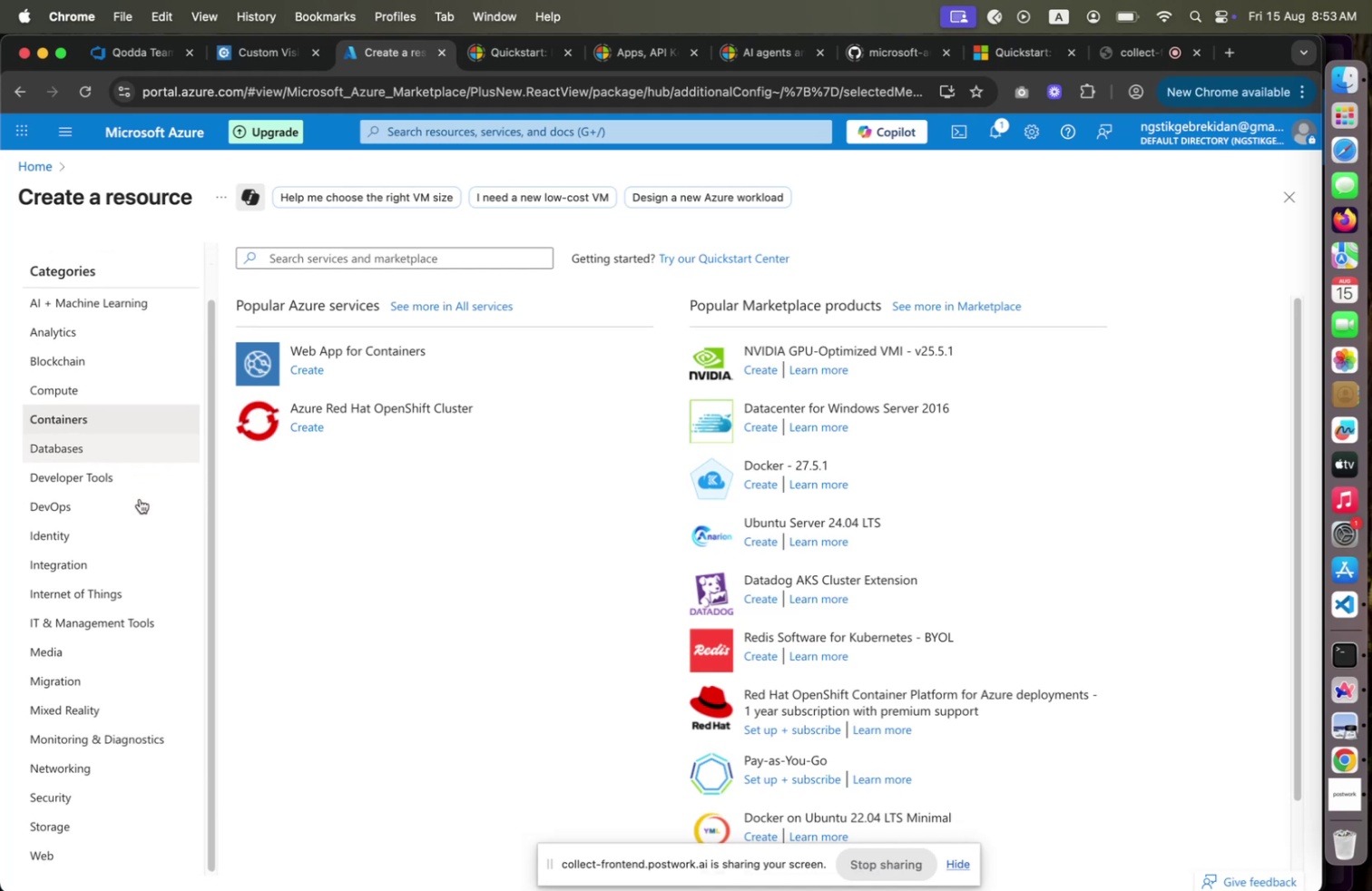 
left_click([394, 253])
 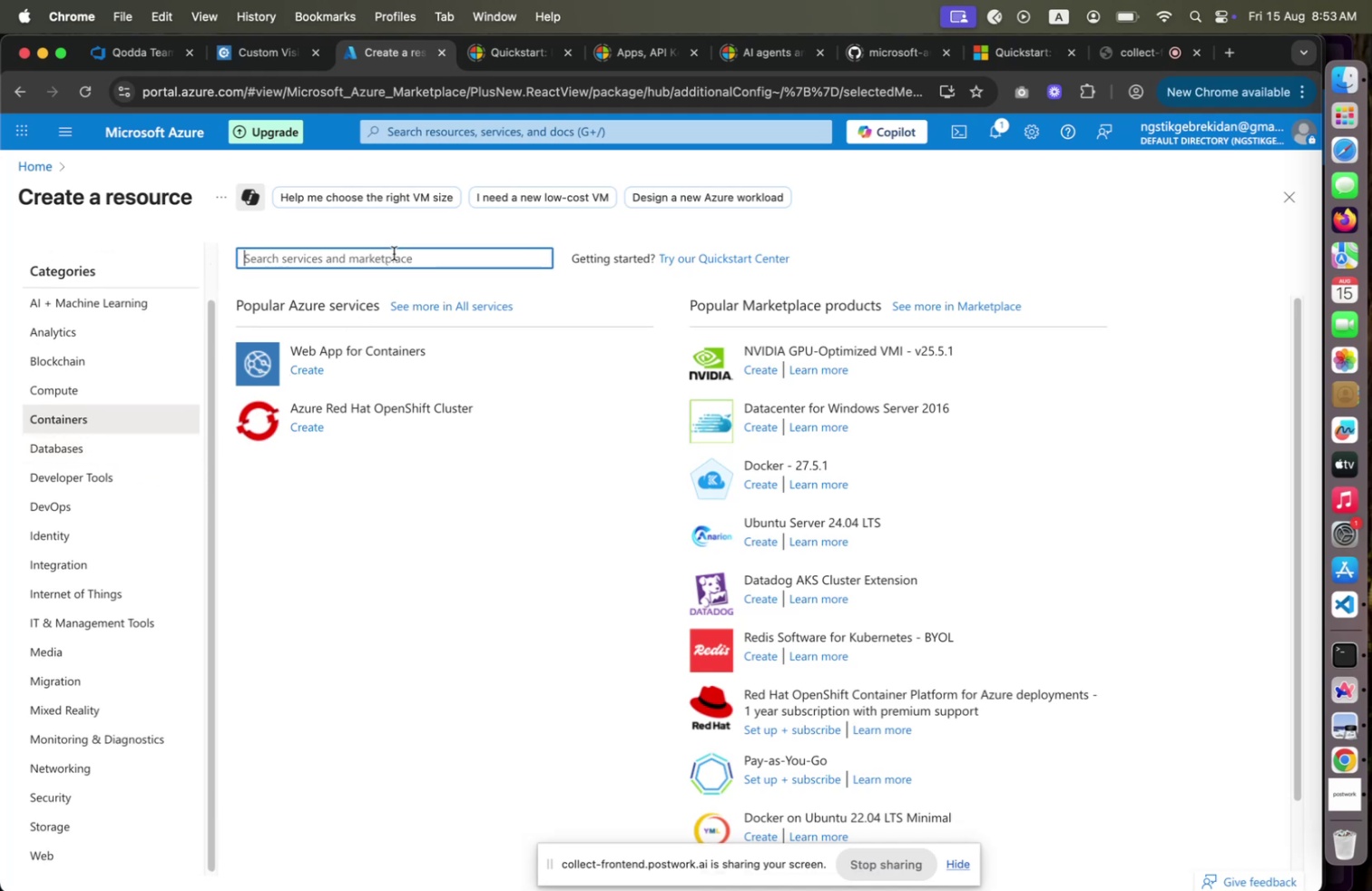 
type(Azure container)
 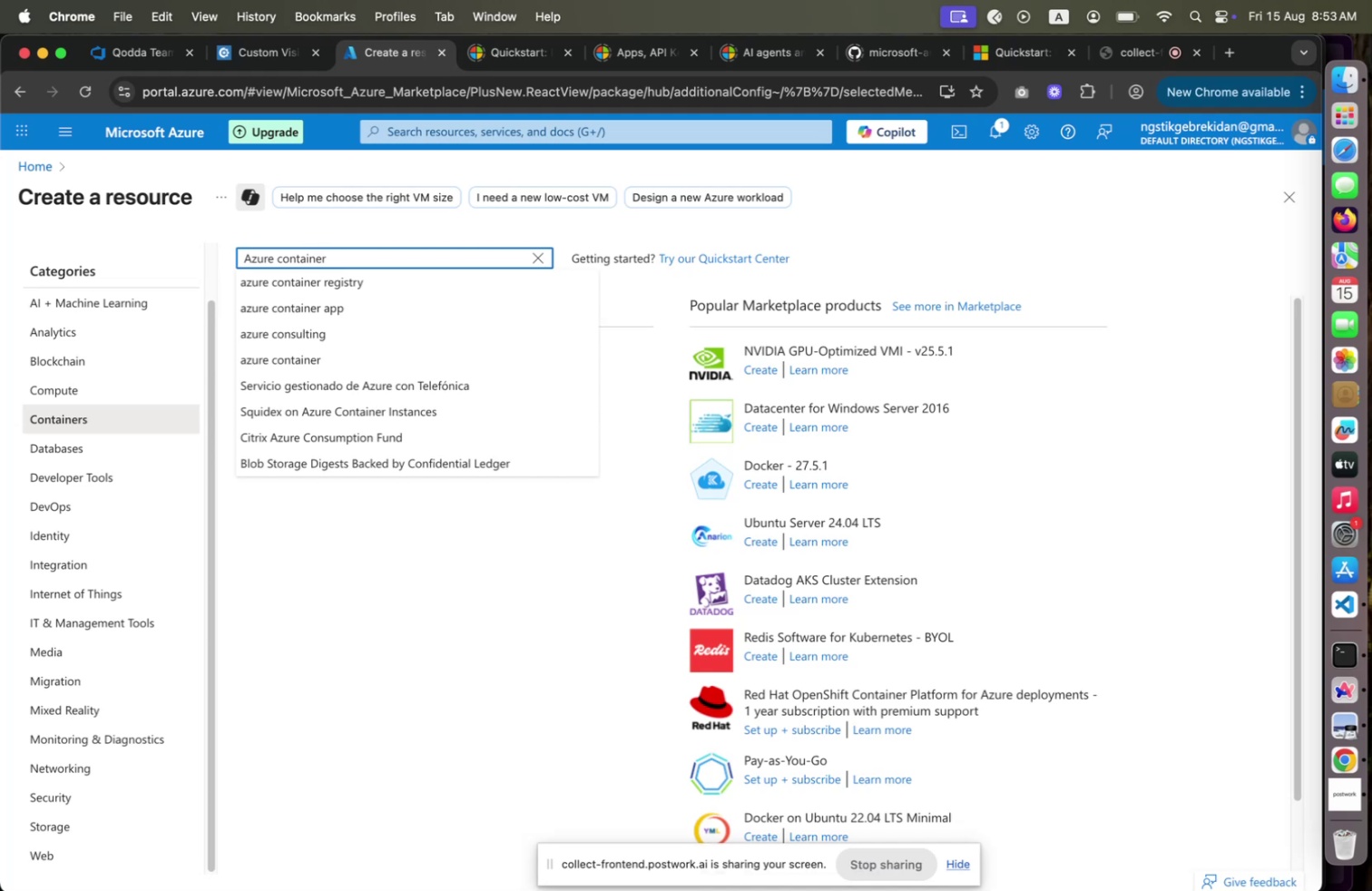 
key(ArrowUp)
 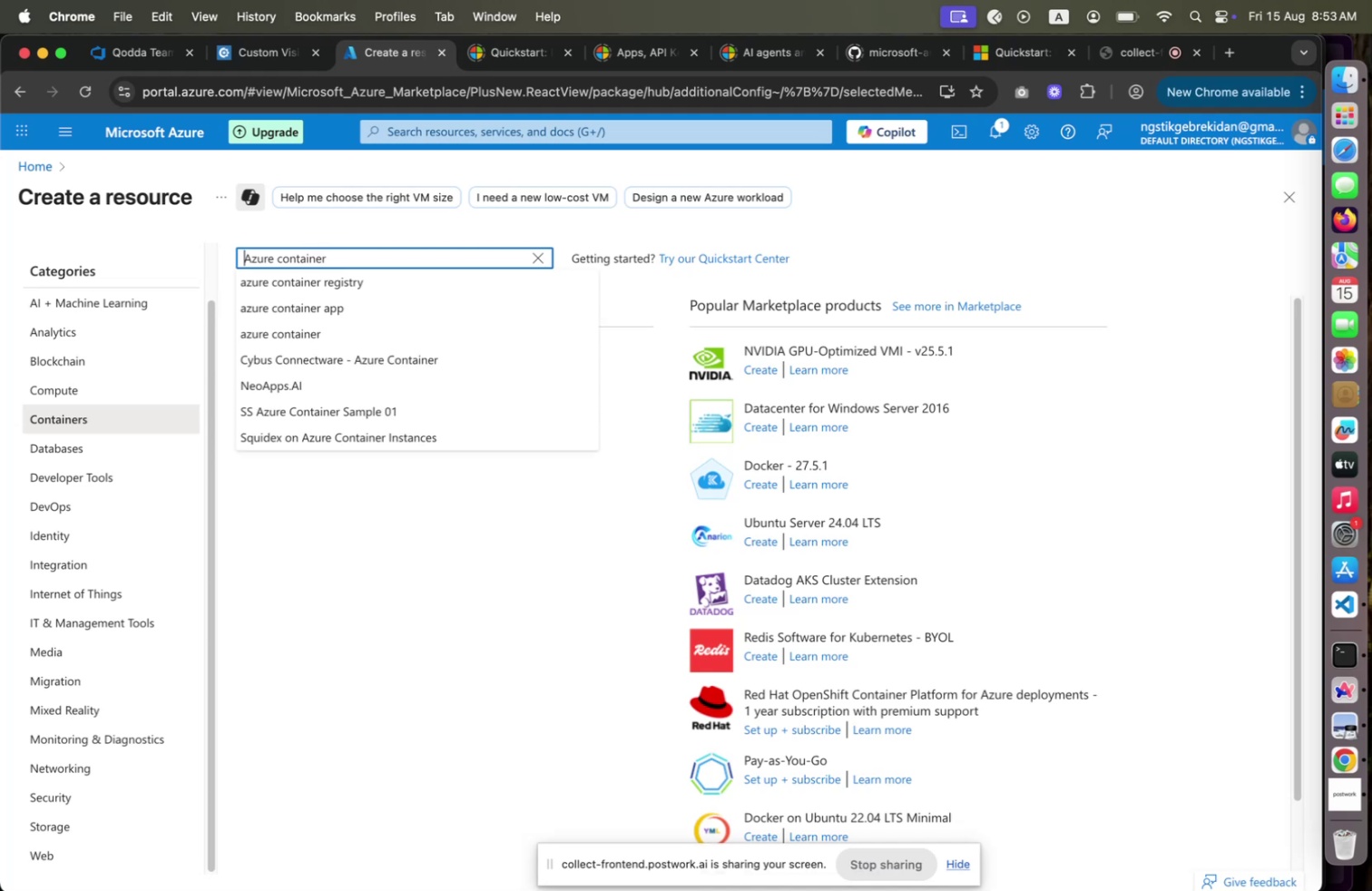 
key(ArrowDown)
 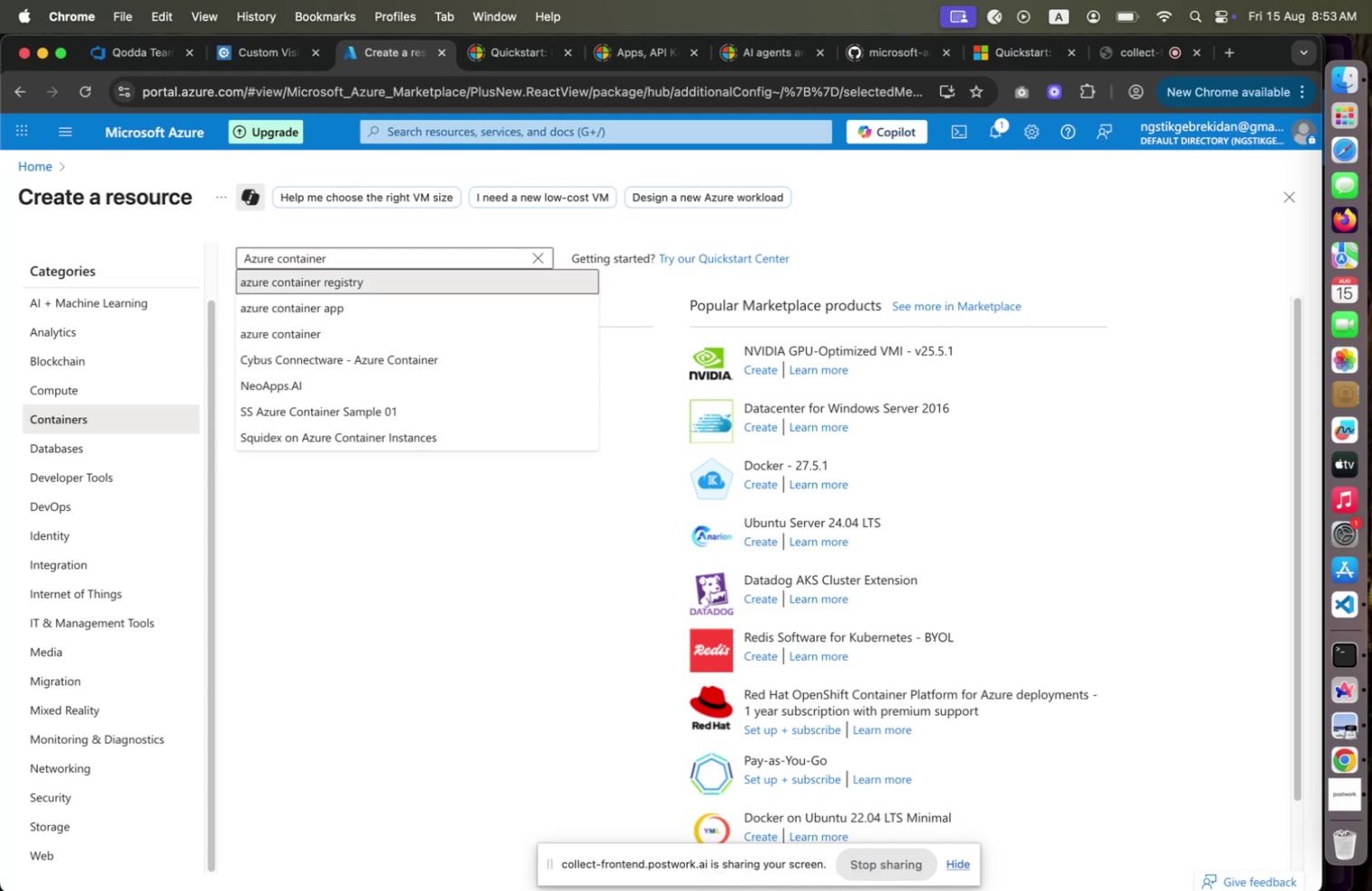 
key(Enter)
 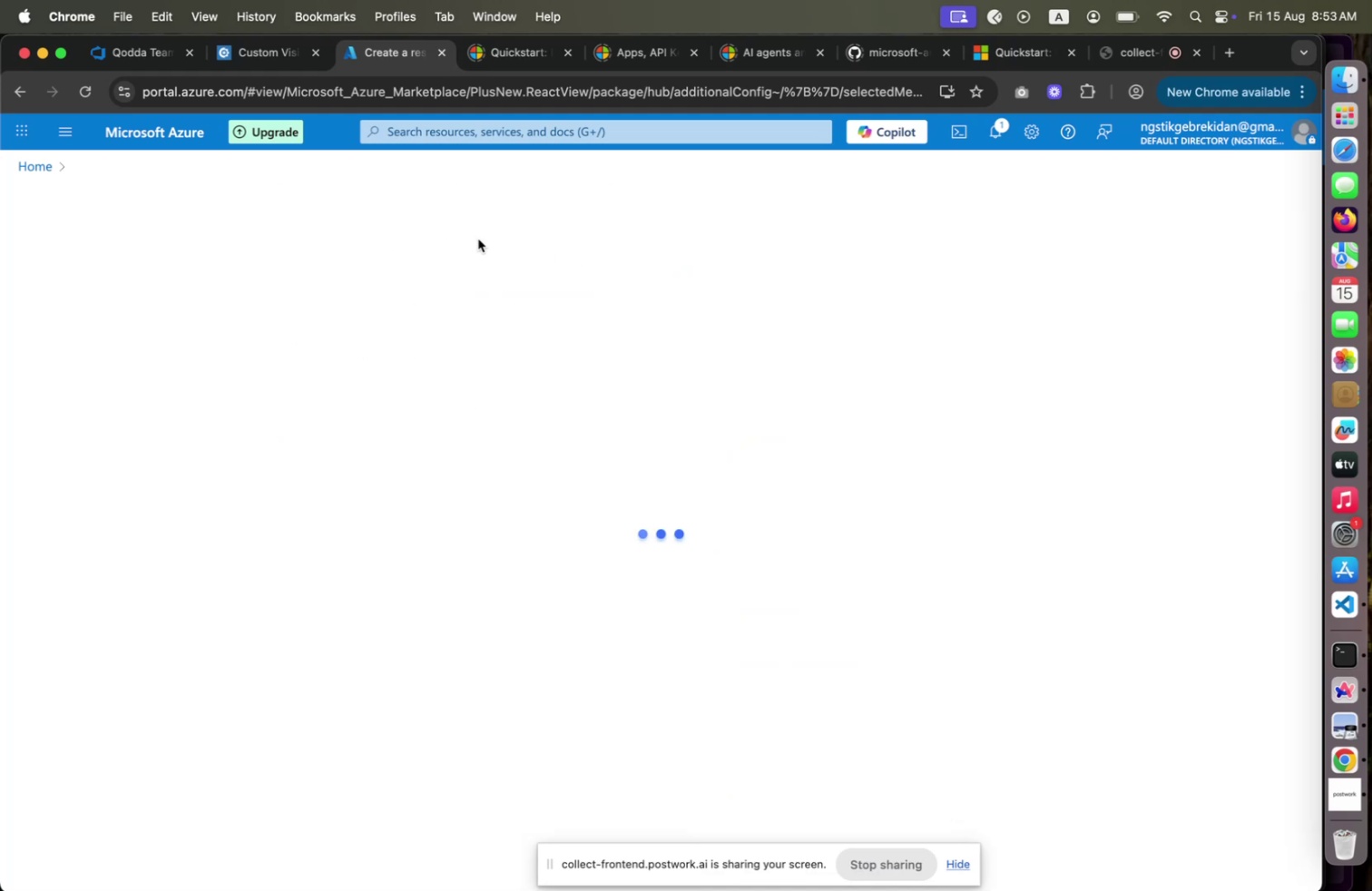 
mouse_move([519, 346])
 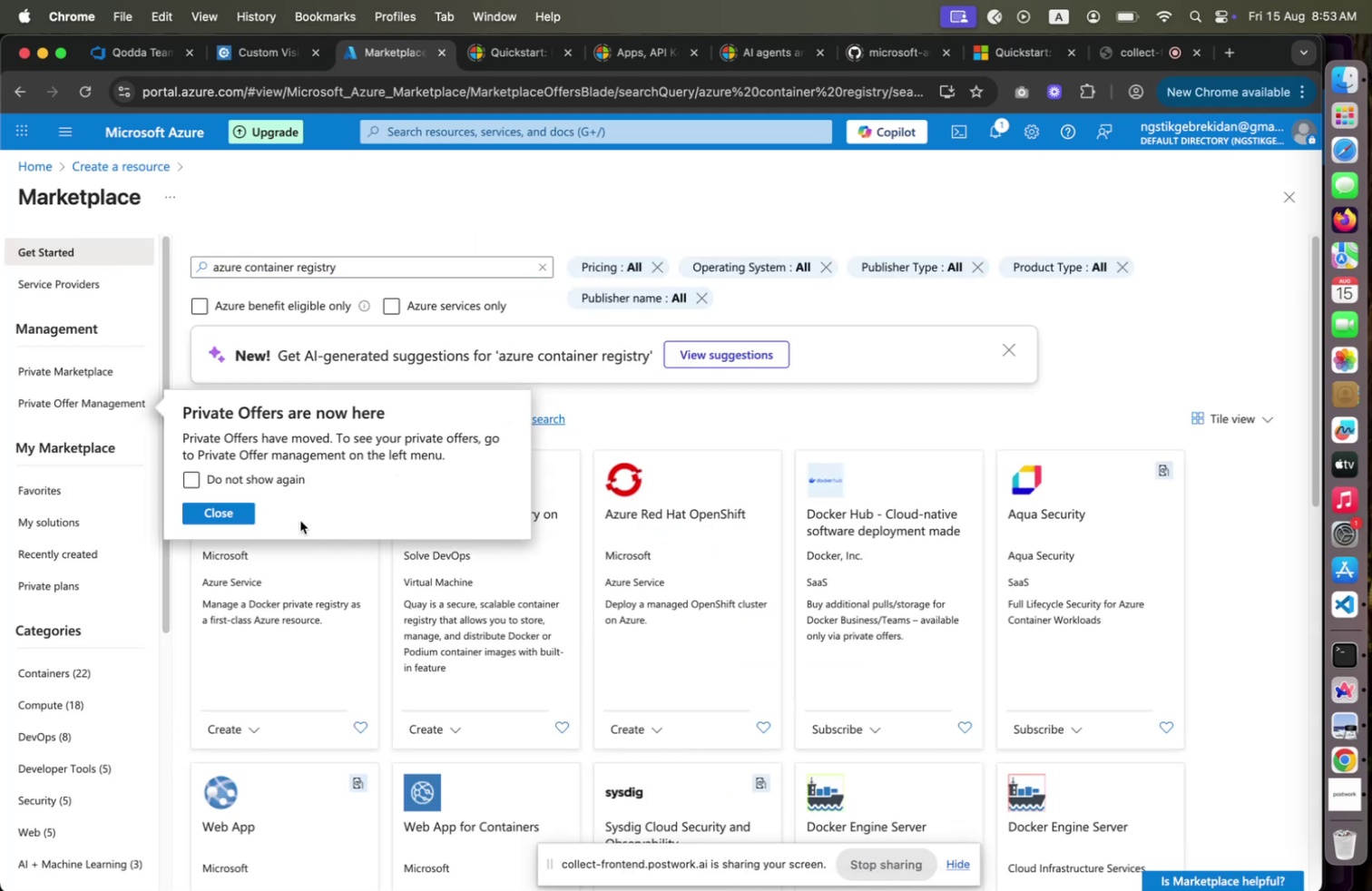 
left_click([234, 510])
 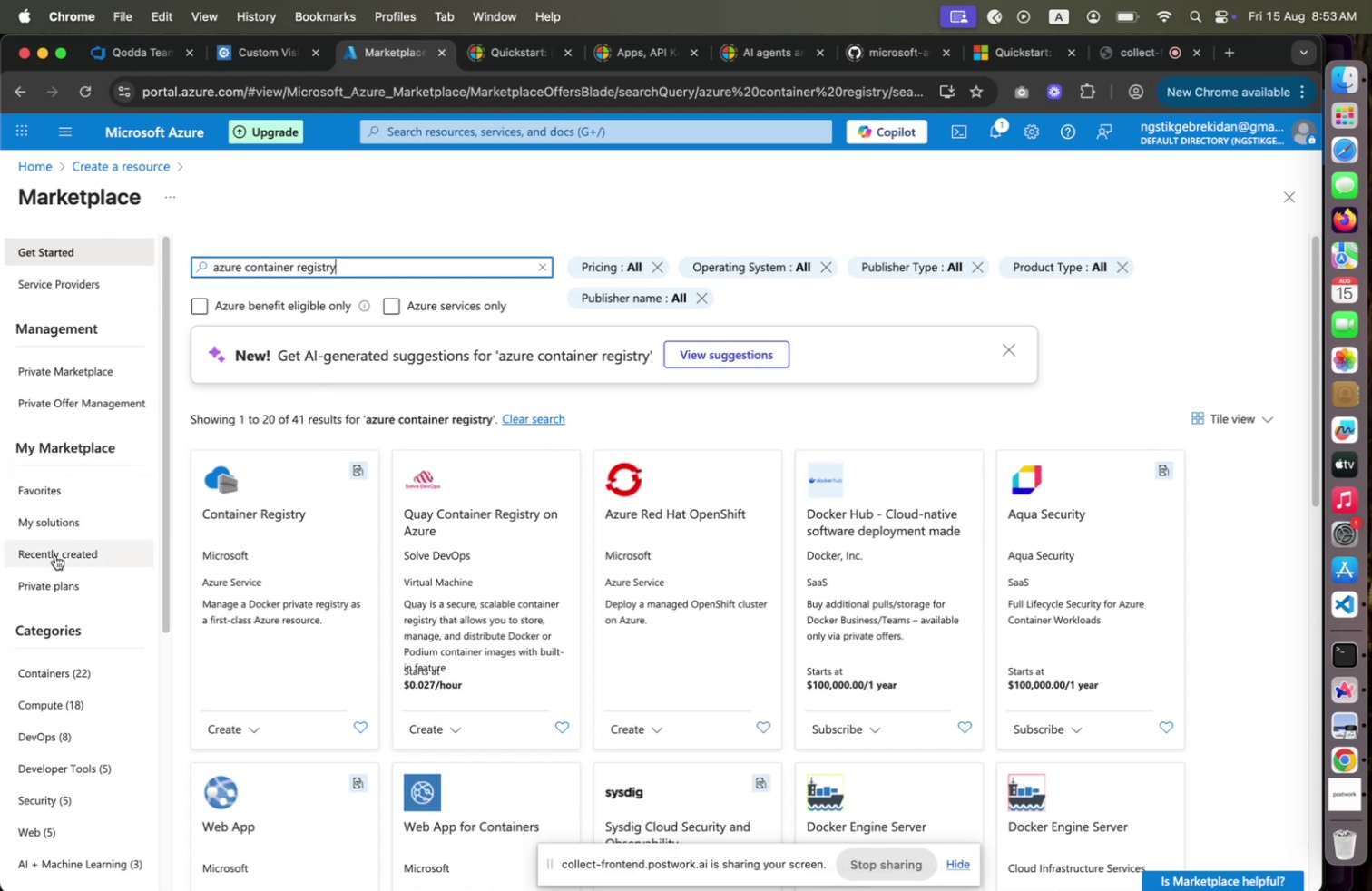 
left_click([46, 661])
 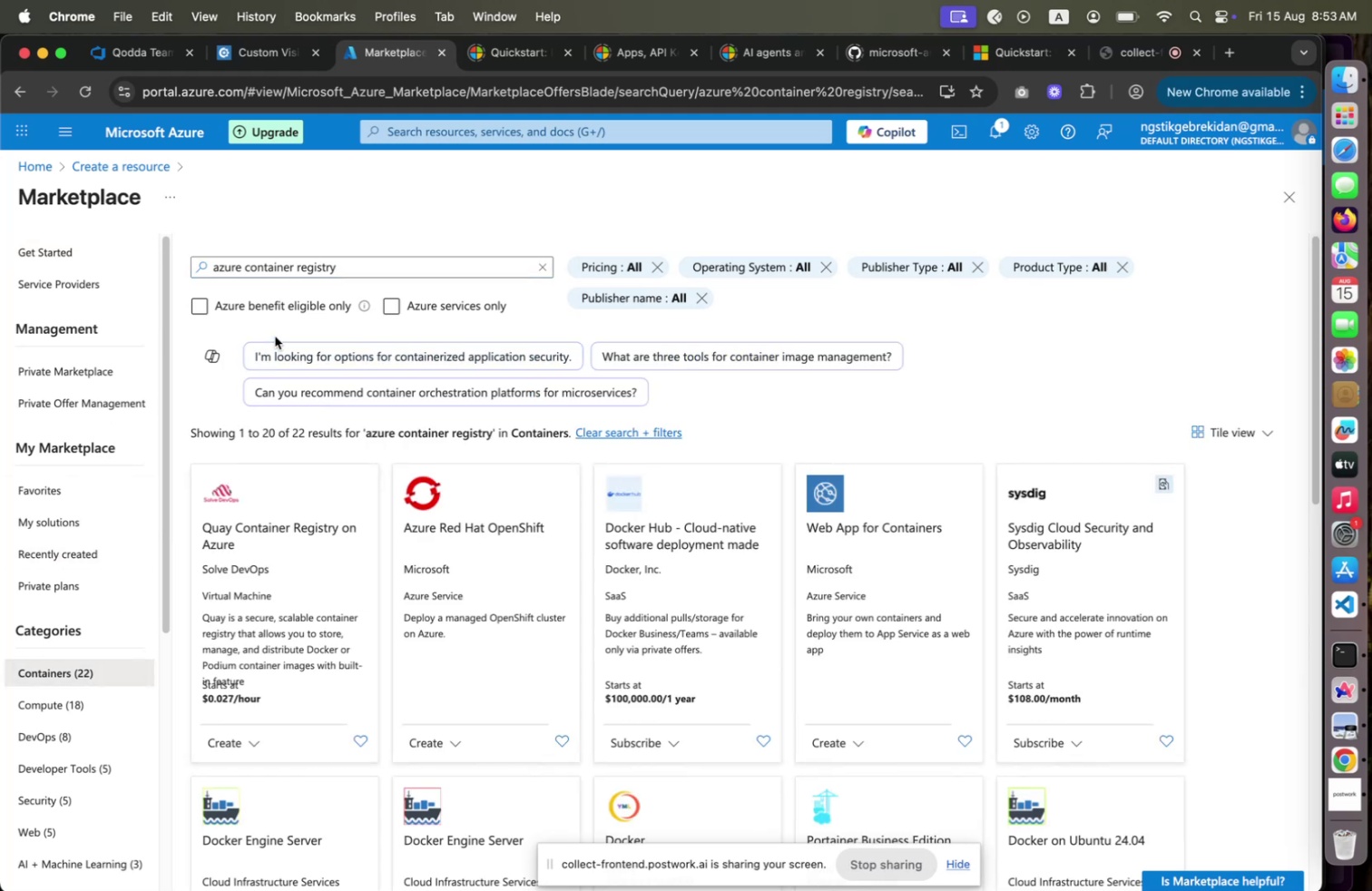 
wait(5.69)
 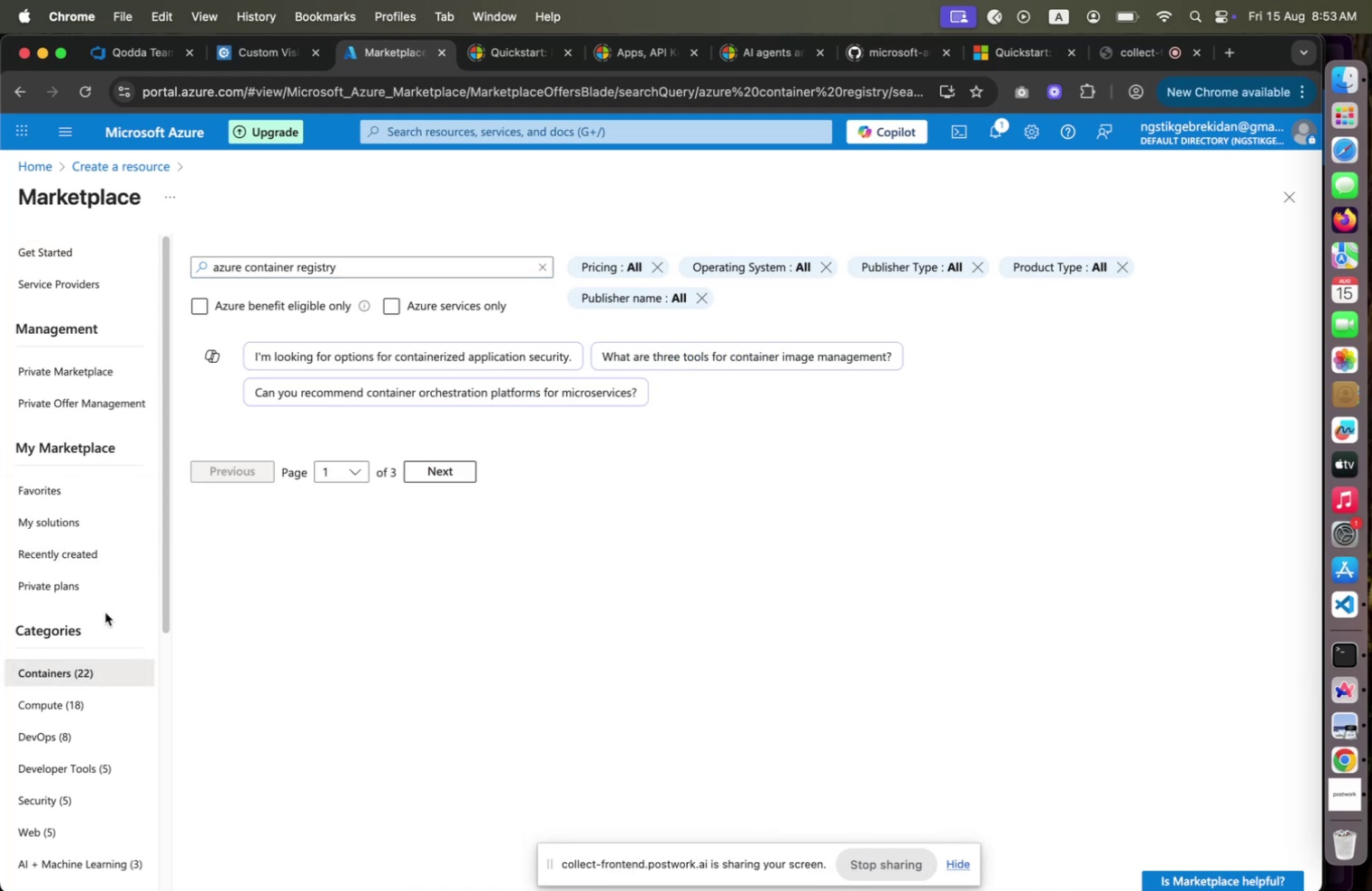 
scroll: coordinate [275, 336], scroll_direction: down, amount: 5.0
 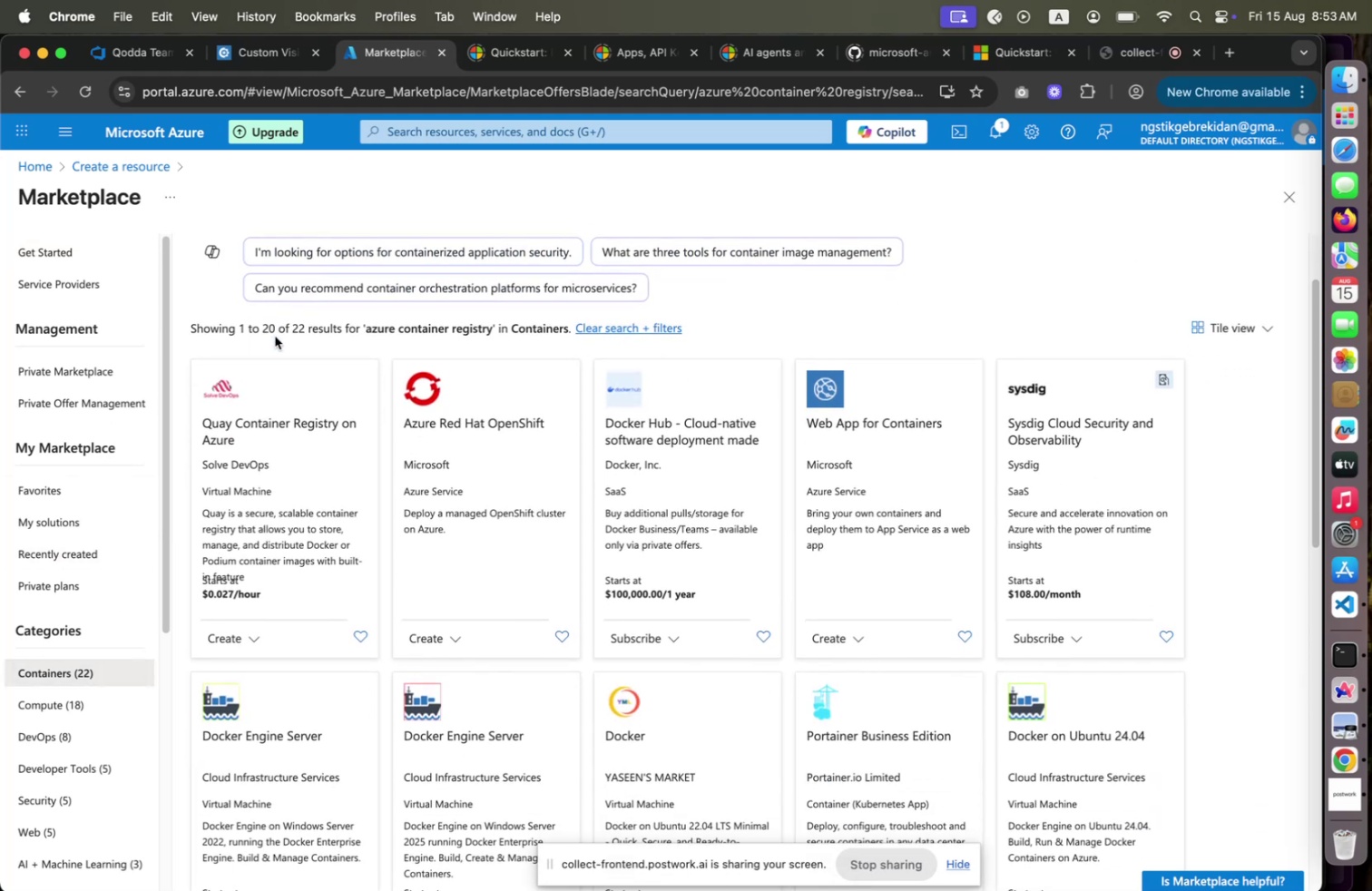 
scroll: coordinate [275, 336], scroll_direction: up, amount: 22.0
 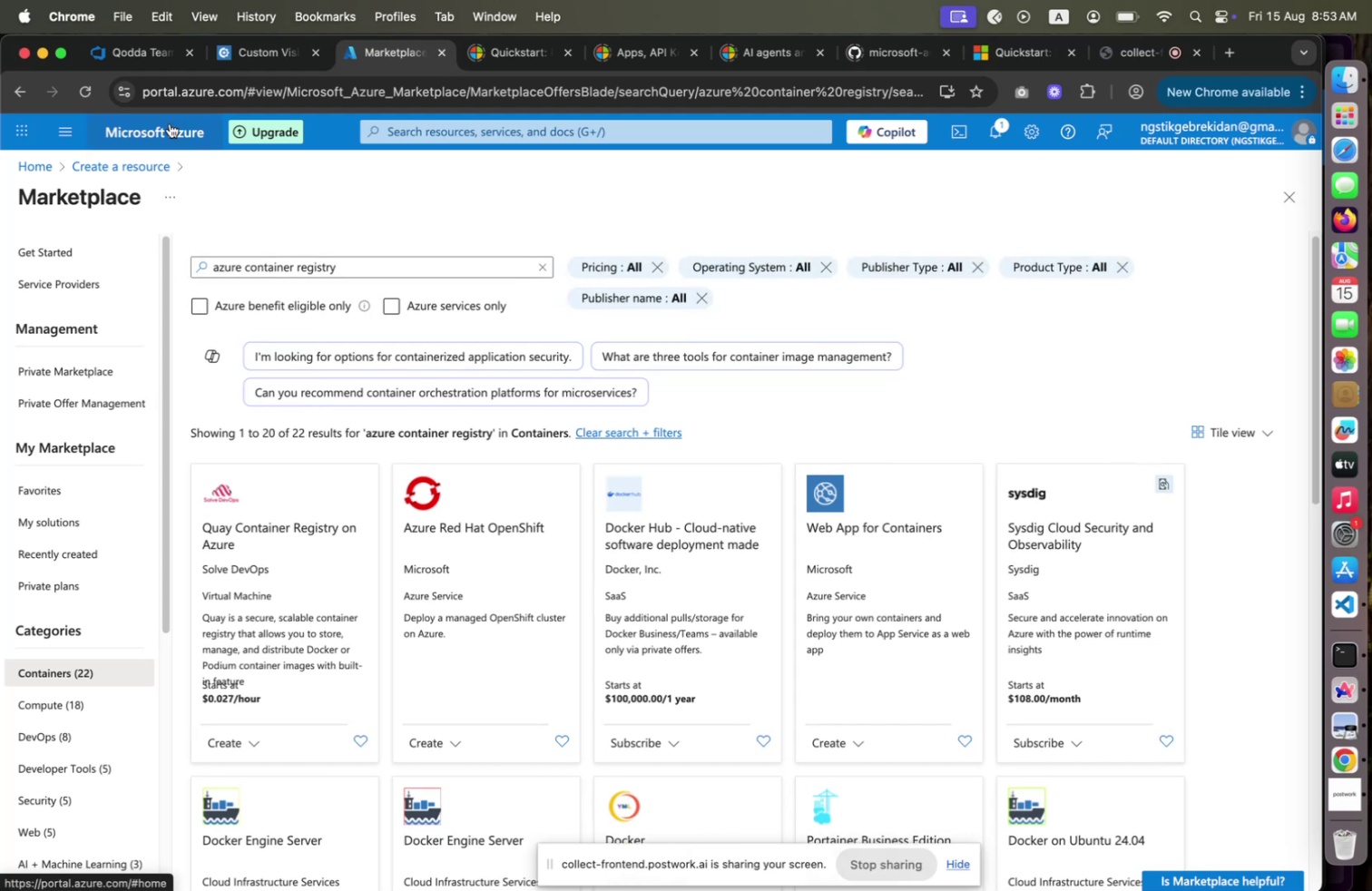 
left_click([170, 123])
 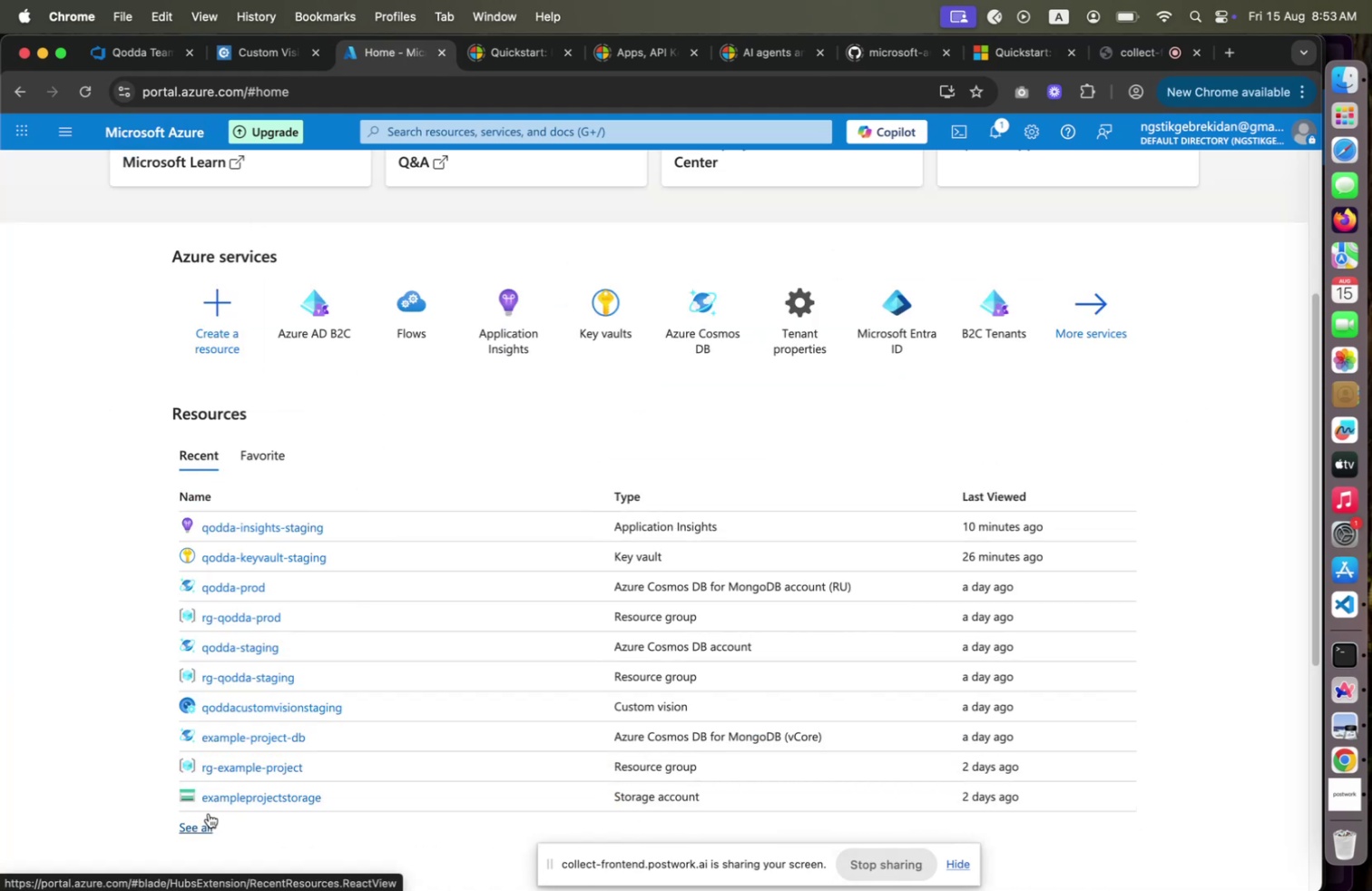 
wait(7.25)
 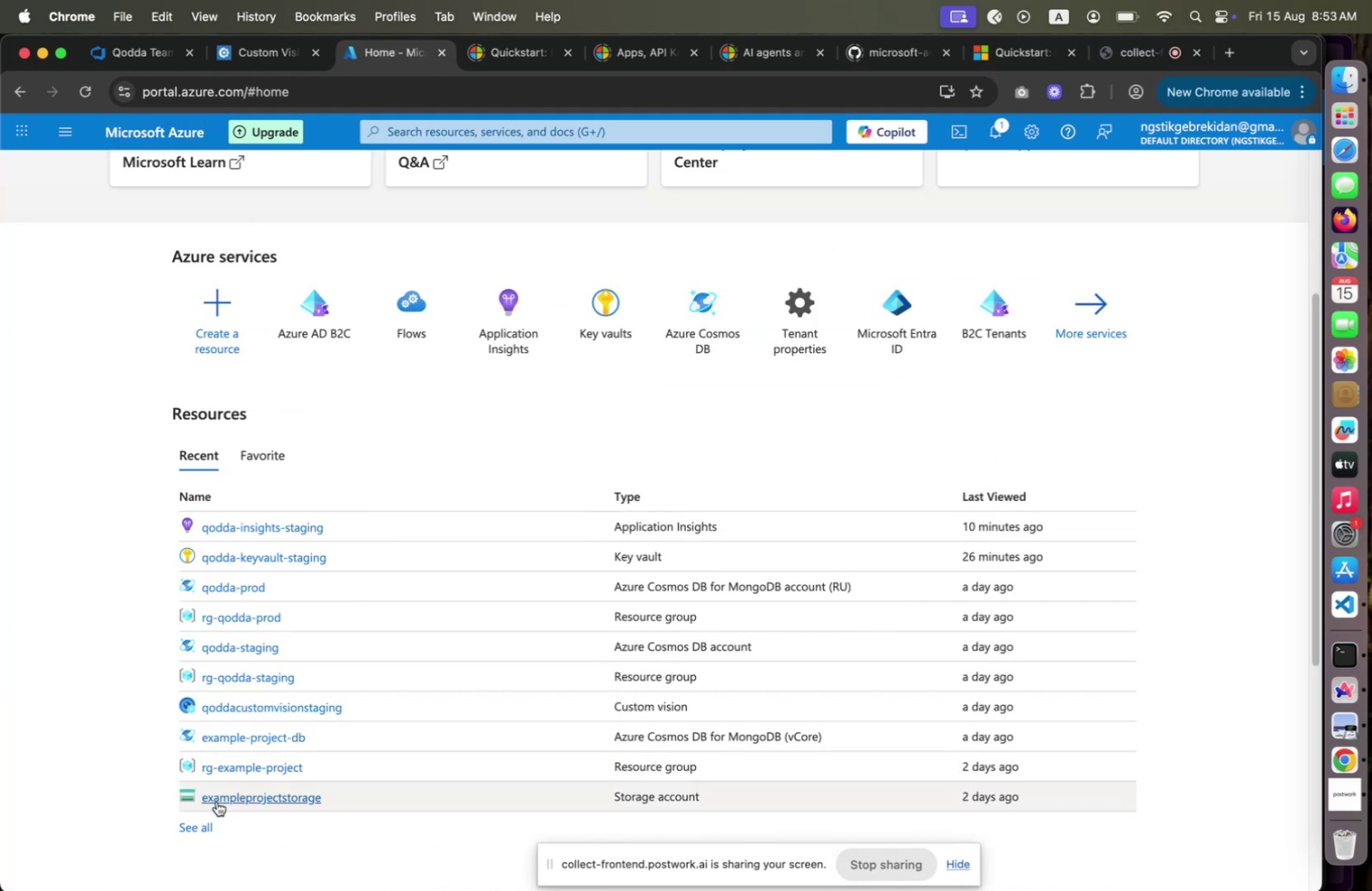 
left_click([236, 48])
 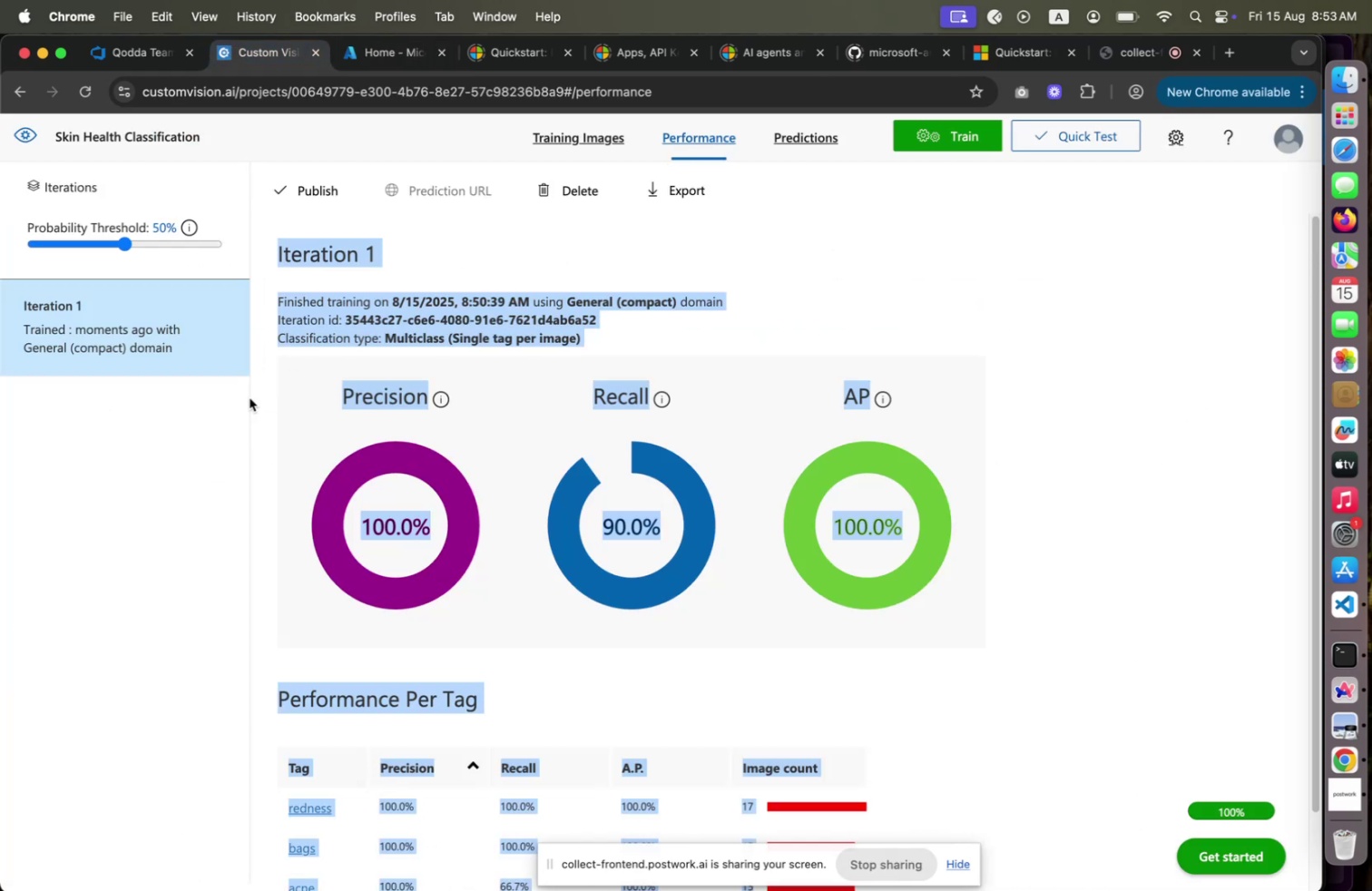 
left_click([200, 445])
 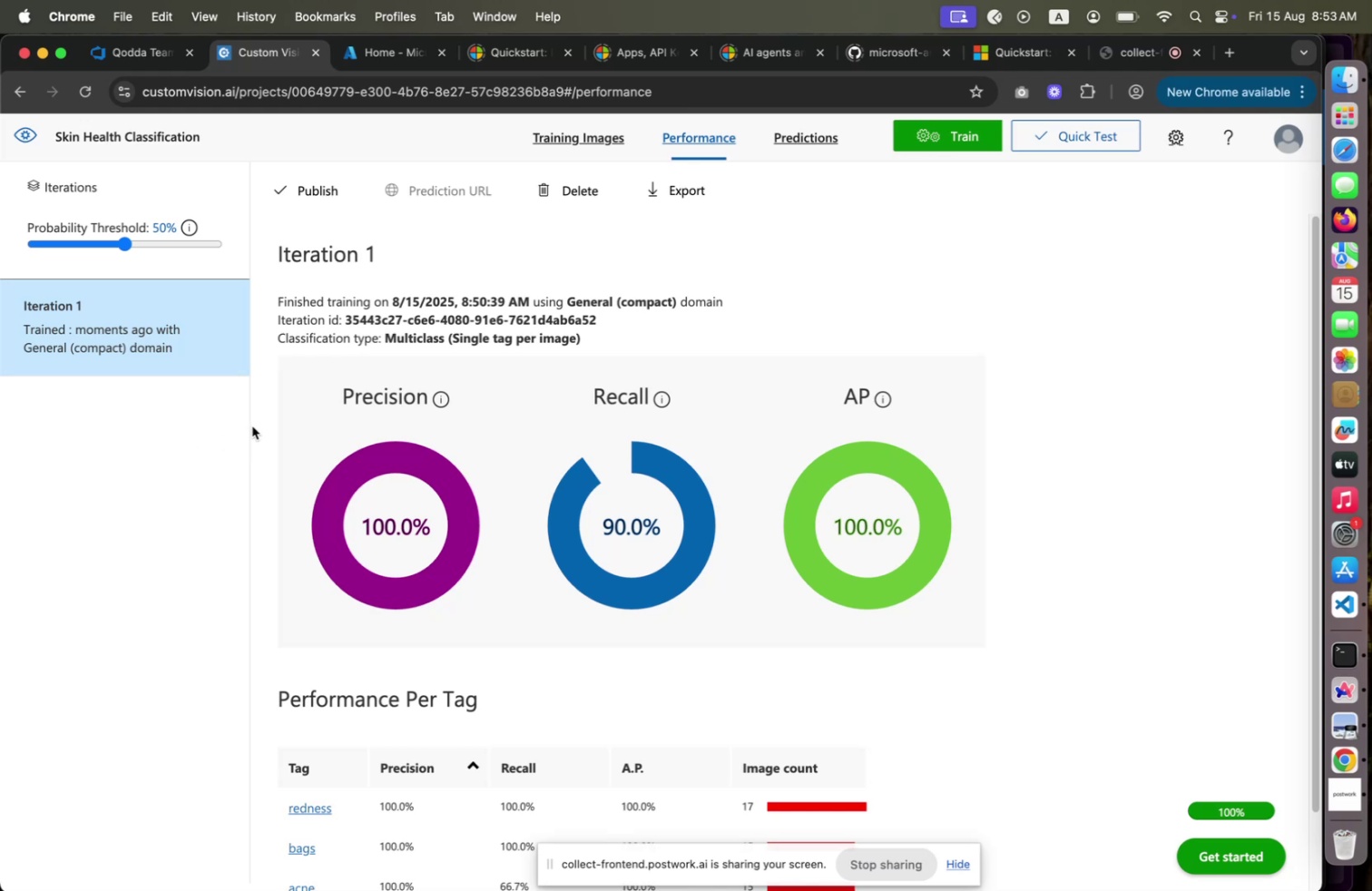 
wait(5.29)
 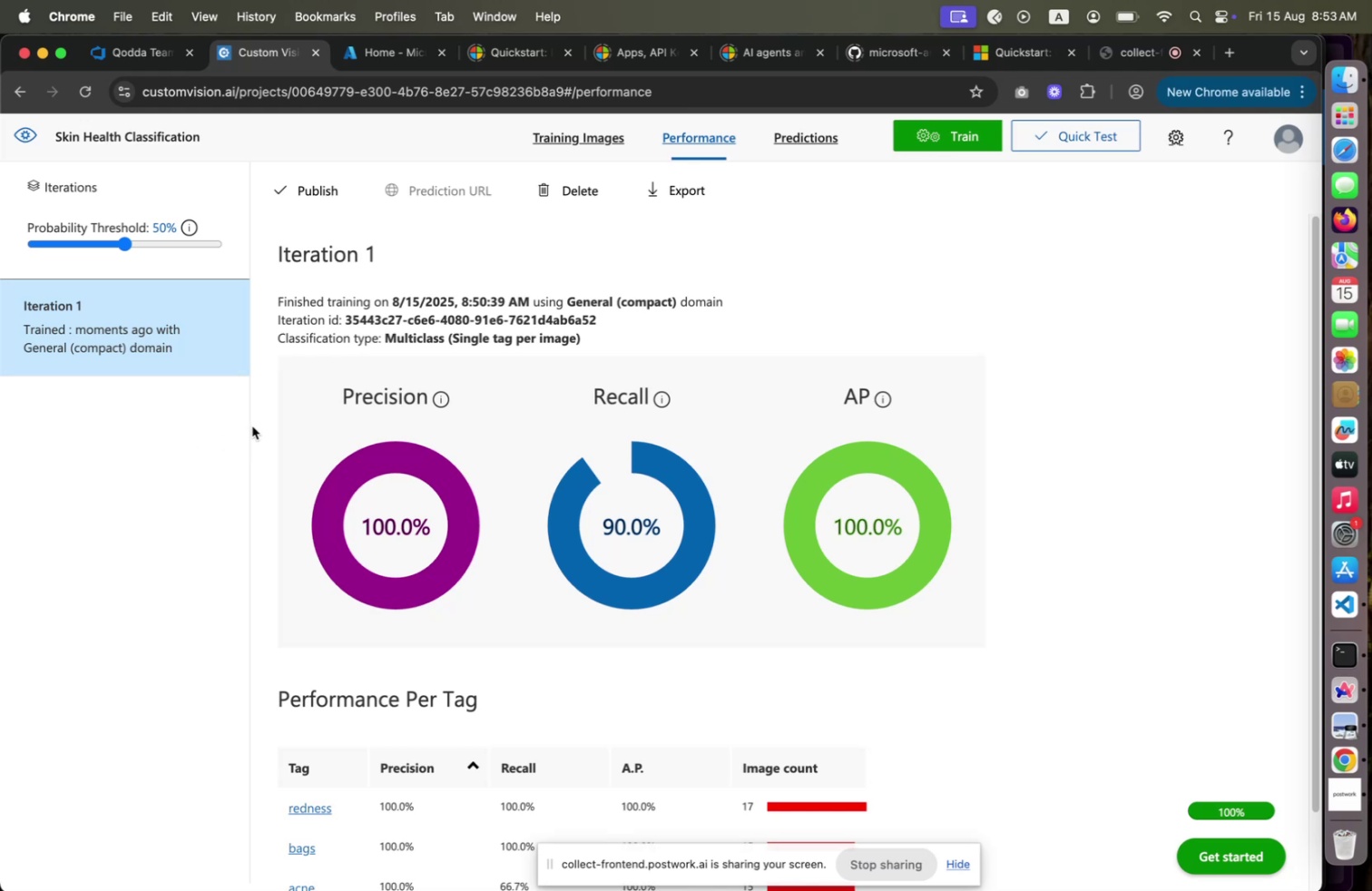 
scroll: coordinate [252, 426], scroll_direction: down, amount: 11.0
 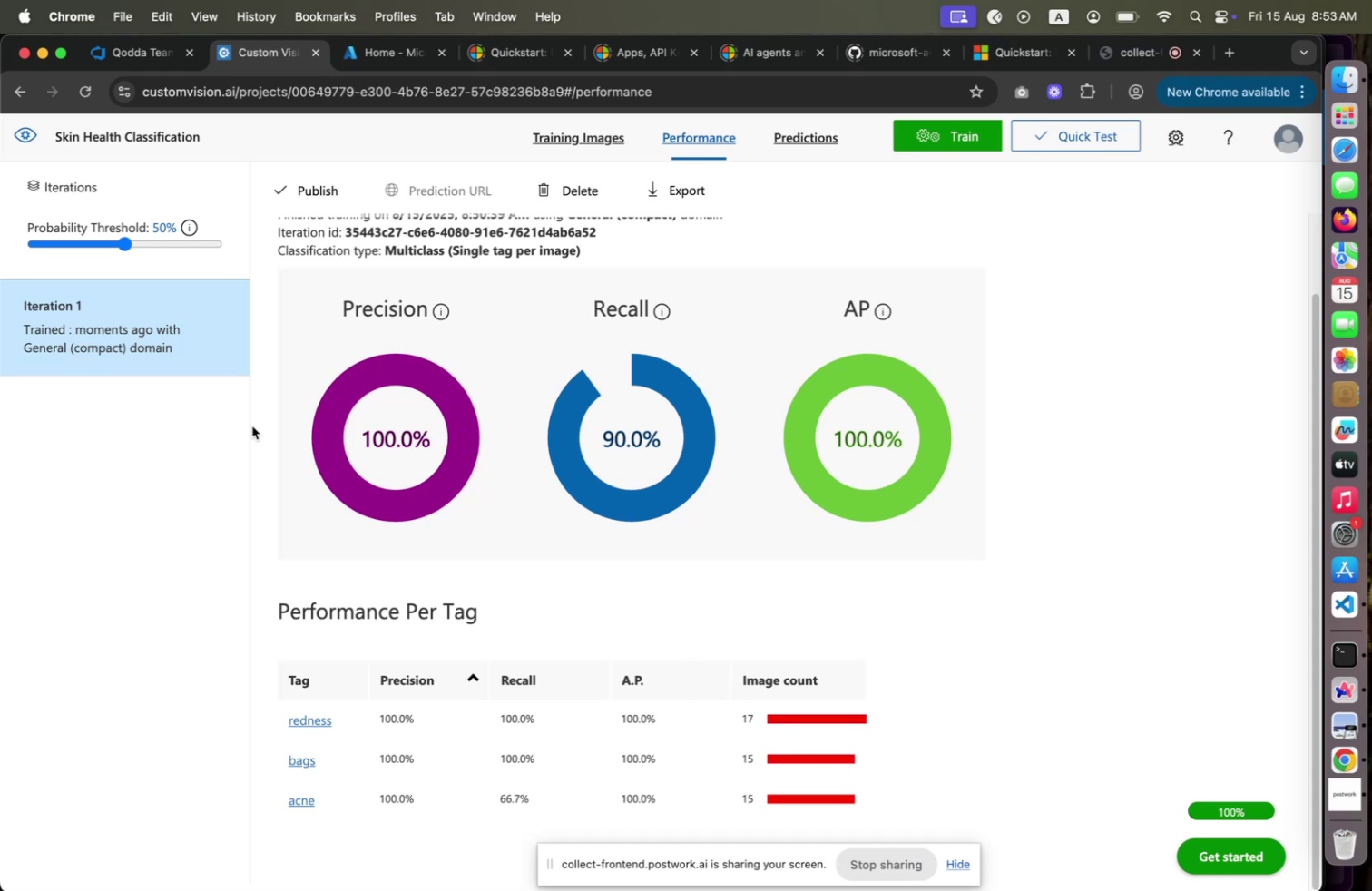 
wait(6.11)
 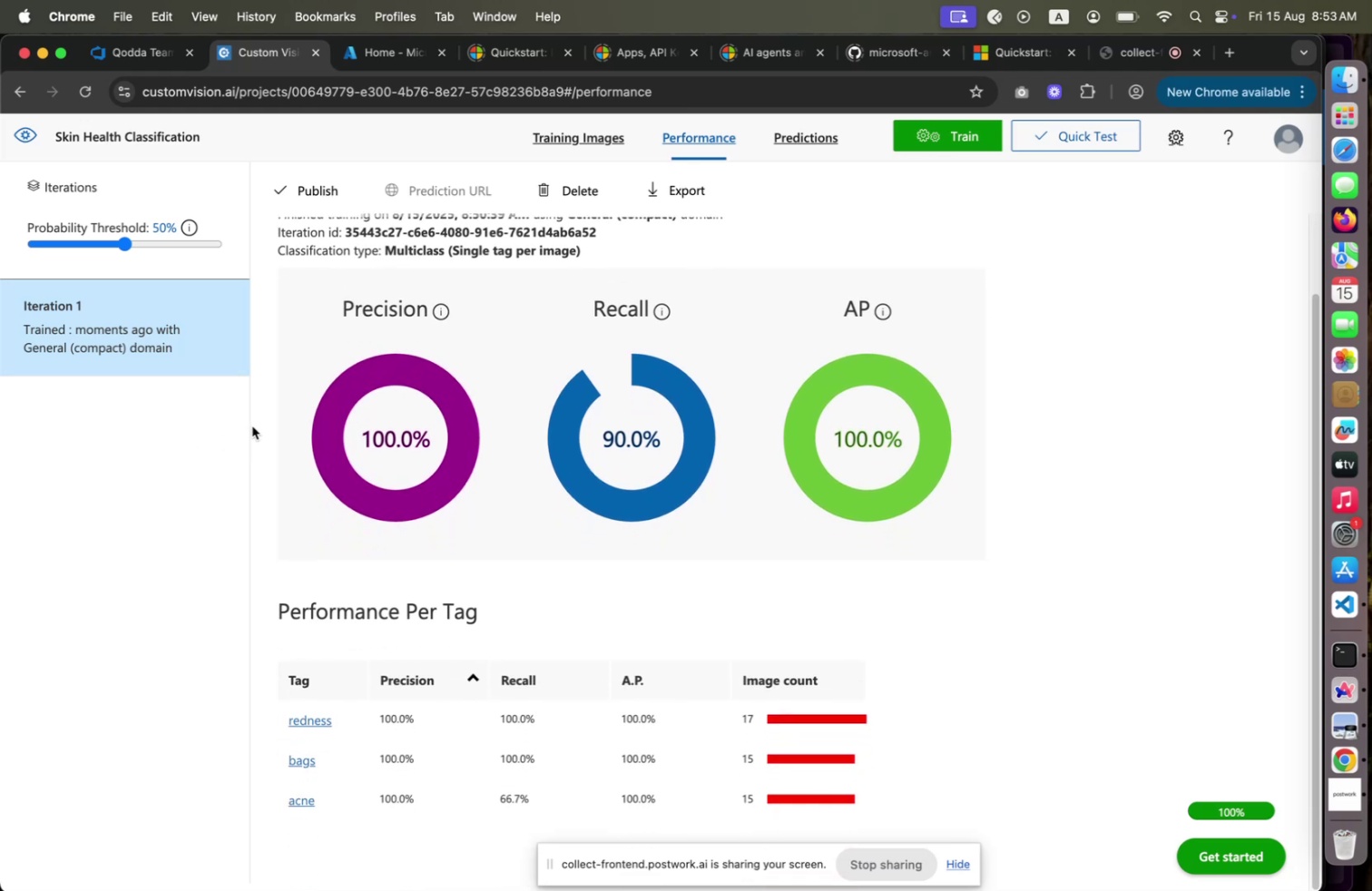 
scroll: coordinate [252, 426], scroll_direction: up, amount: 16.0
 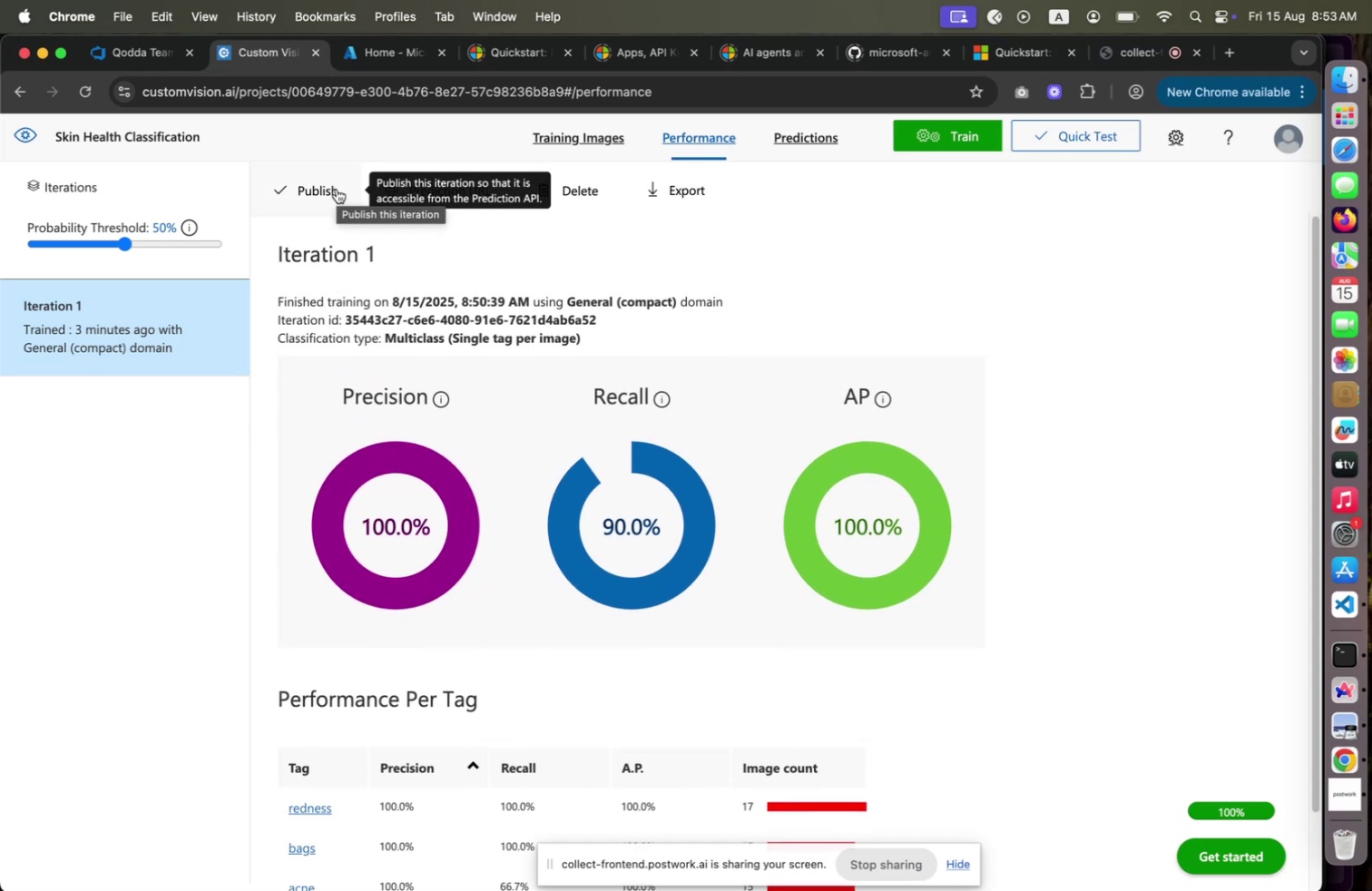 
wait(5.74)
 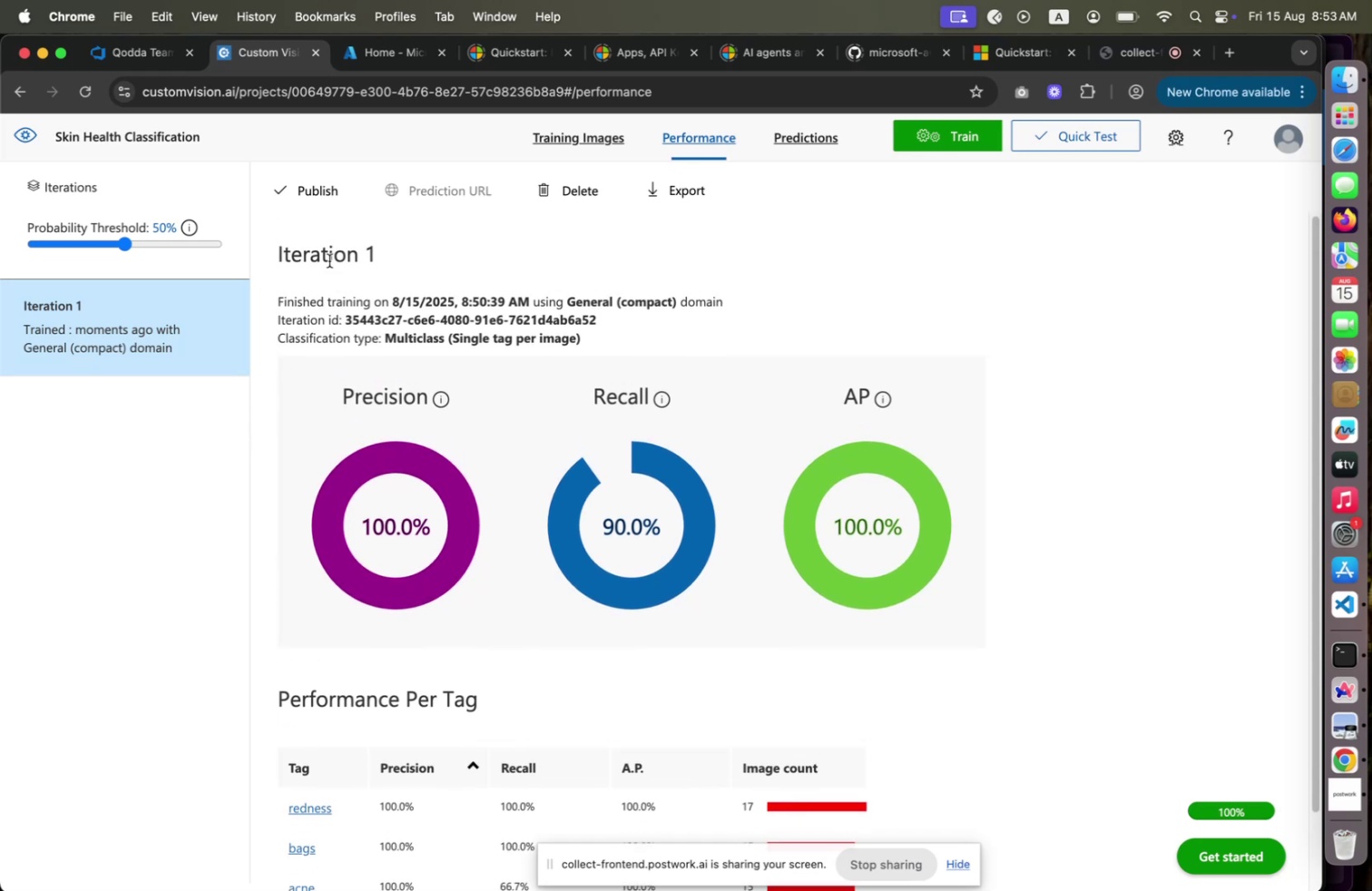 
scroll: coordinate [486, 349], scroll_direction: down, amount: 16.0
 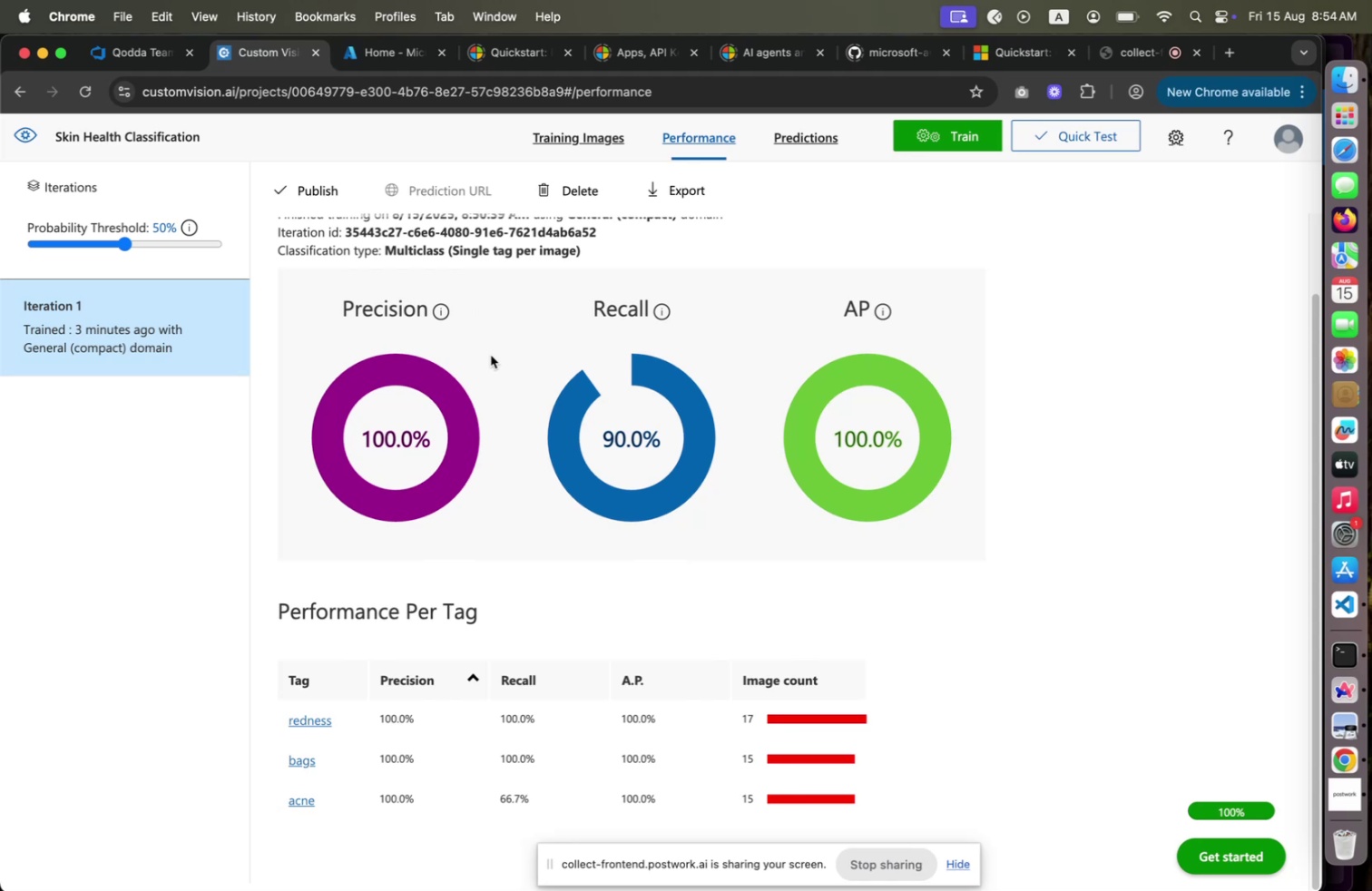 
wait(20.74)
 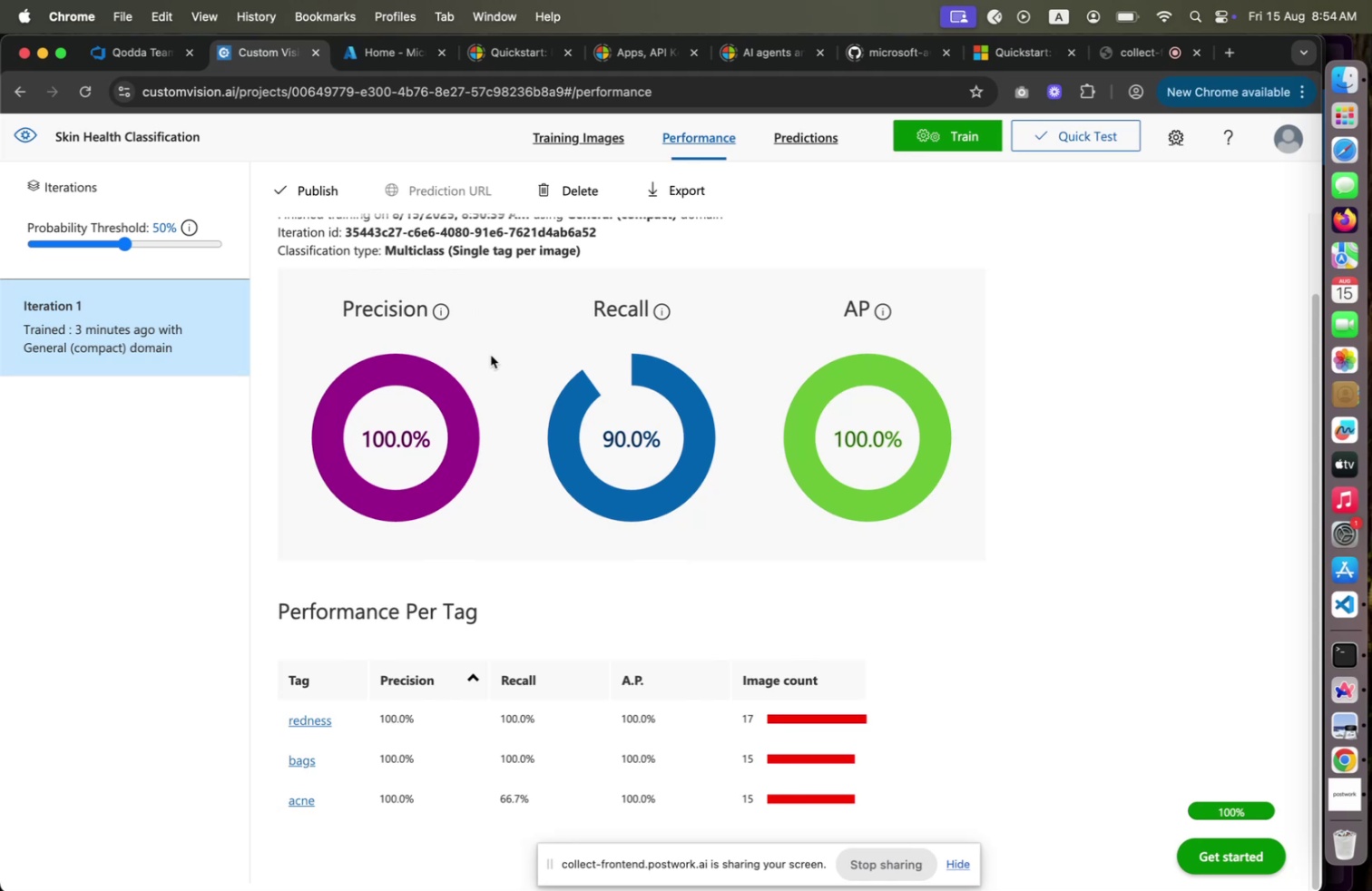 
left_click([561, 153])
 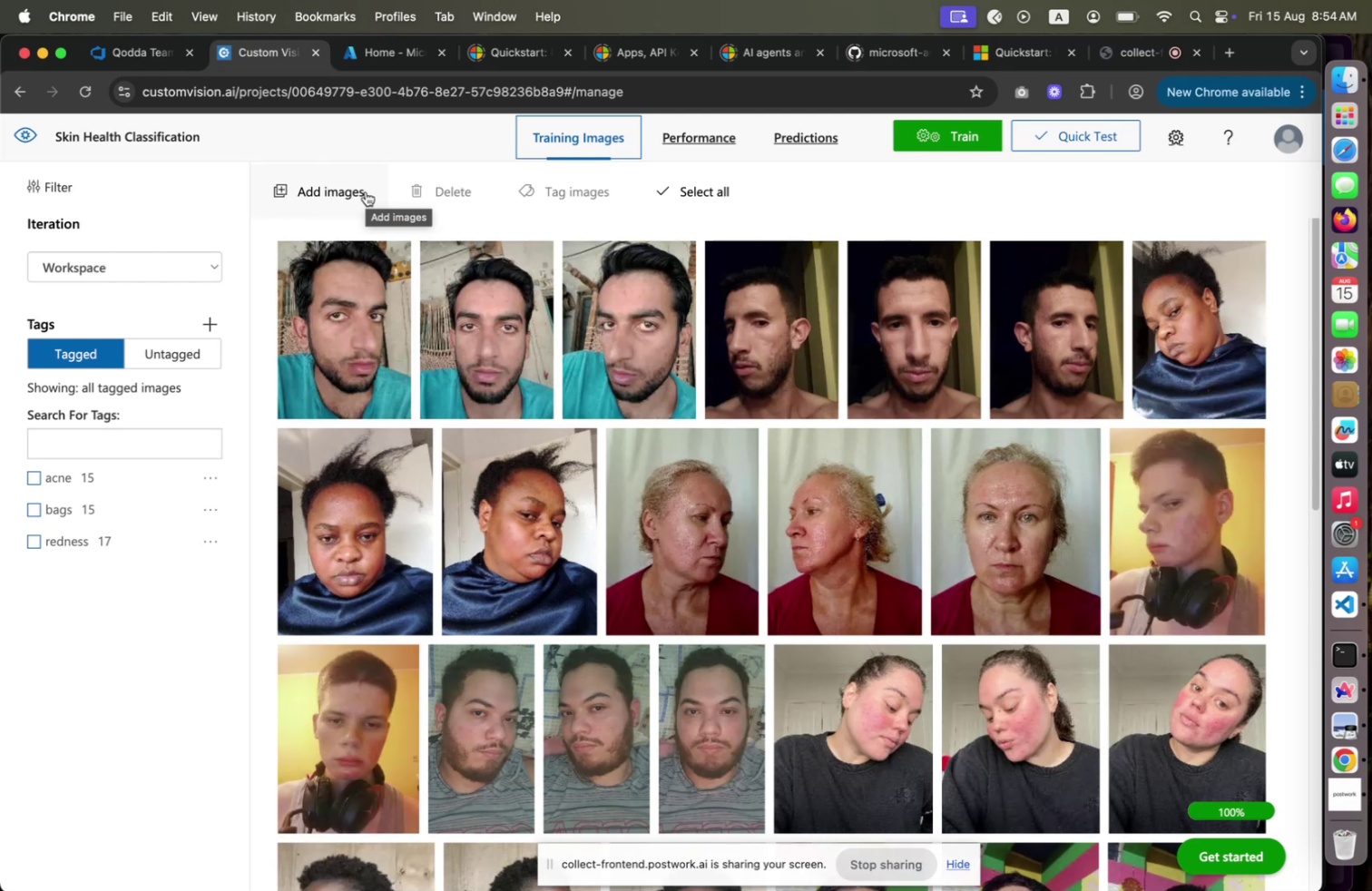 
wait(24.02)
 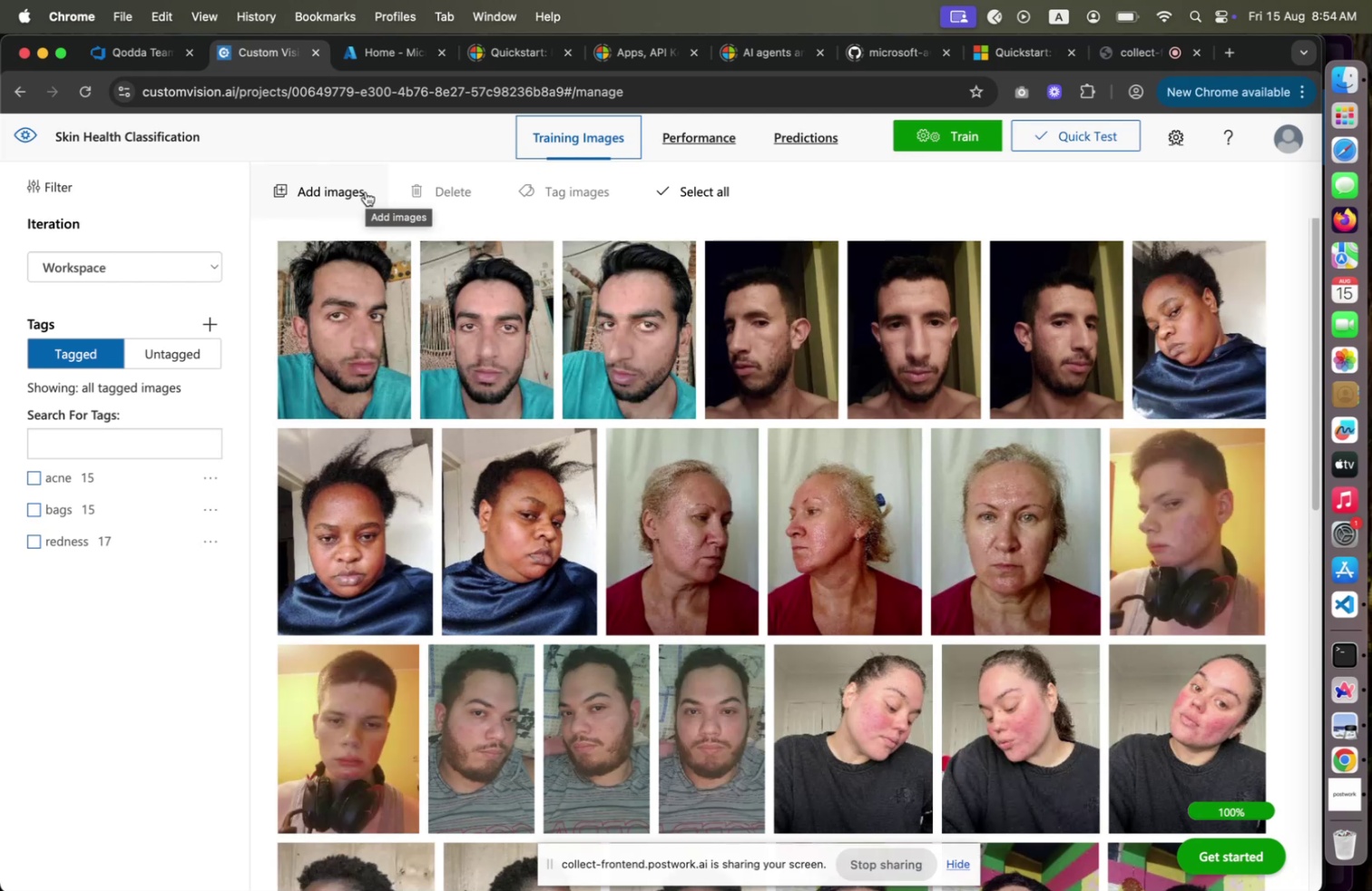 
left_click([688, 141])
 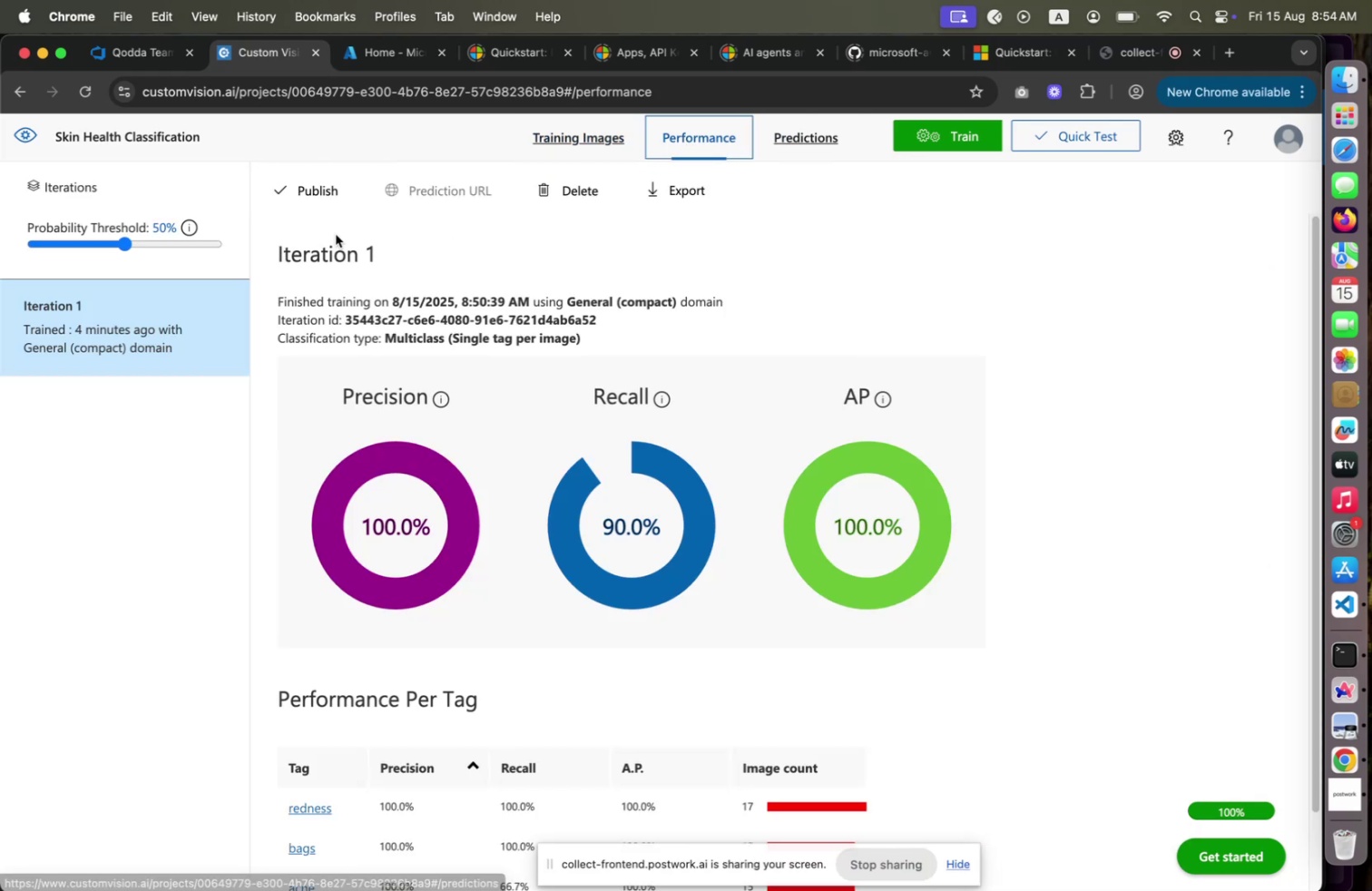 
wait(5.61)
 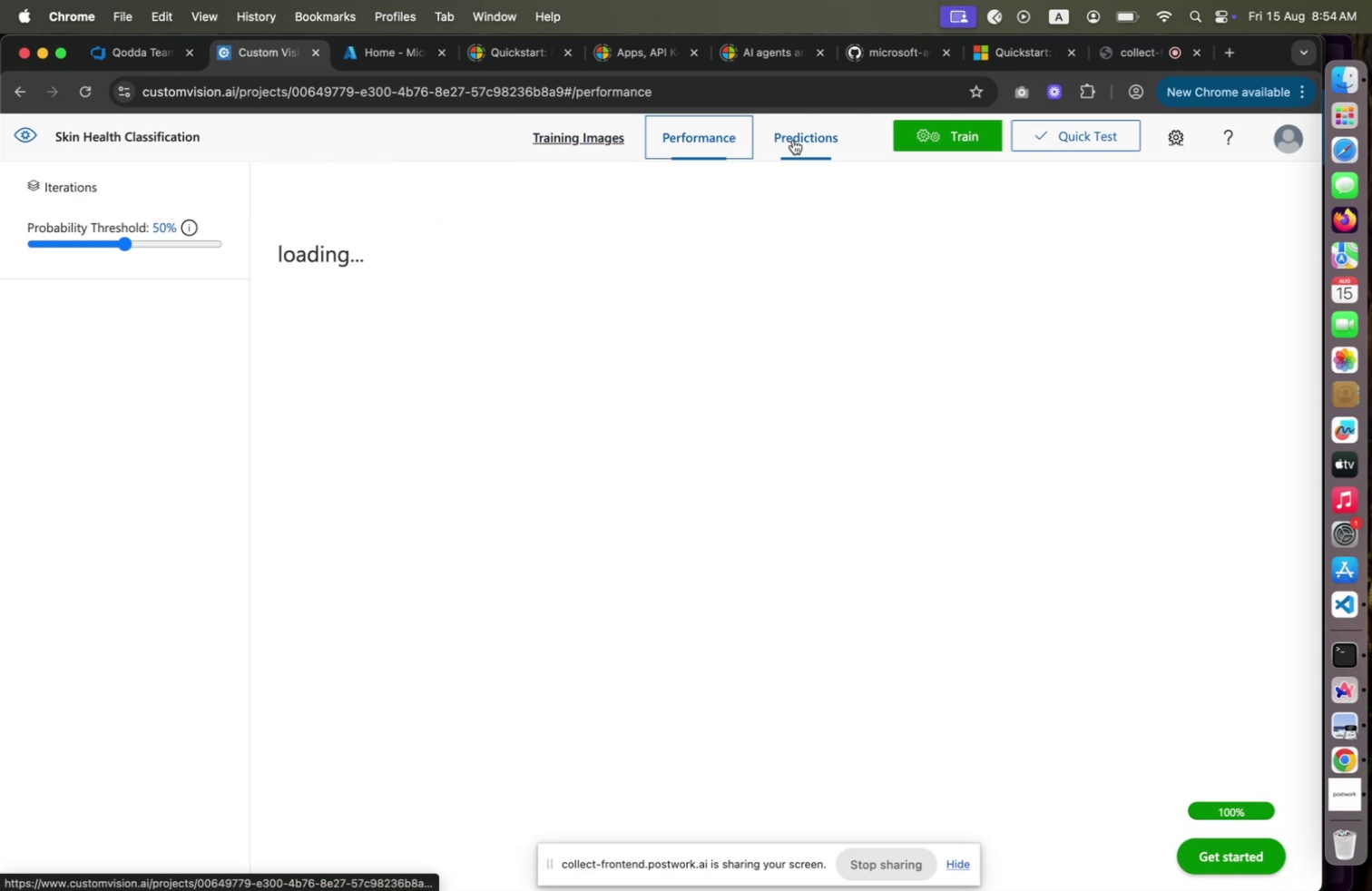 
left_click([771, 147])
 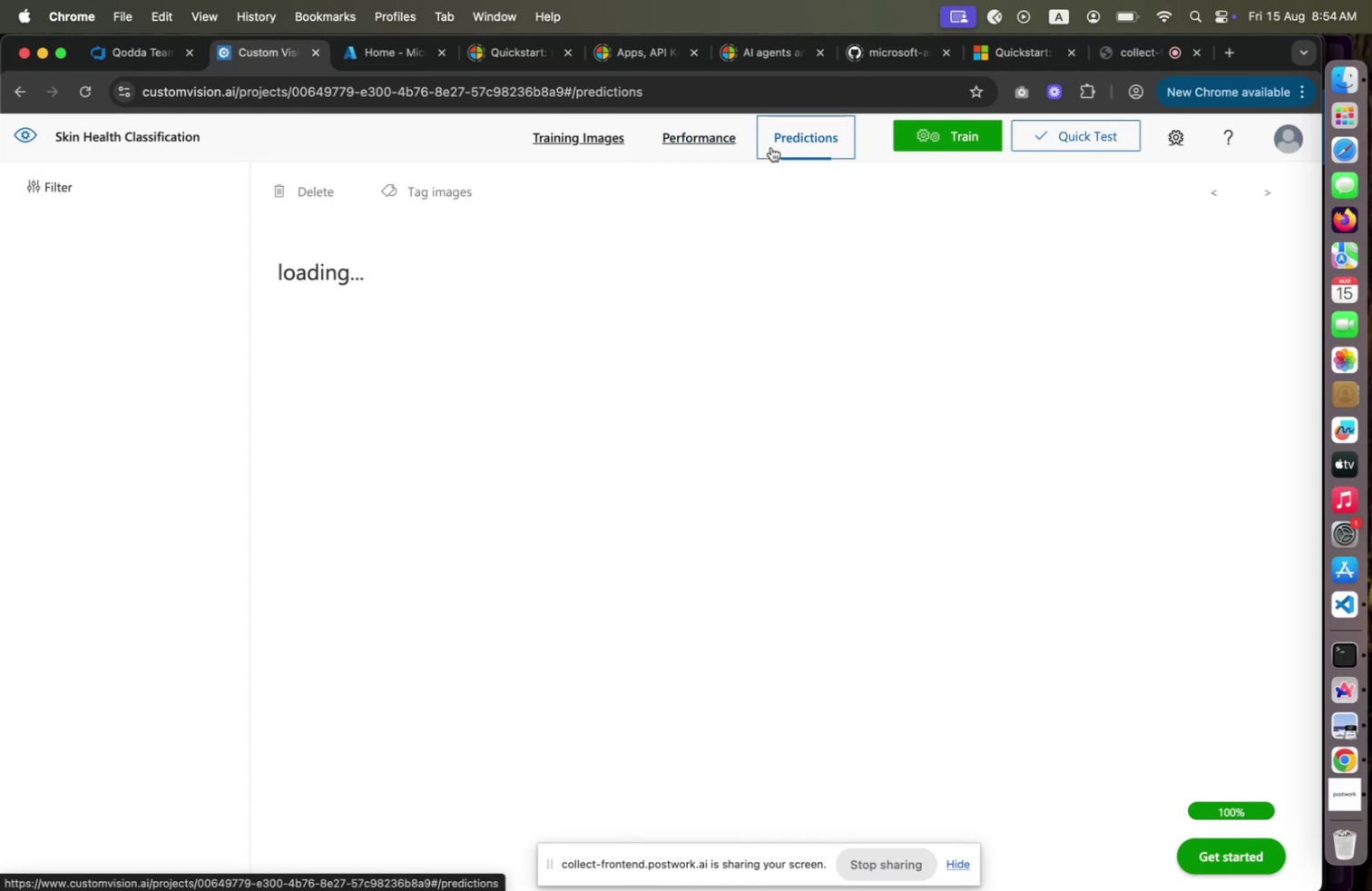 
wait(8.19)
 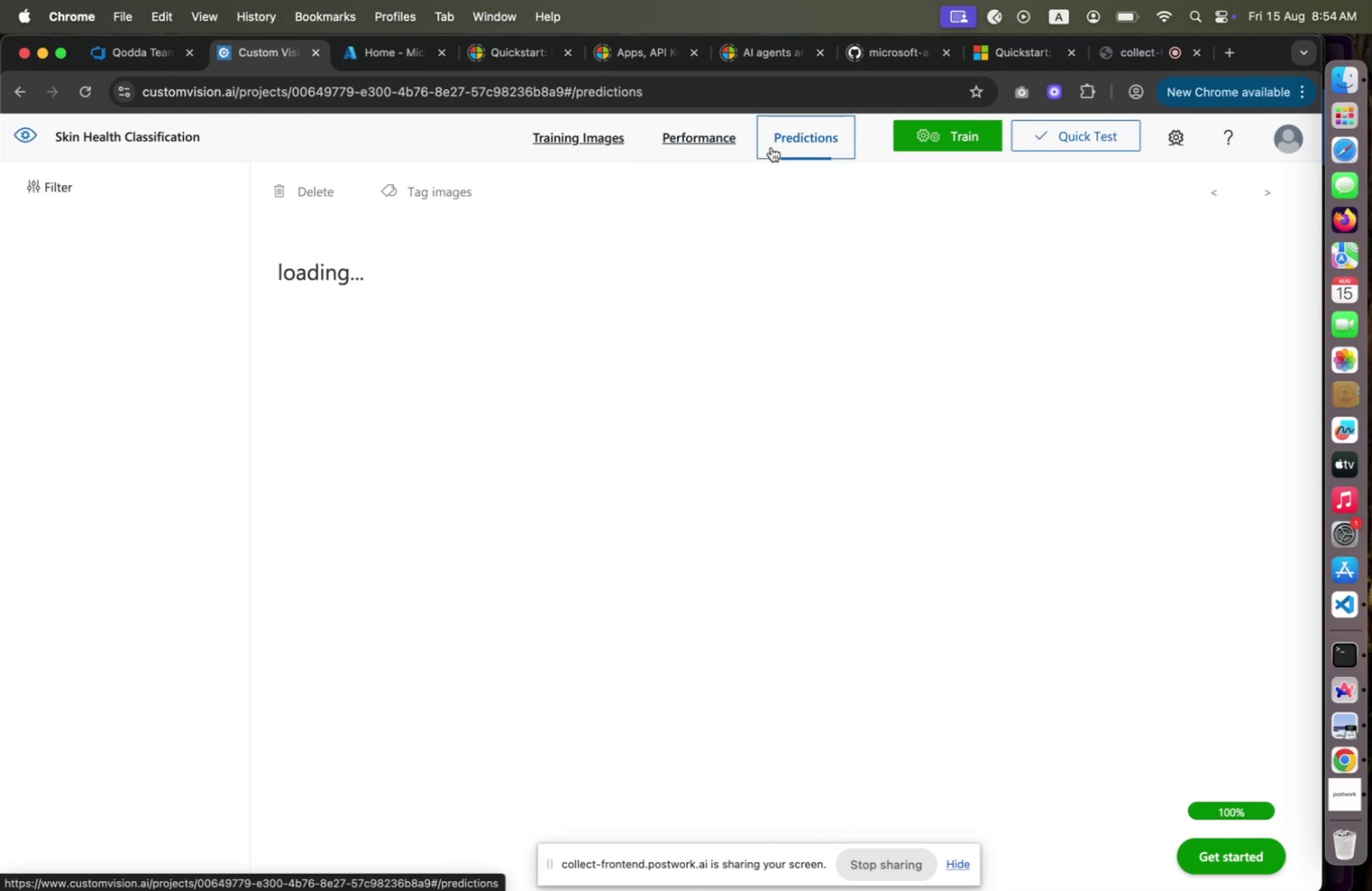 
left_click([734, 628])
 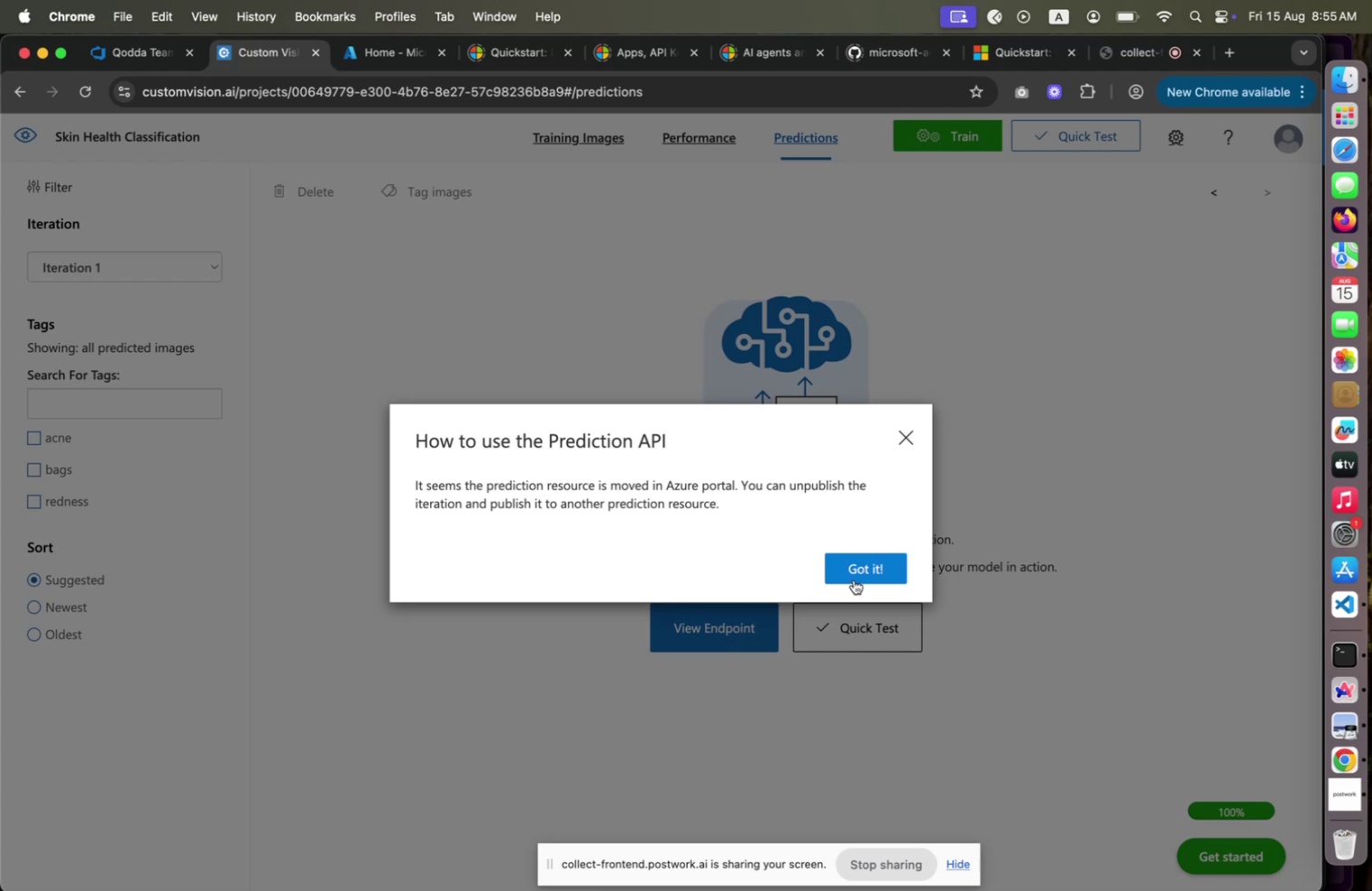 
wait(6.07)
 